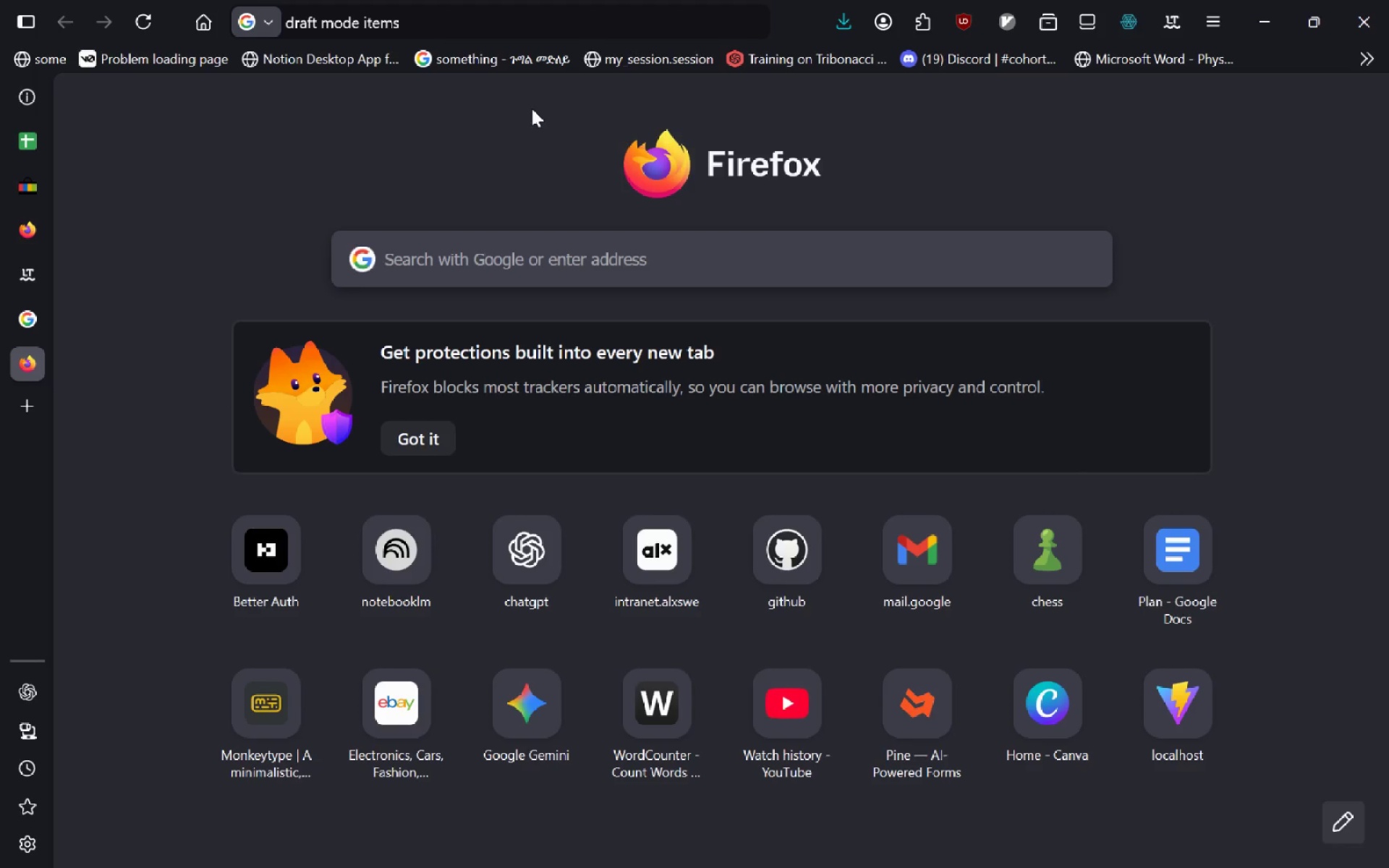 
left_click([453, 34])
 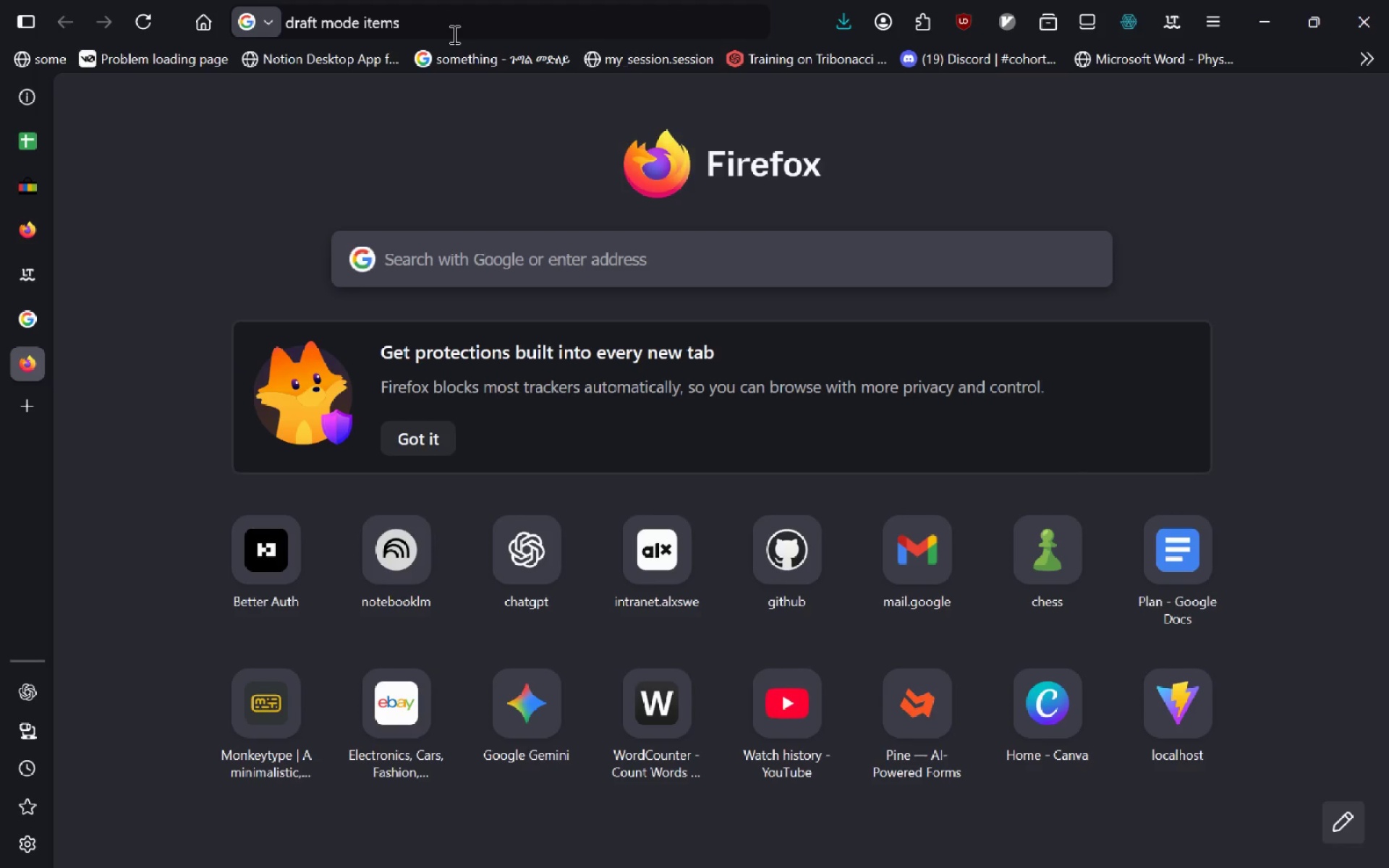 
type( raf iems on ebay )
 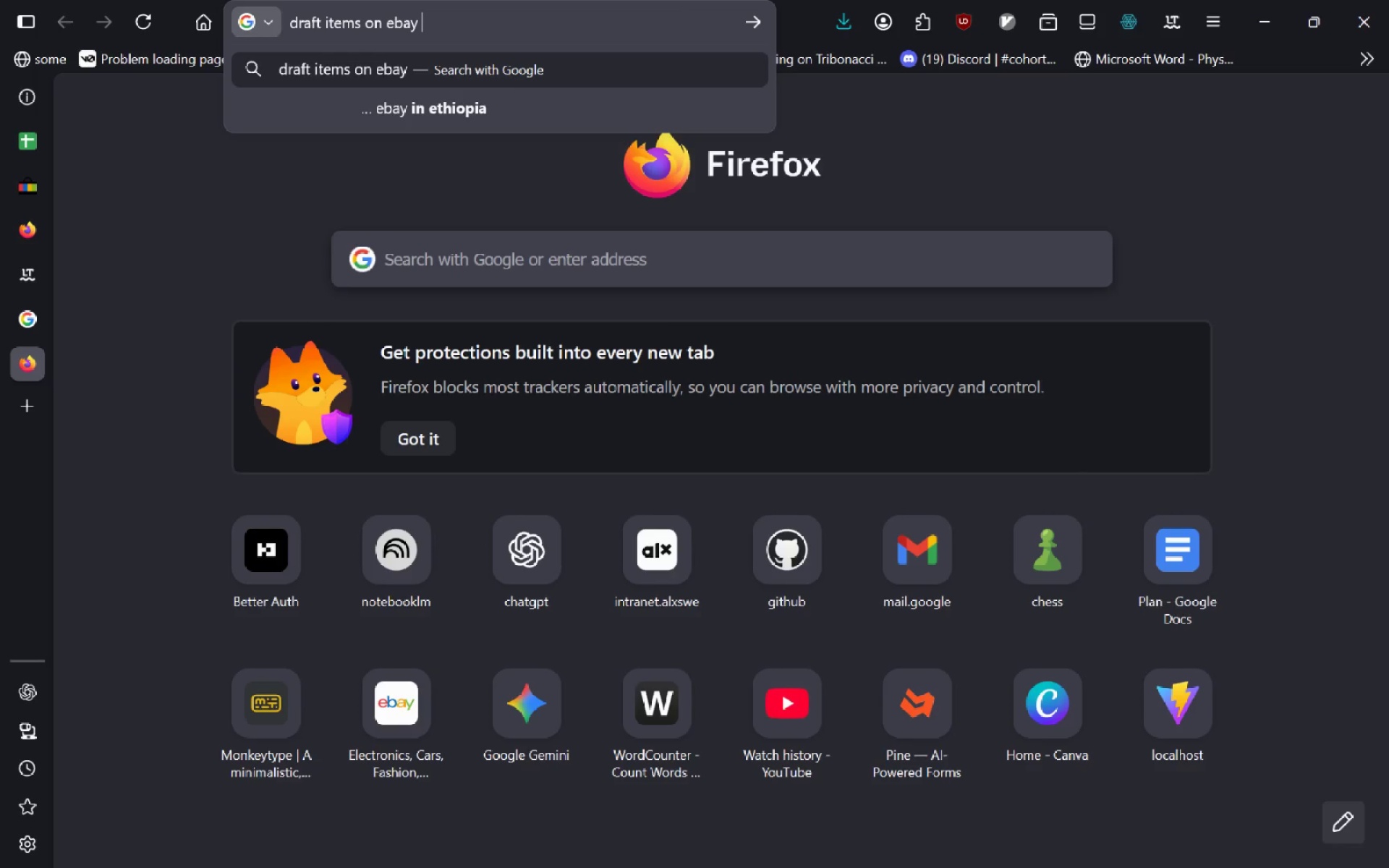 
hold_key(key=D, duration=11.97)
 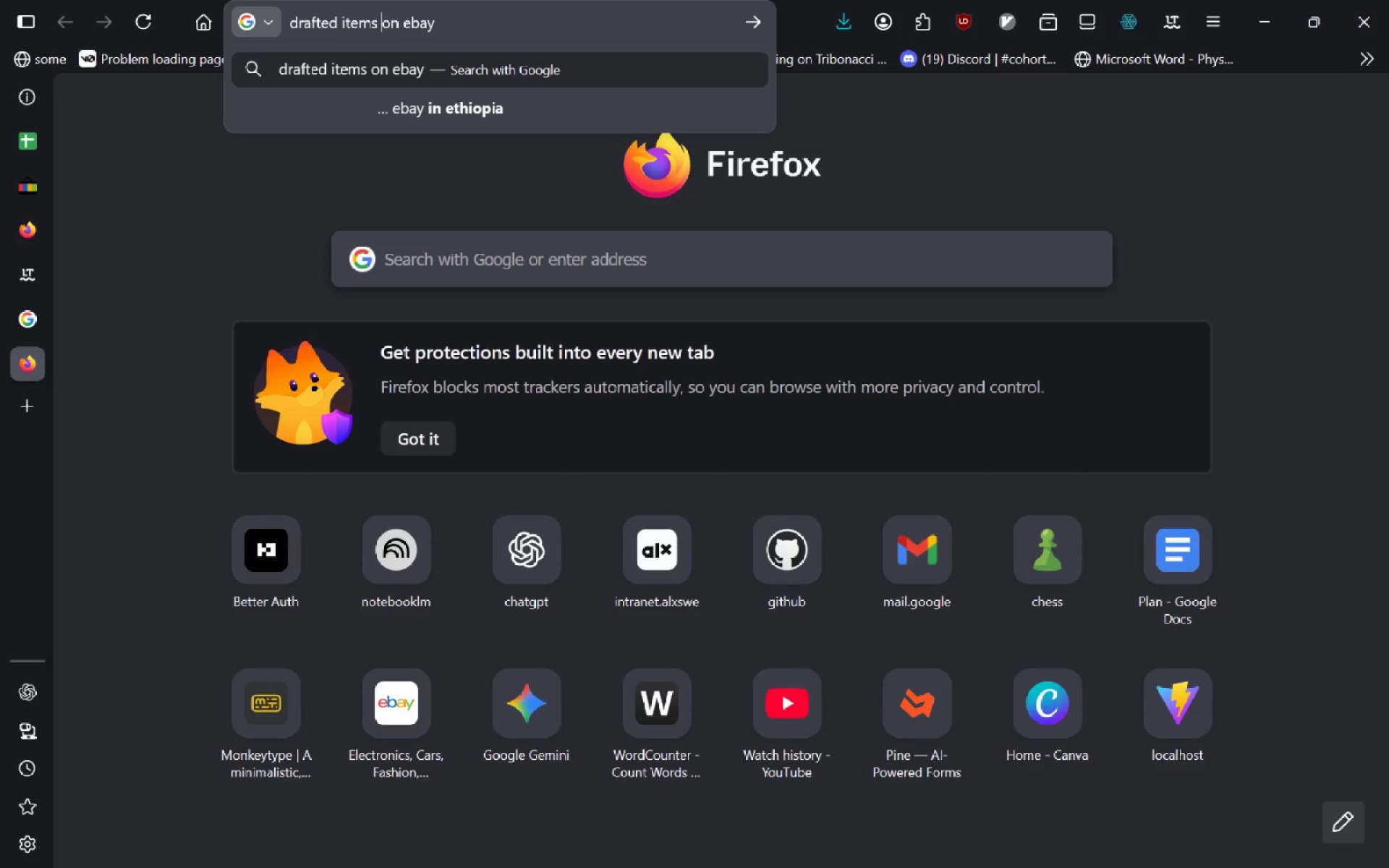 
hold_key(key=T, duration=0.77)
 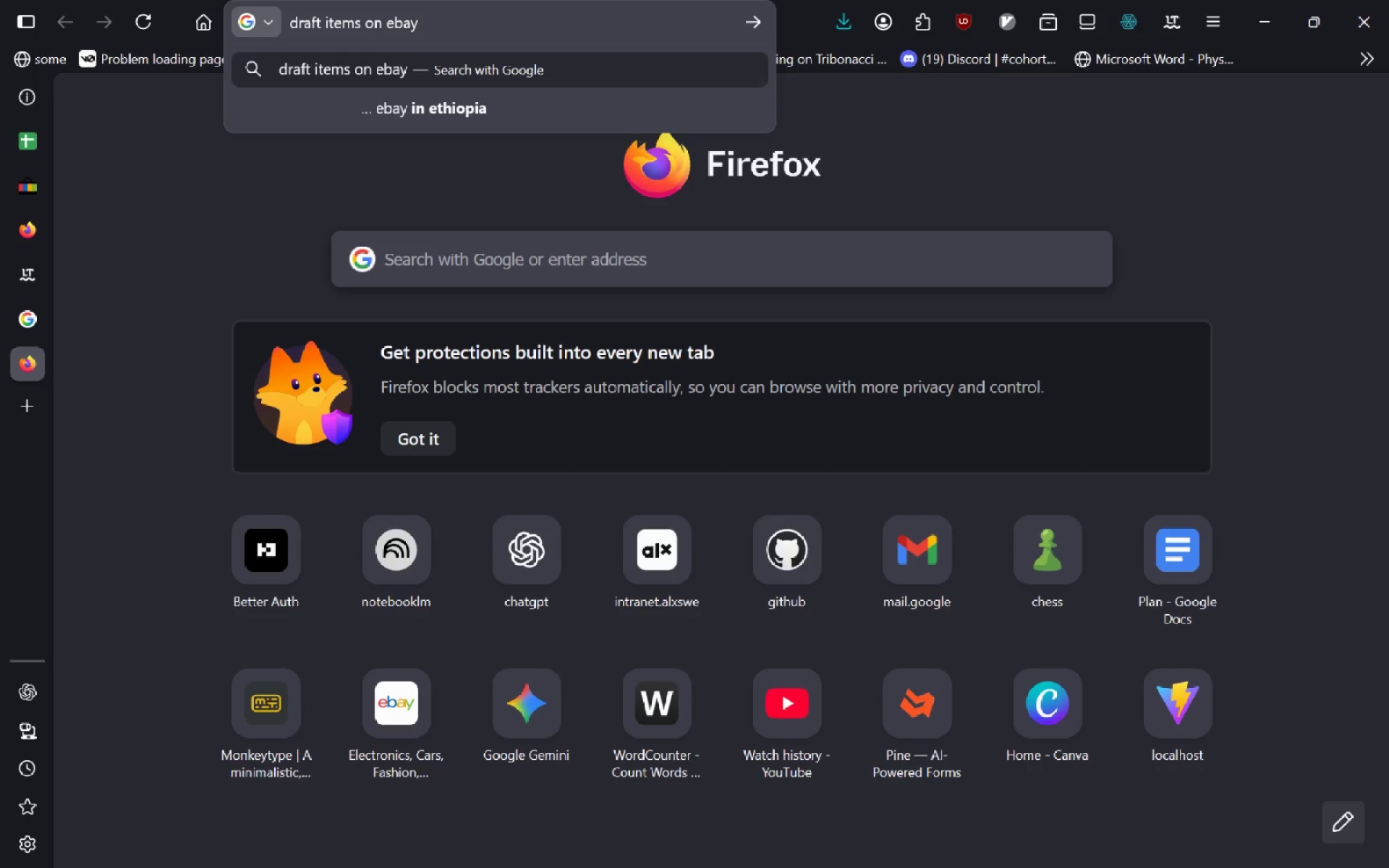 
key(ArrowLeft)
 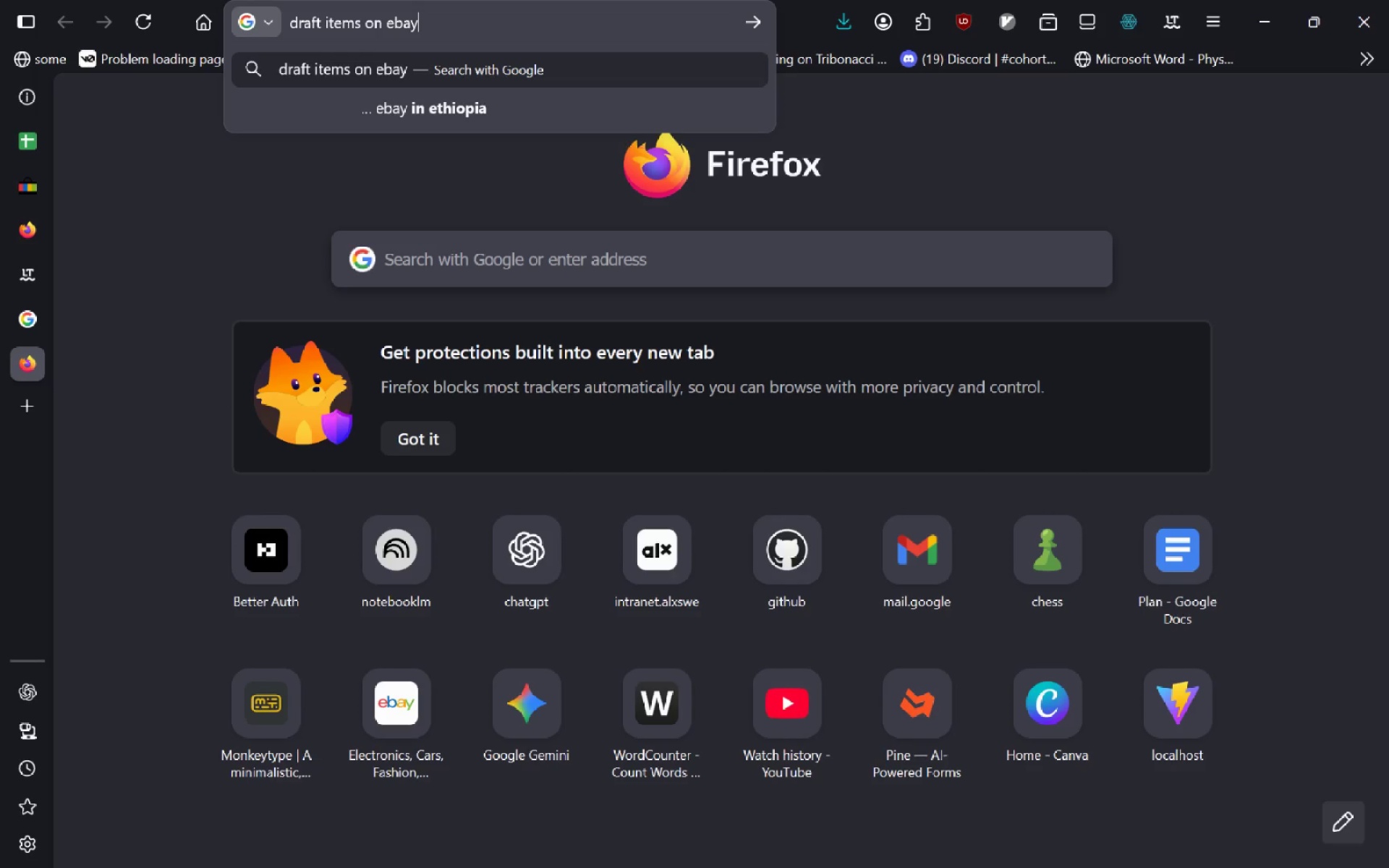 
key(Control+ArrowLeft)
 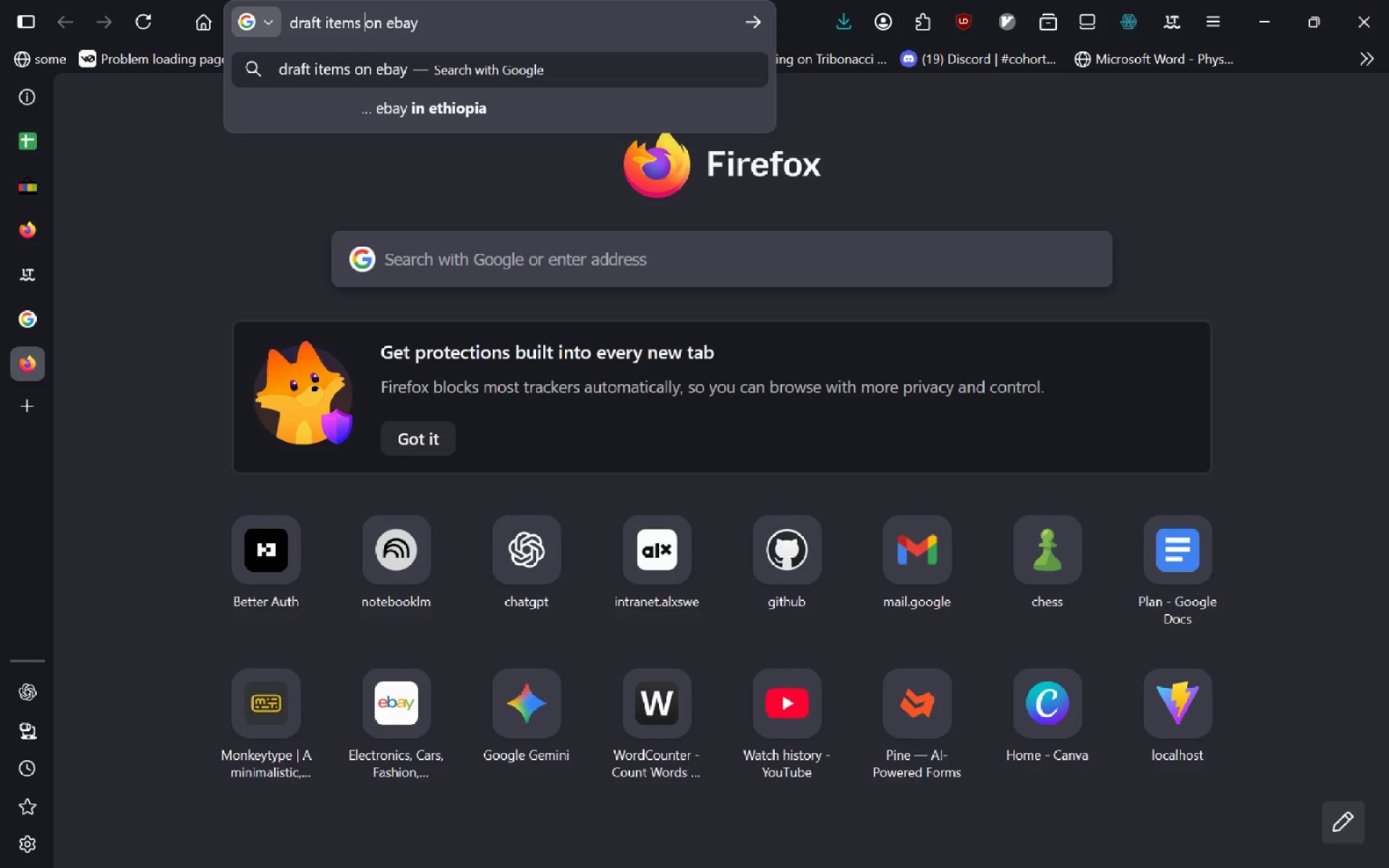 
key(Control+ArrowLeft)
 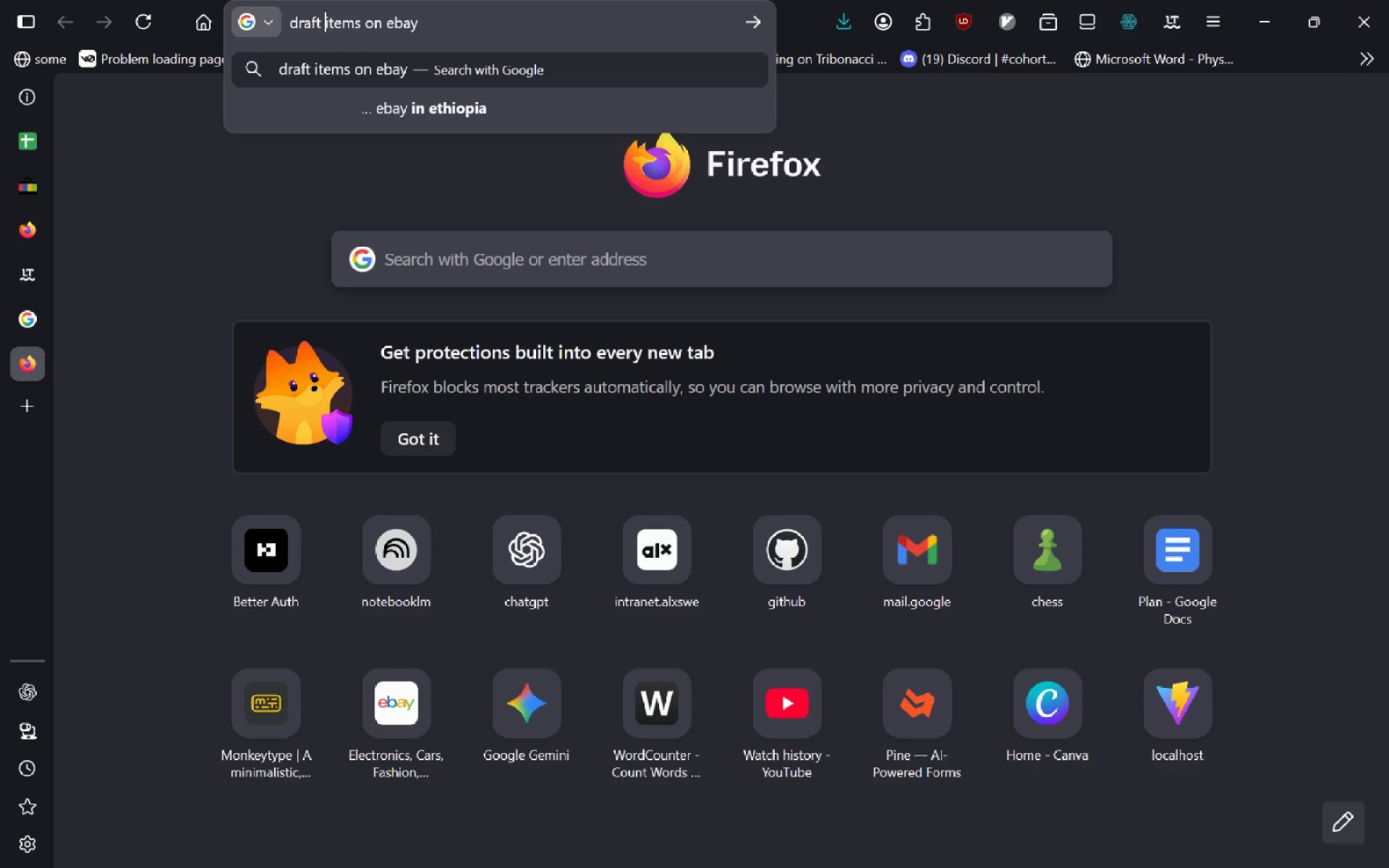 
key(Control+ArrowLeft)
 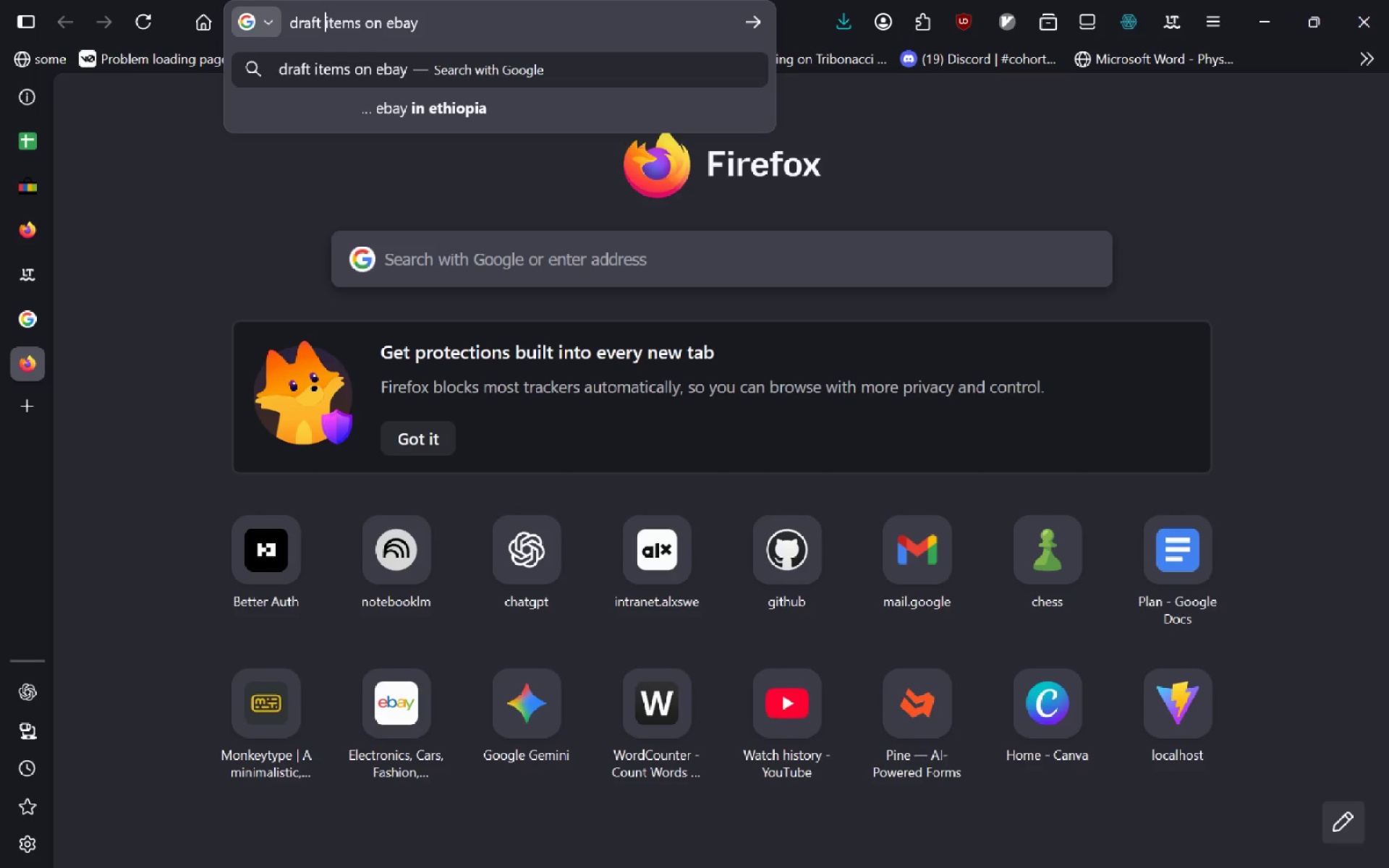 
key(ArrowLeft)
 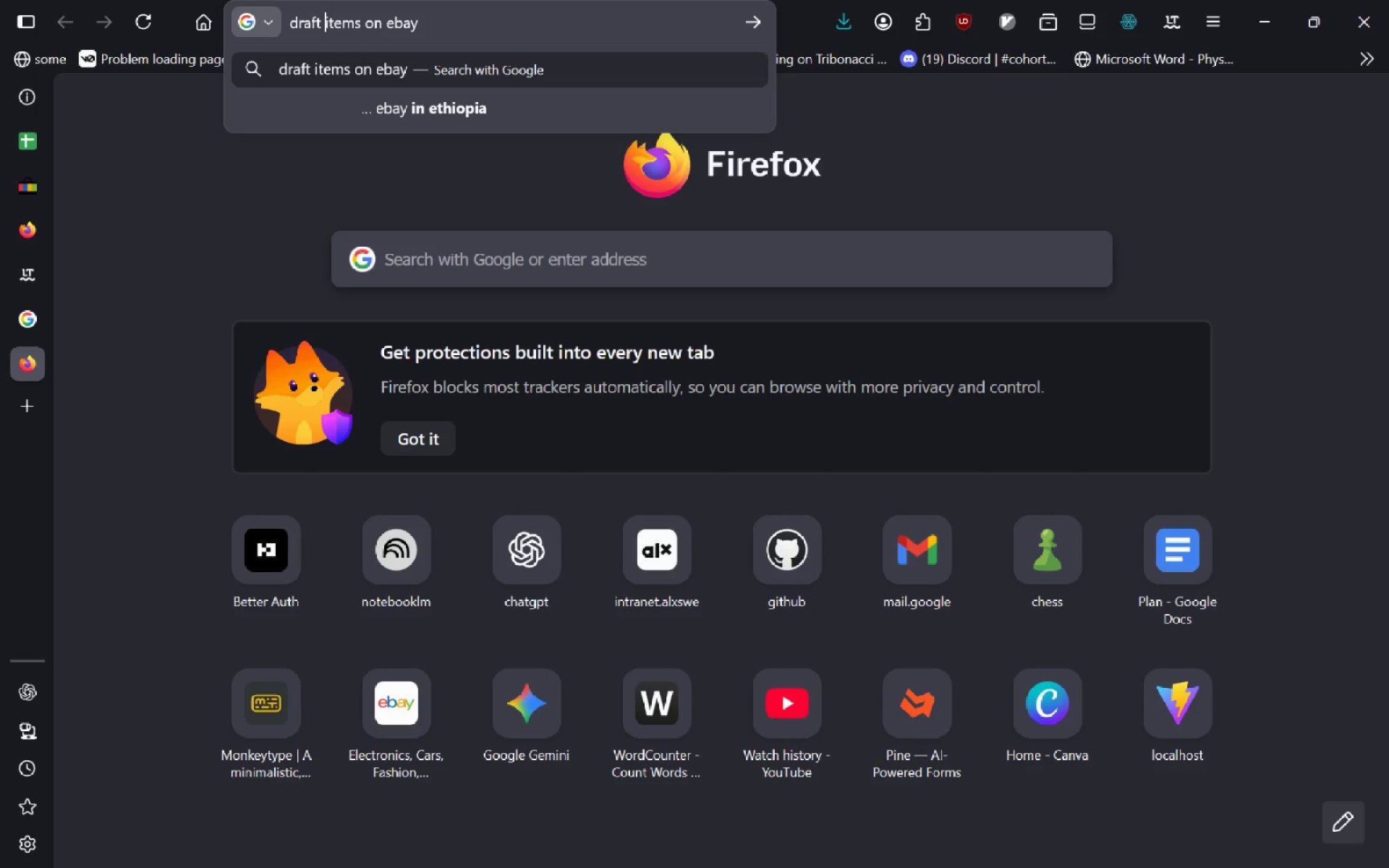 
key(E)
 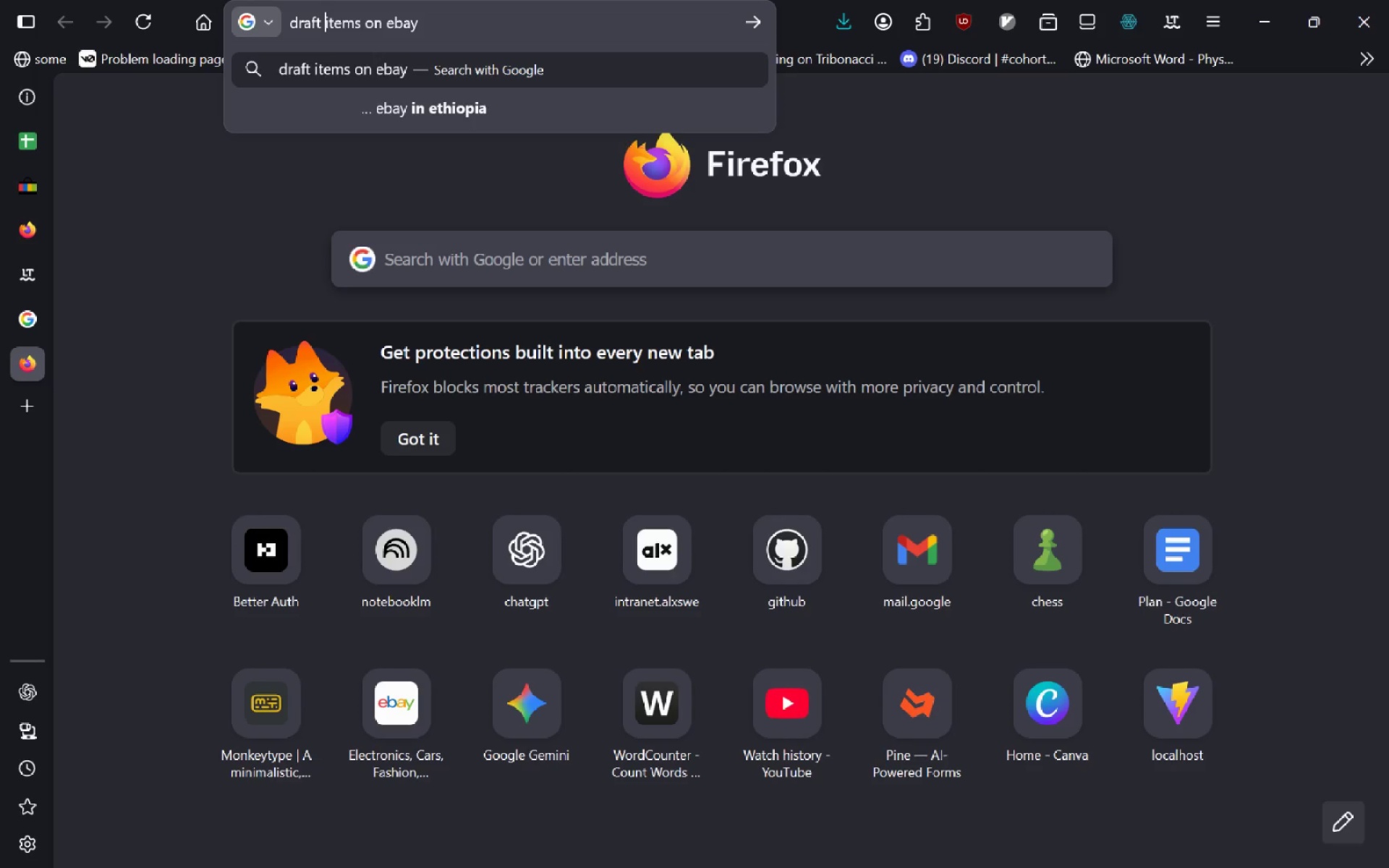 
key(Control+ArrowRight)
 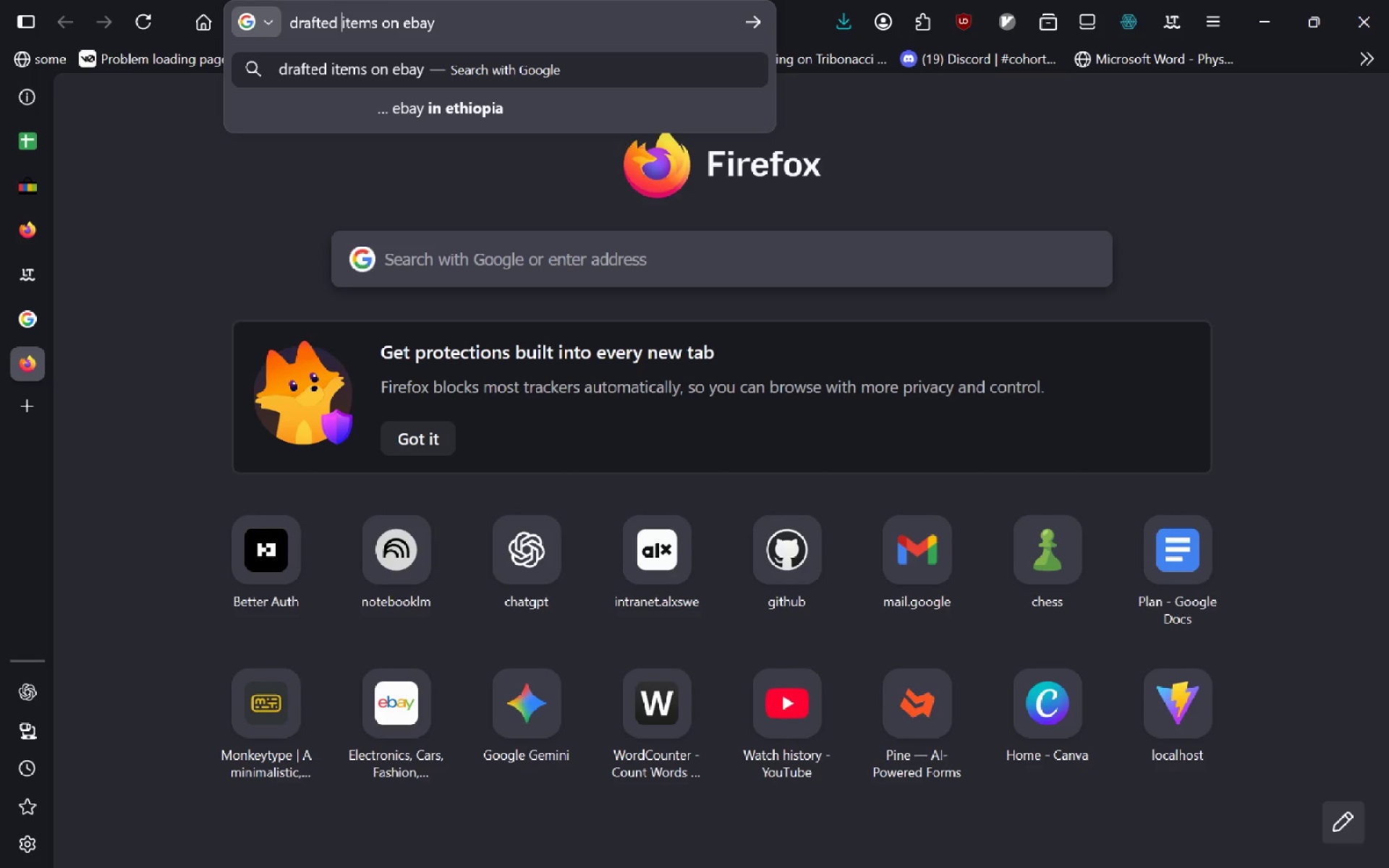 
key(Control+ArrowRight)
 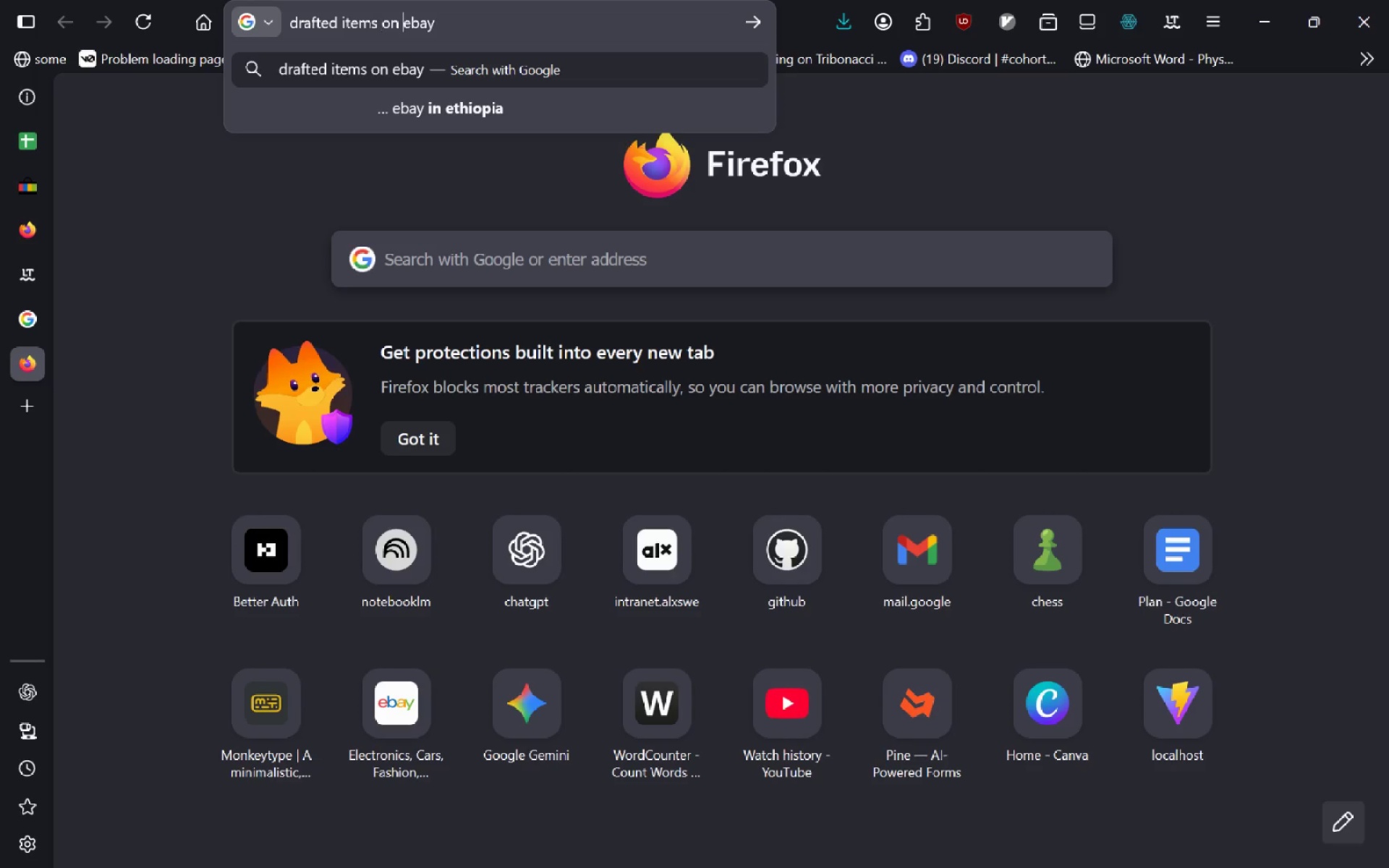 
key(Control+ArrowRight)
 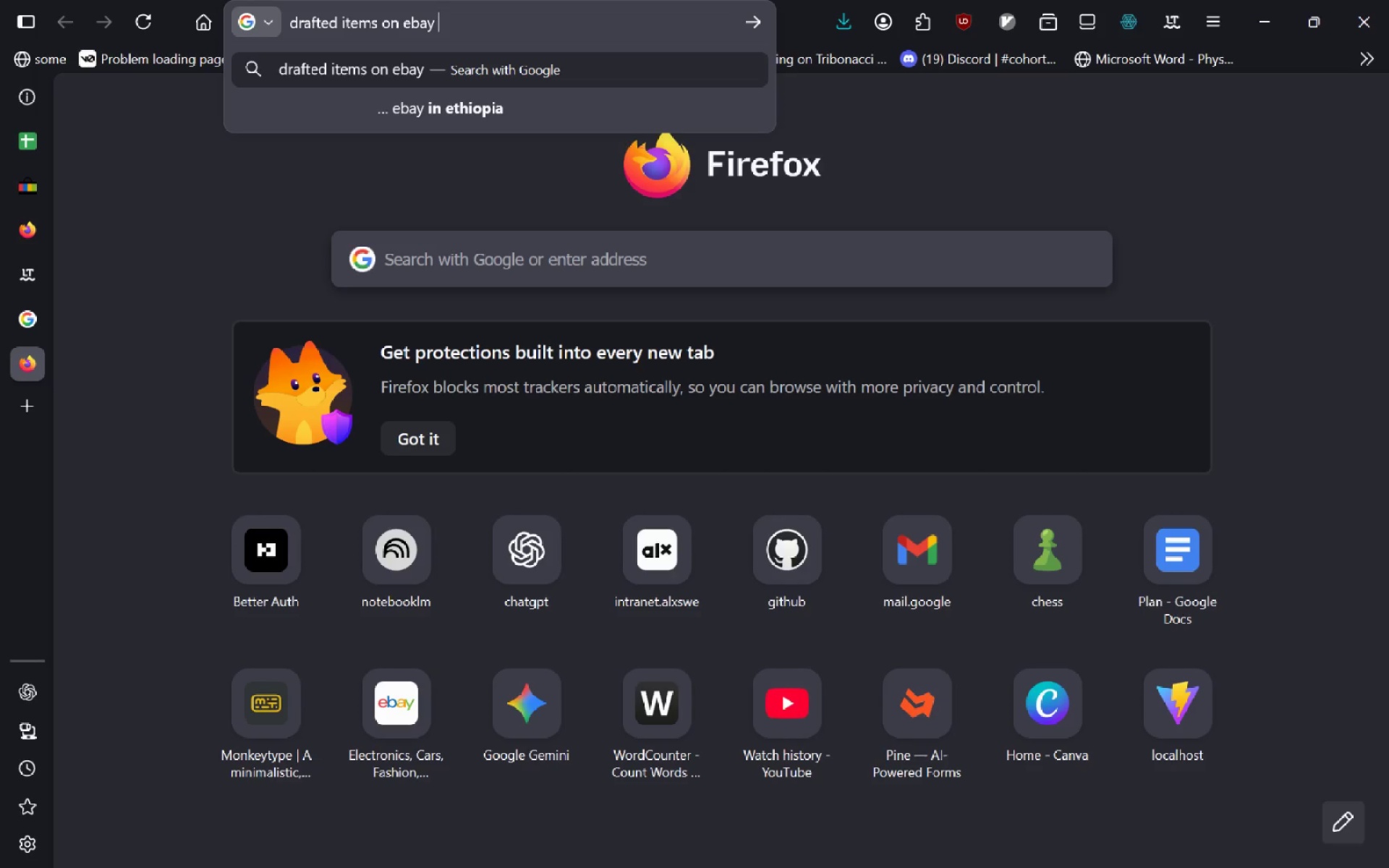 
key(Control+ArrowRight)
 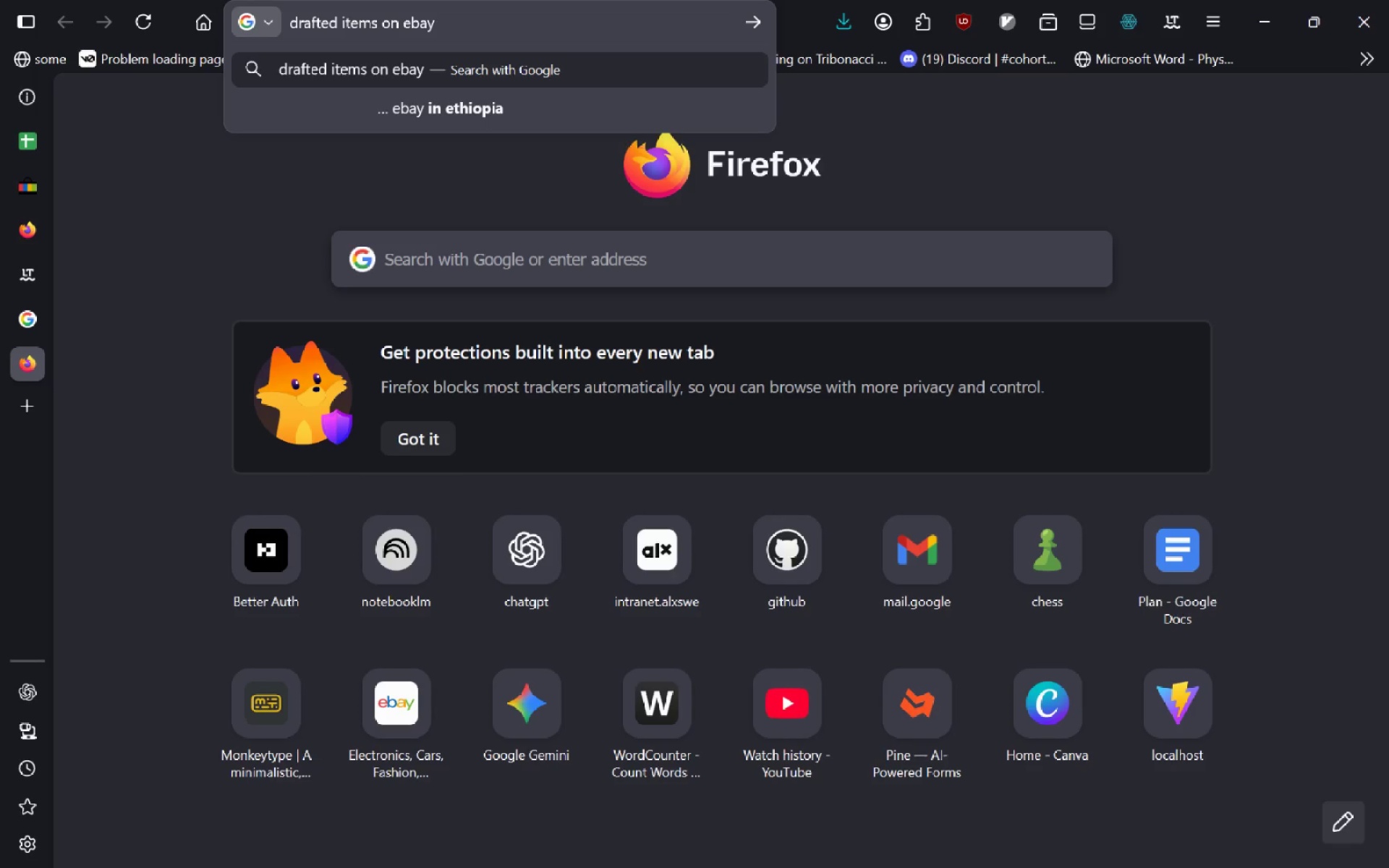 
key(Control+ArrowRight)
 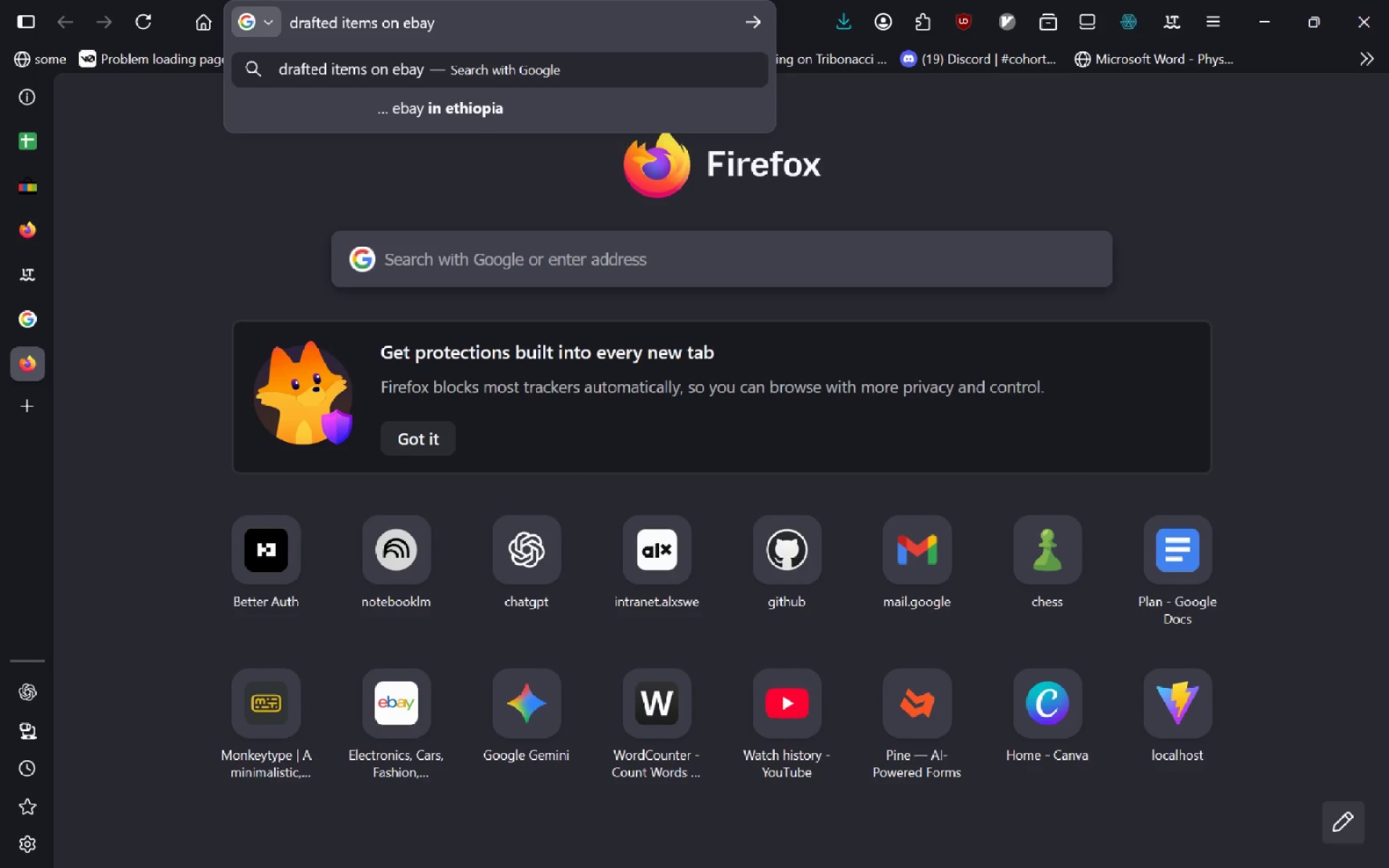 
type(to excel sheet)
 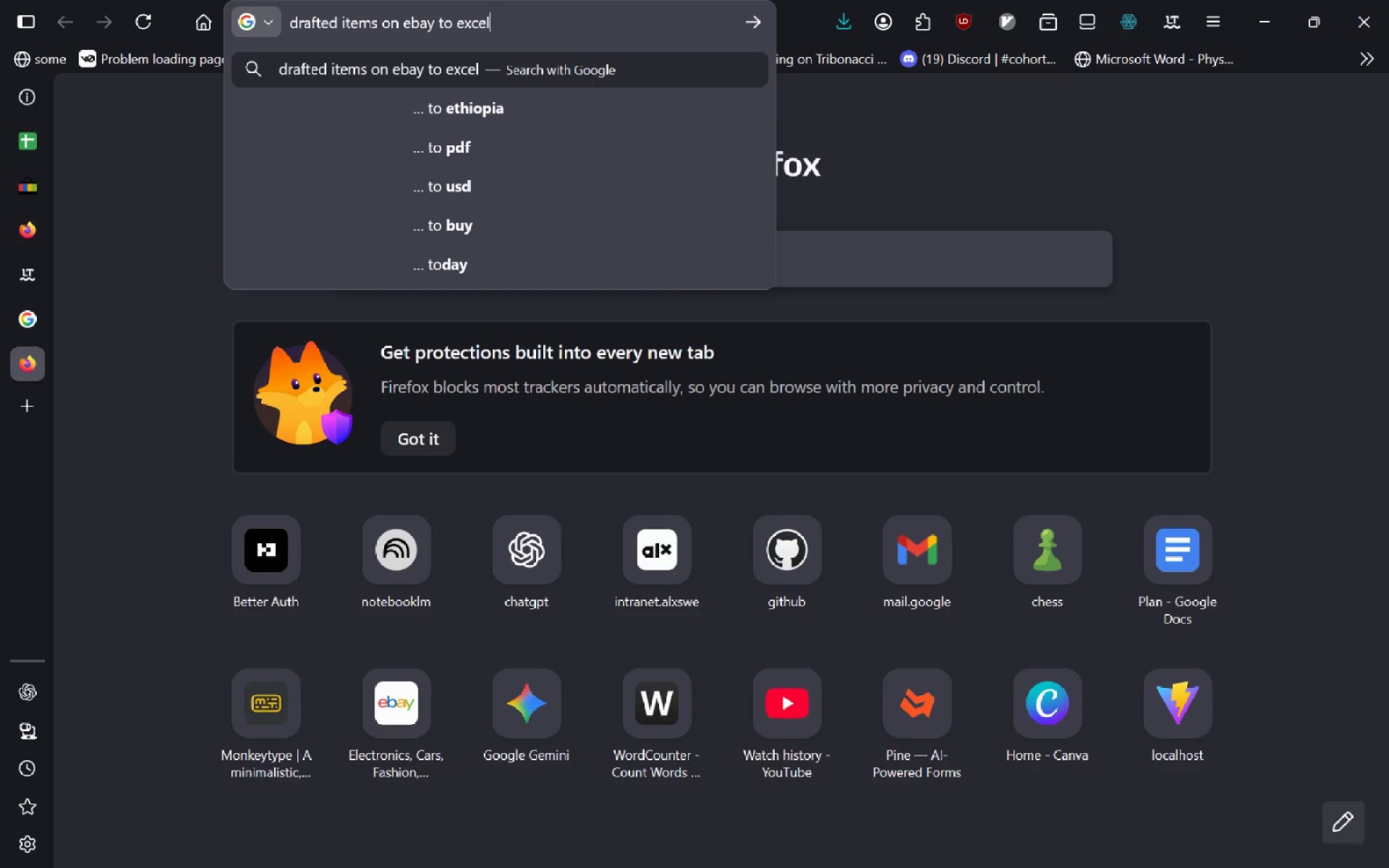 
key(Enter)
 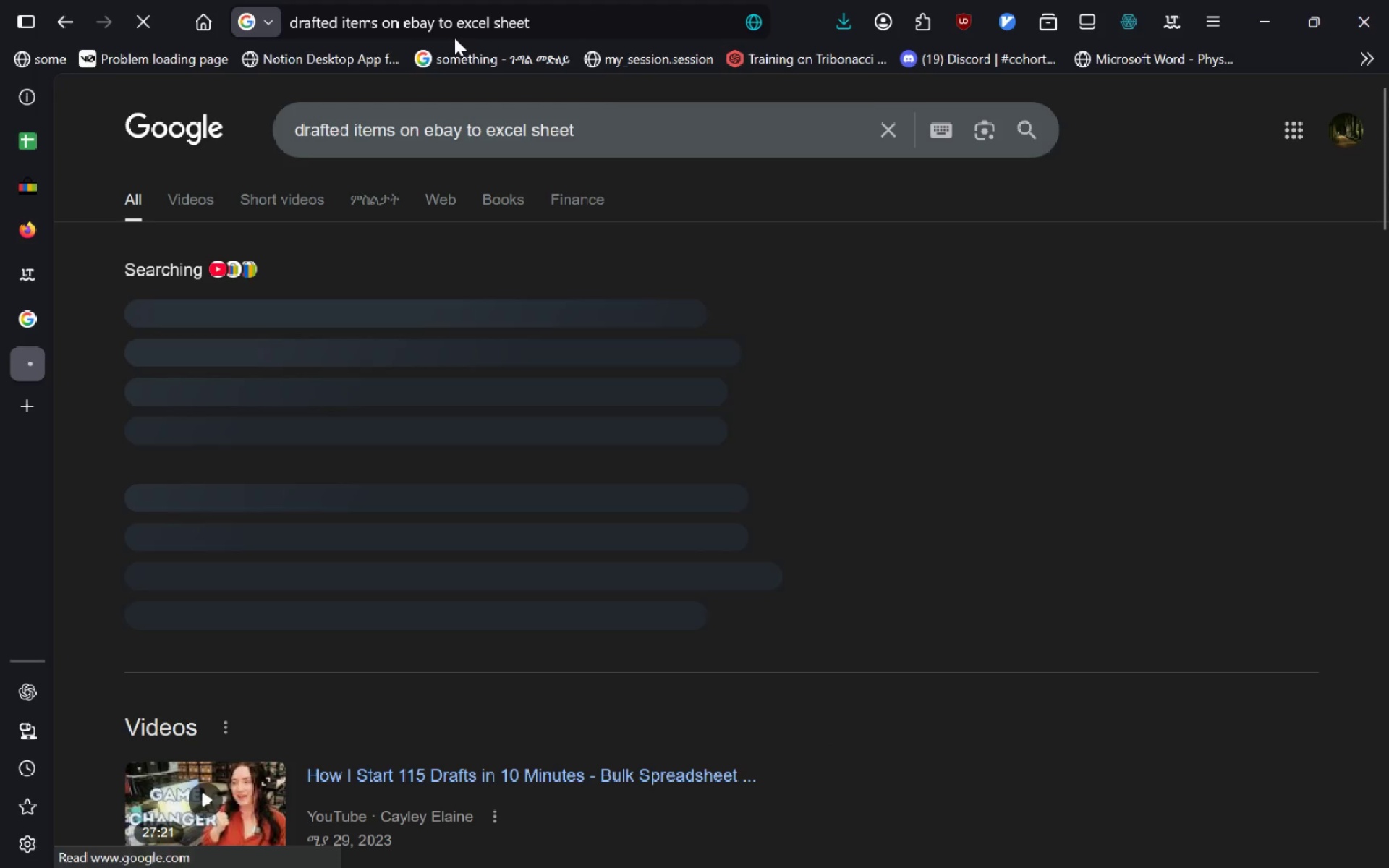 
mouse_move([496, 336])
 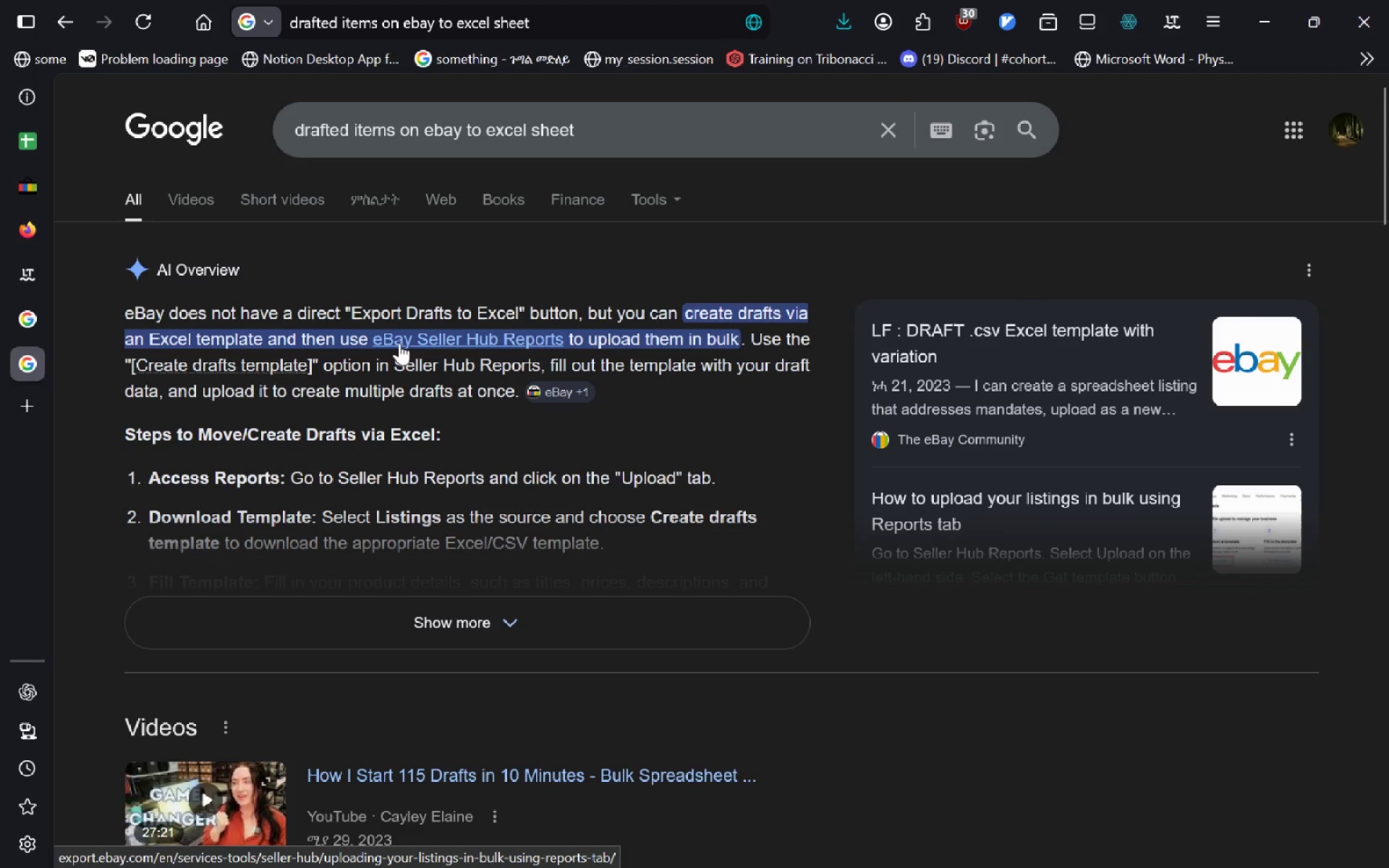 
wait(16.3)
 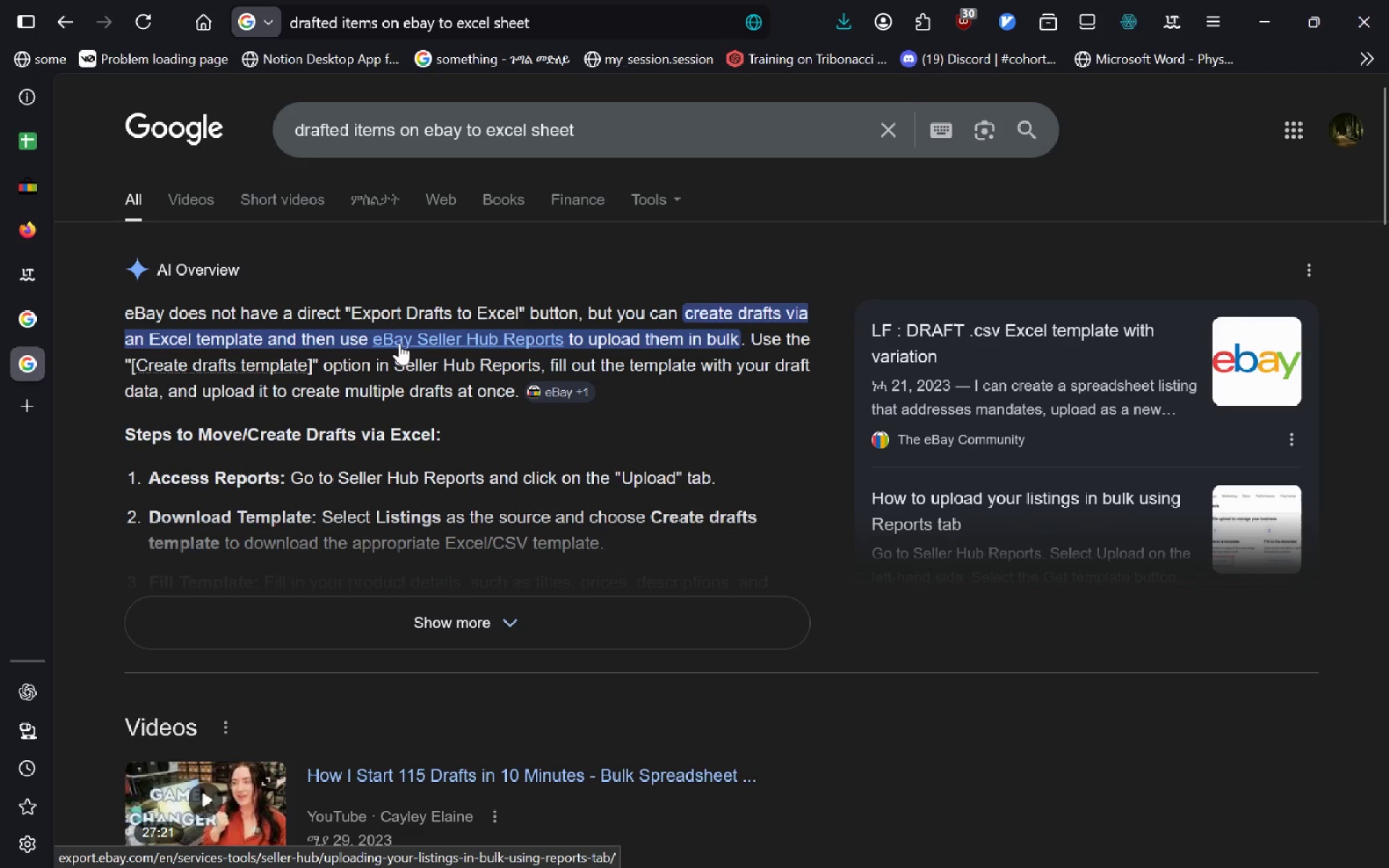 
left_click([418, 545])
 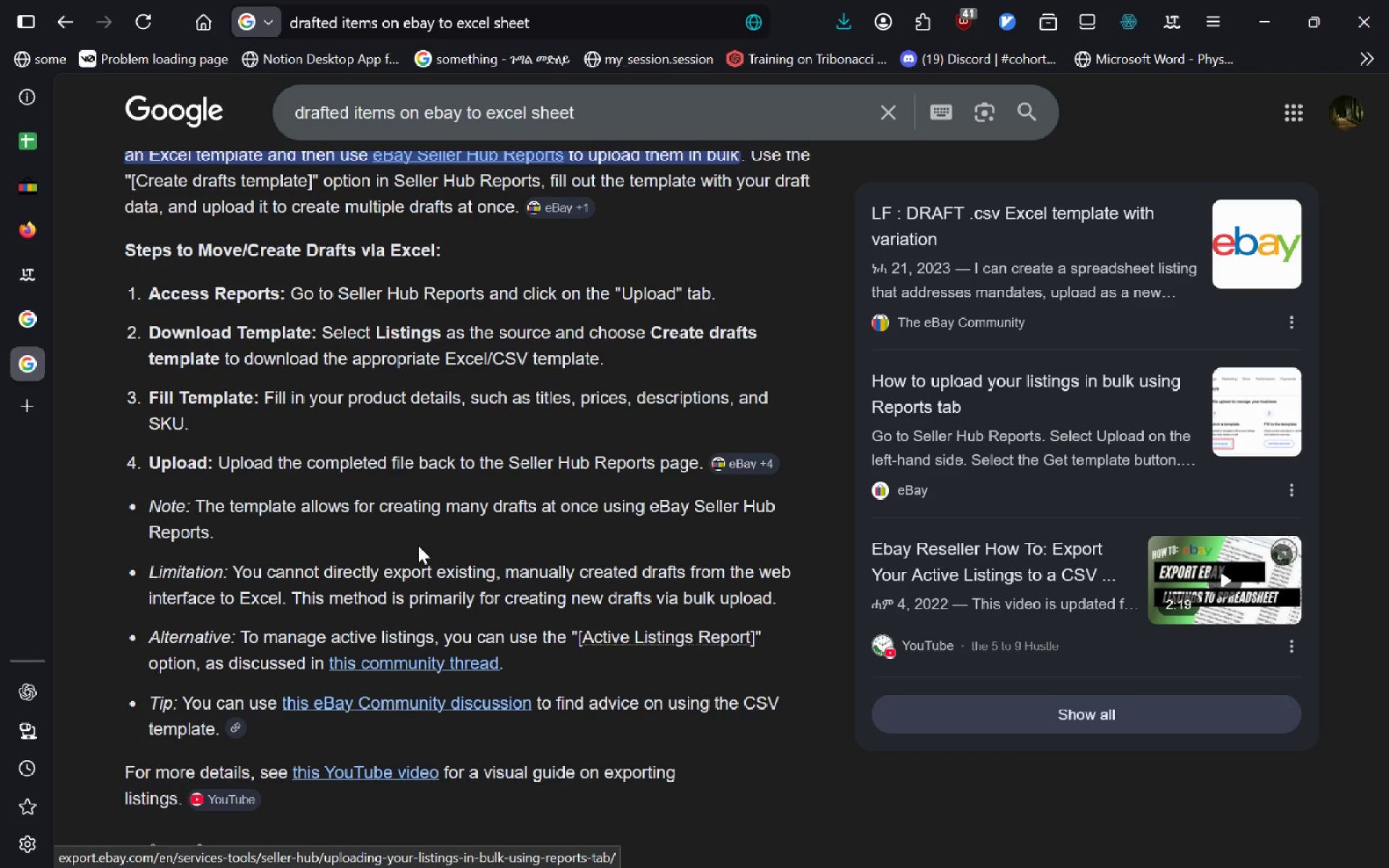 
wait(21.86)
 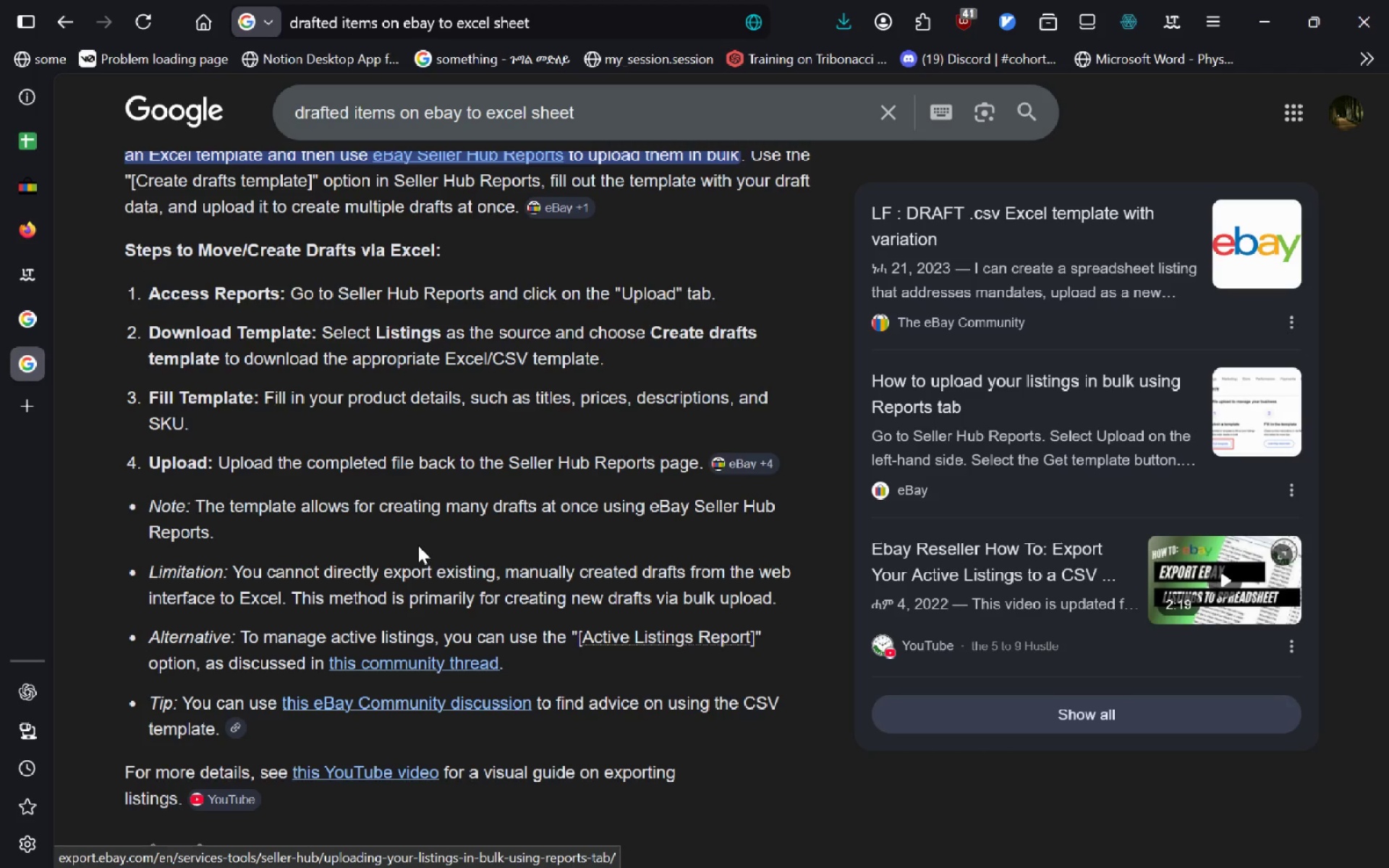 
left_click([315, 582])
 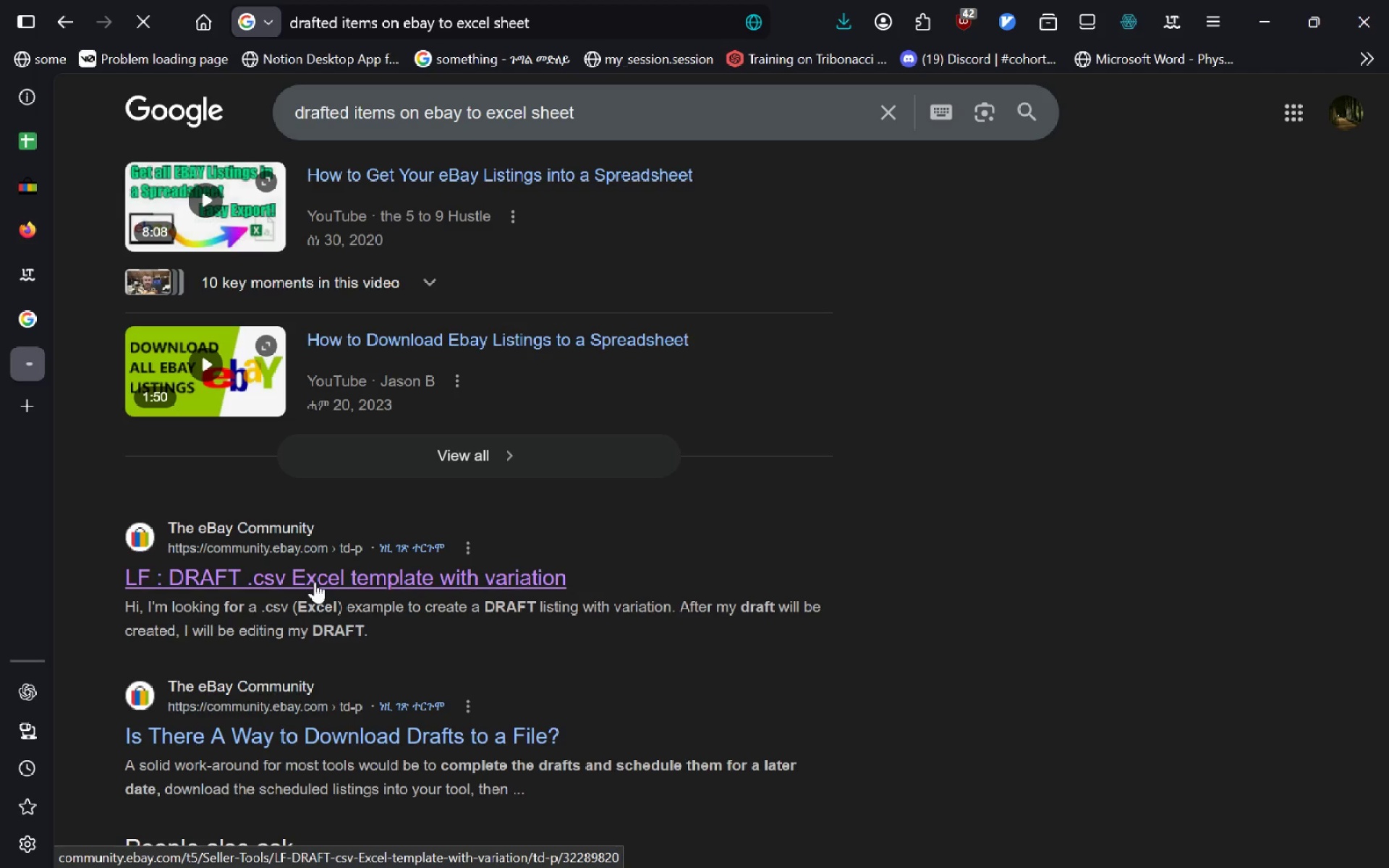 
wait(5.06)
 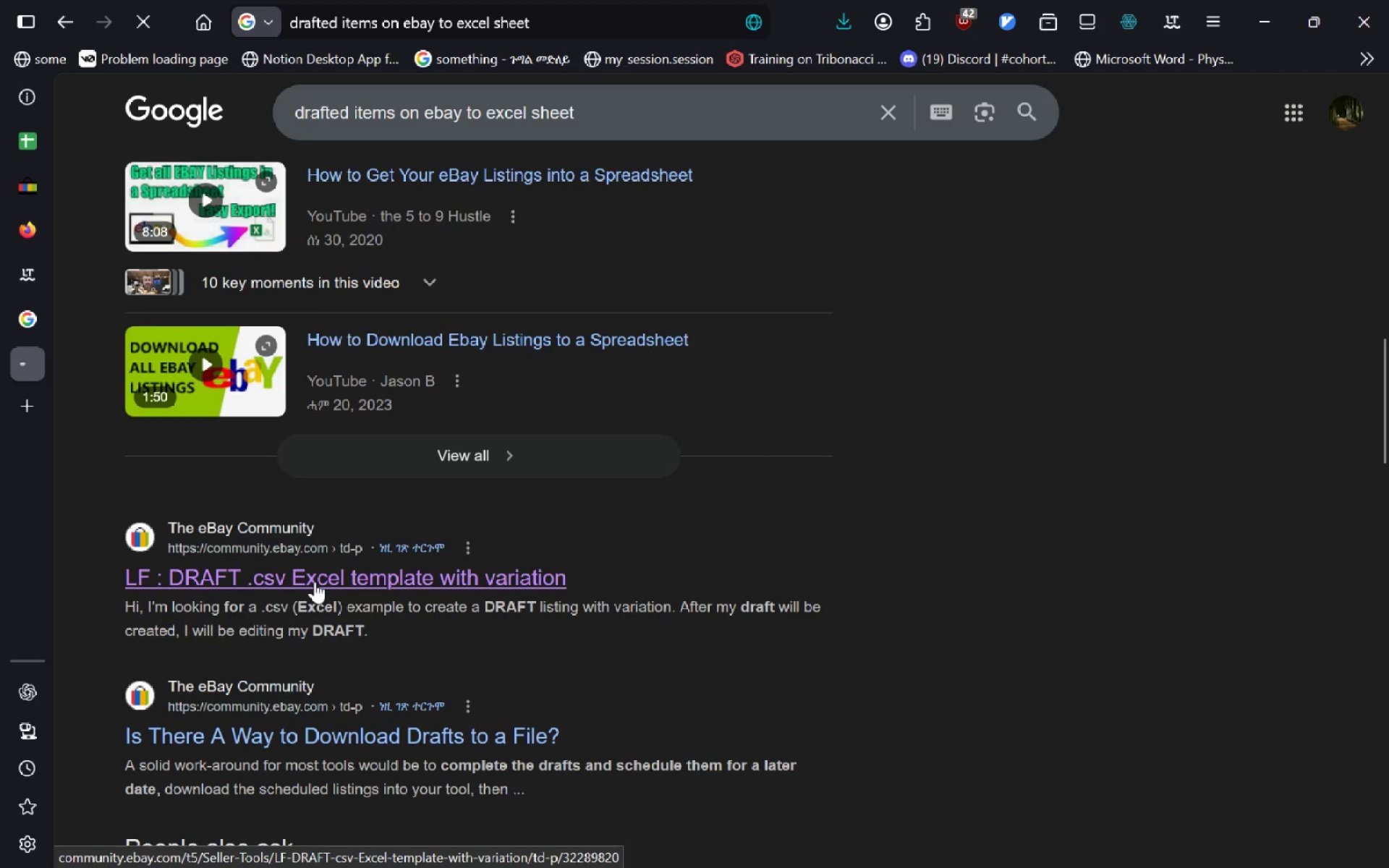 
left_click([332, 732])
 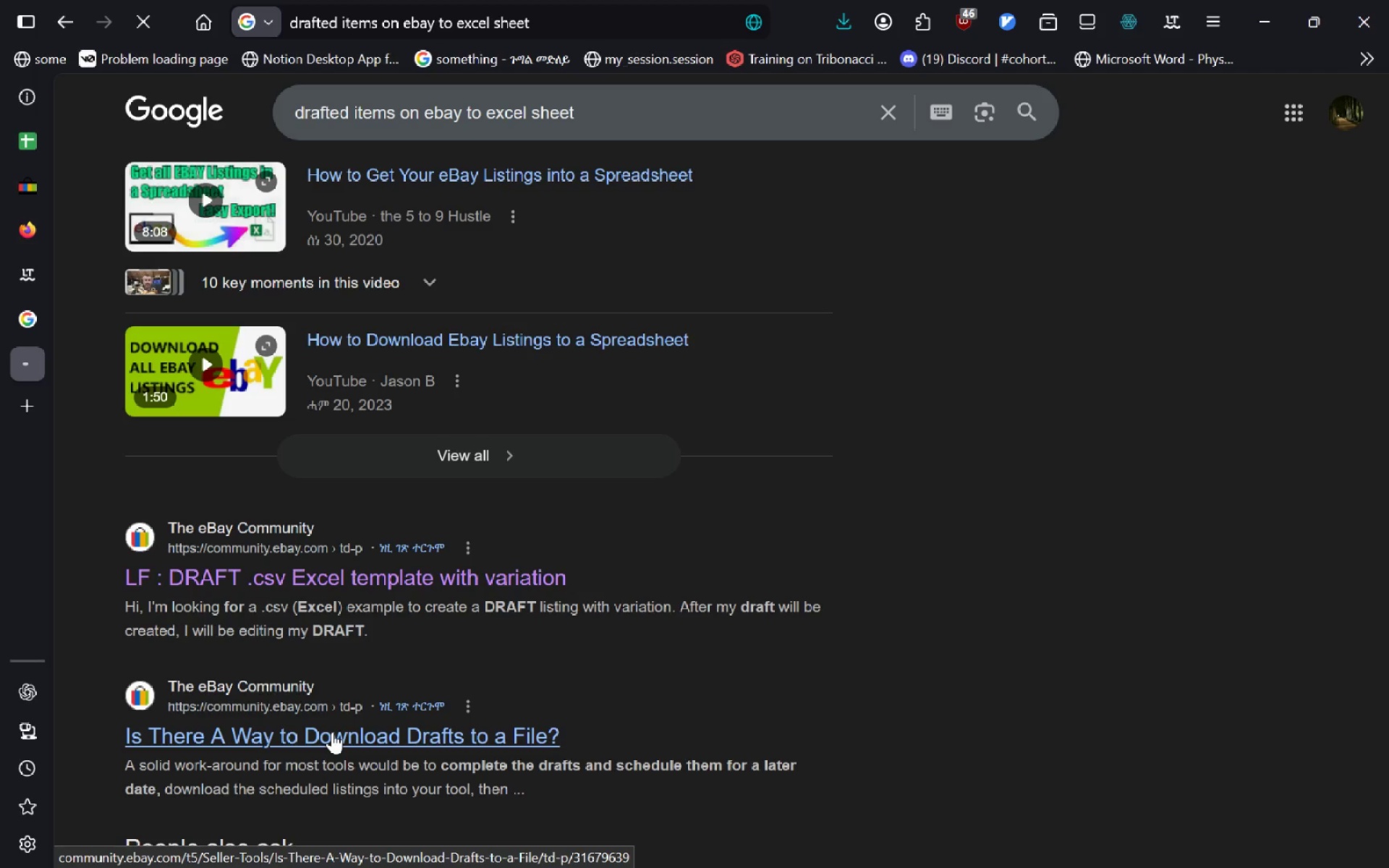 
wait(5.31)
 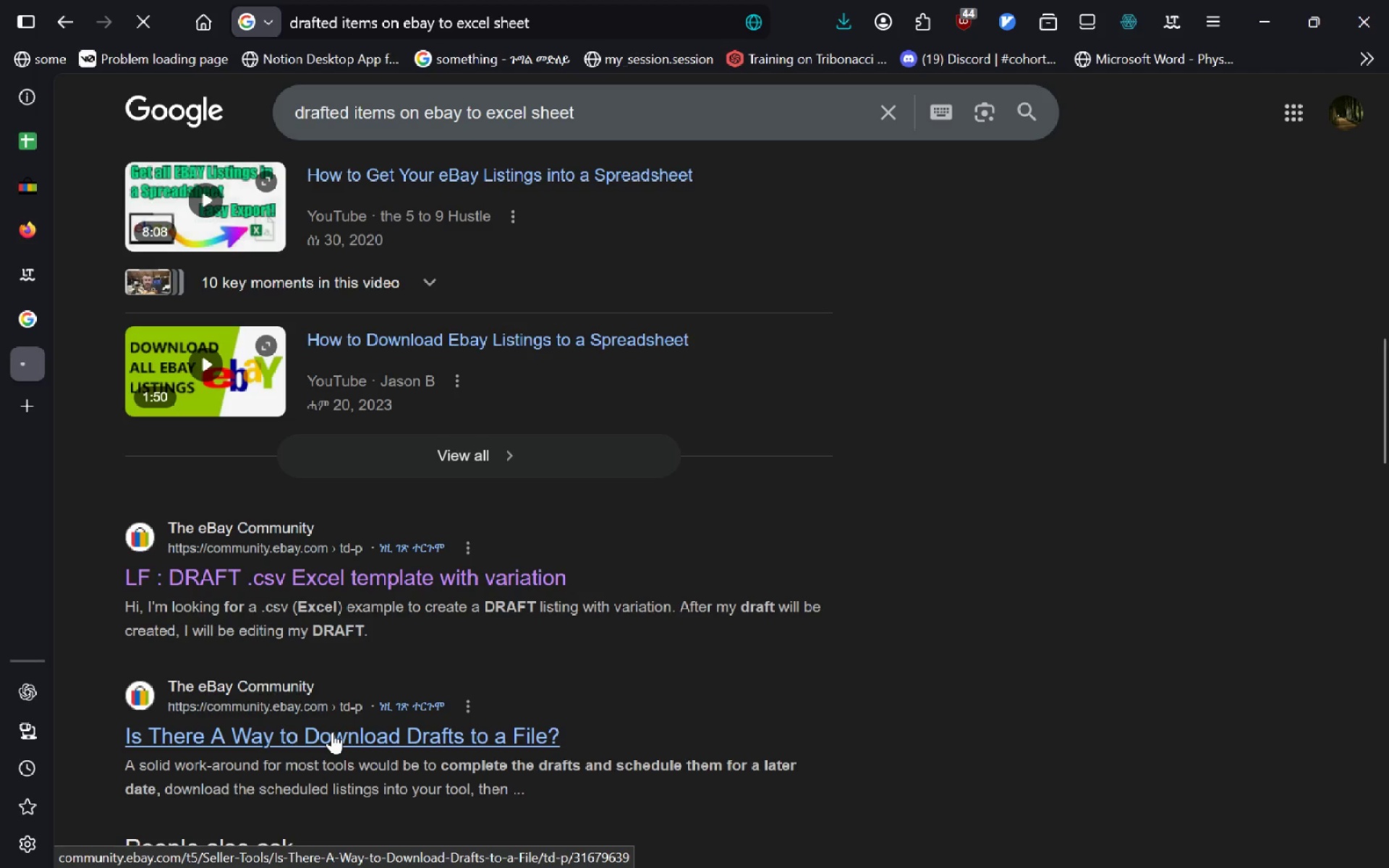 
key(VolumeDown)
 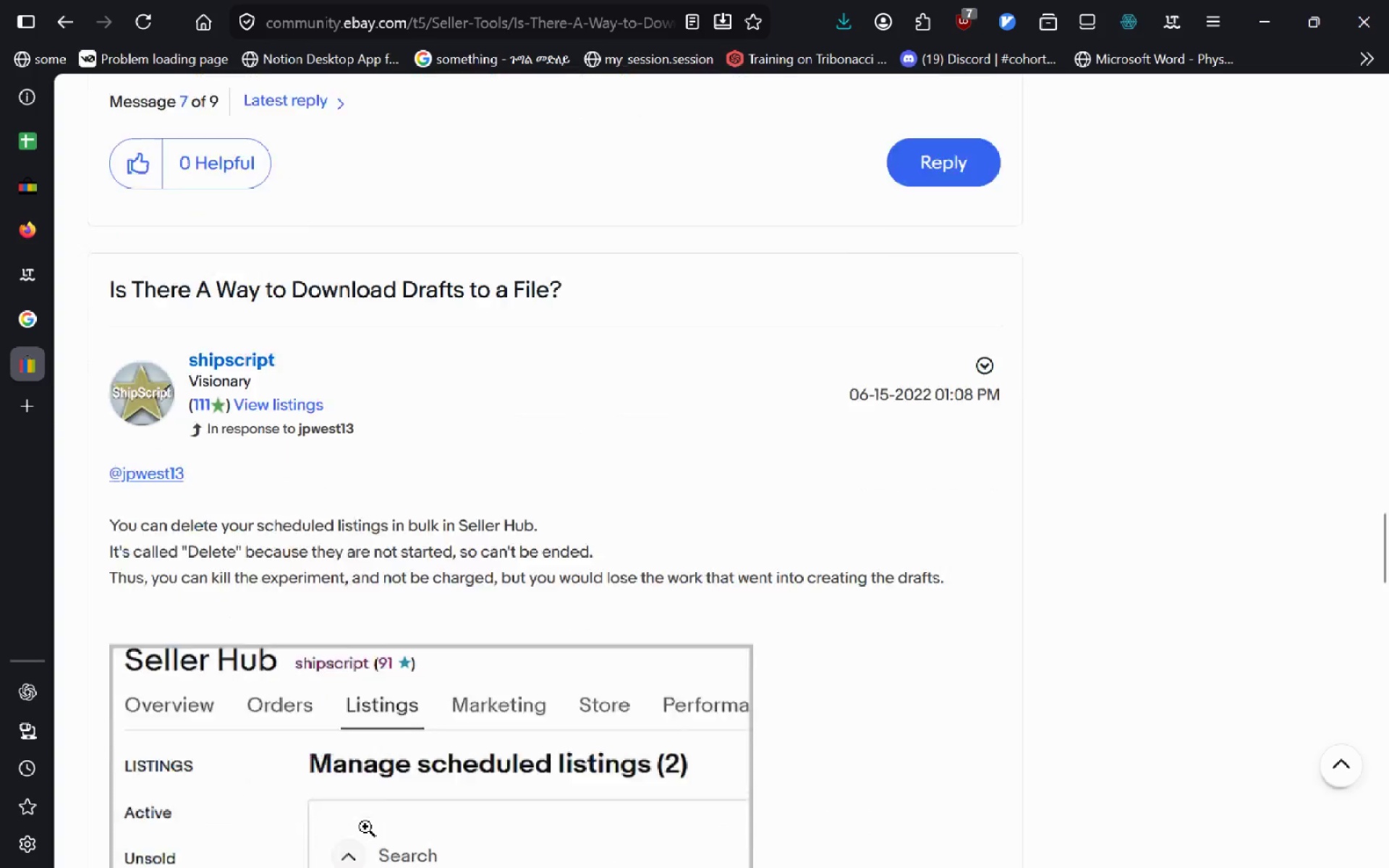 
wait(109.42)
 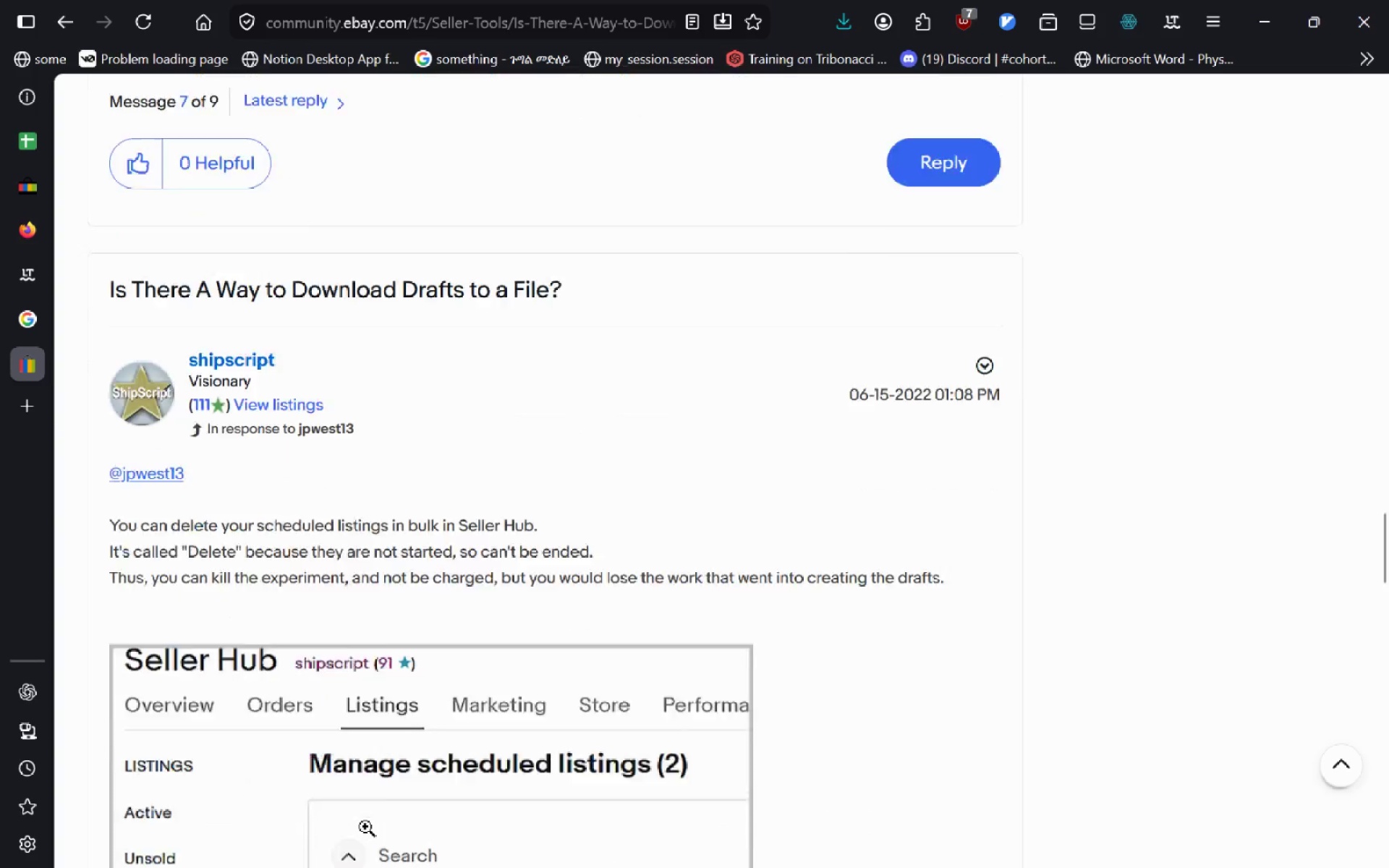 
left_click([41, 203])
 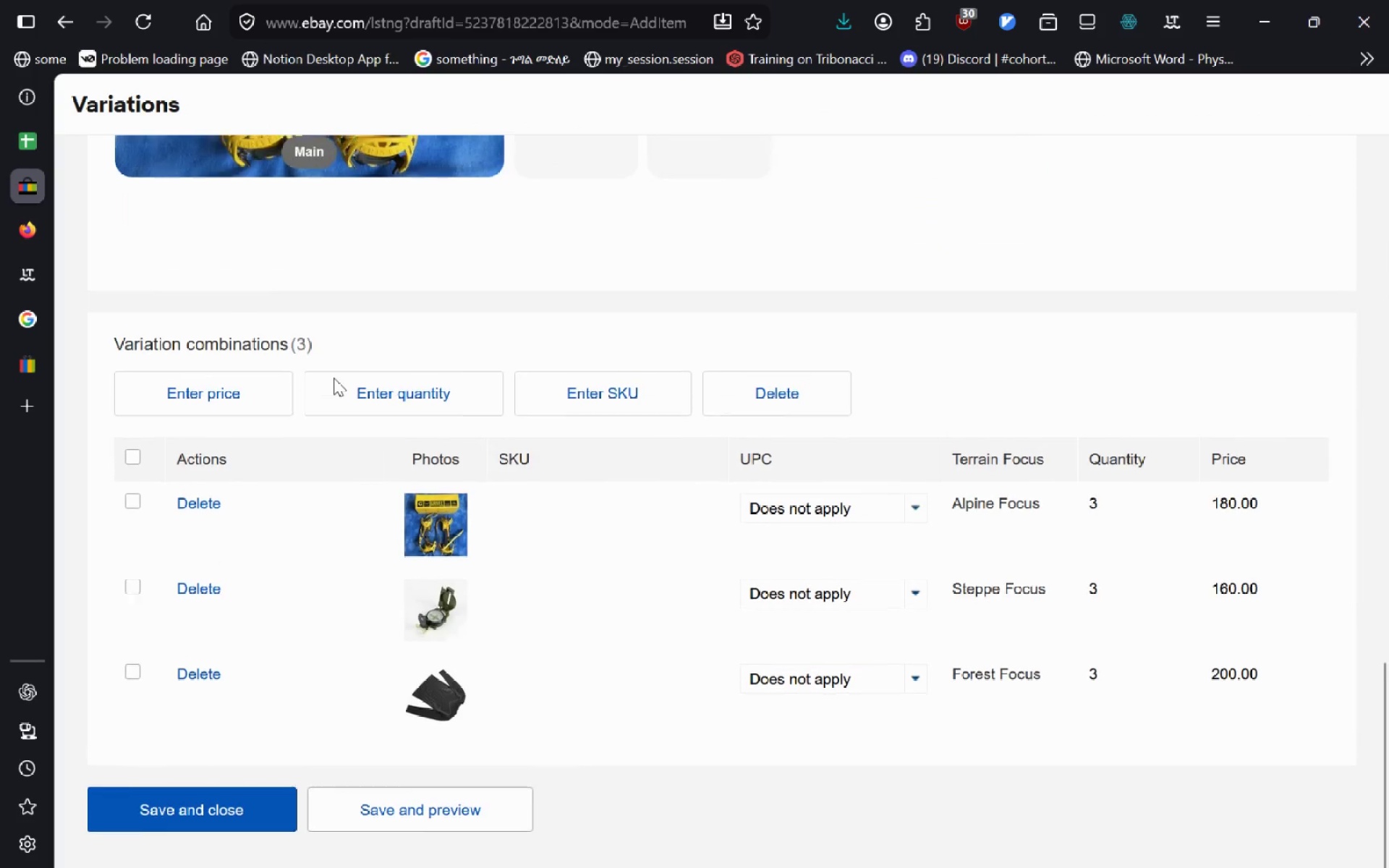 
left_click([160, 830])
 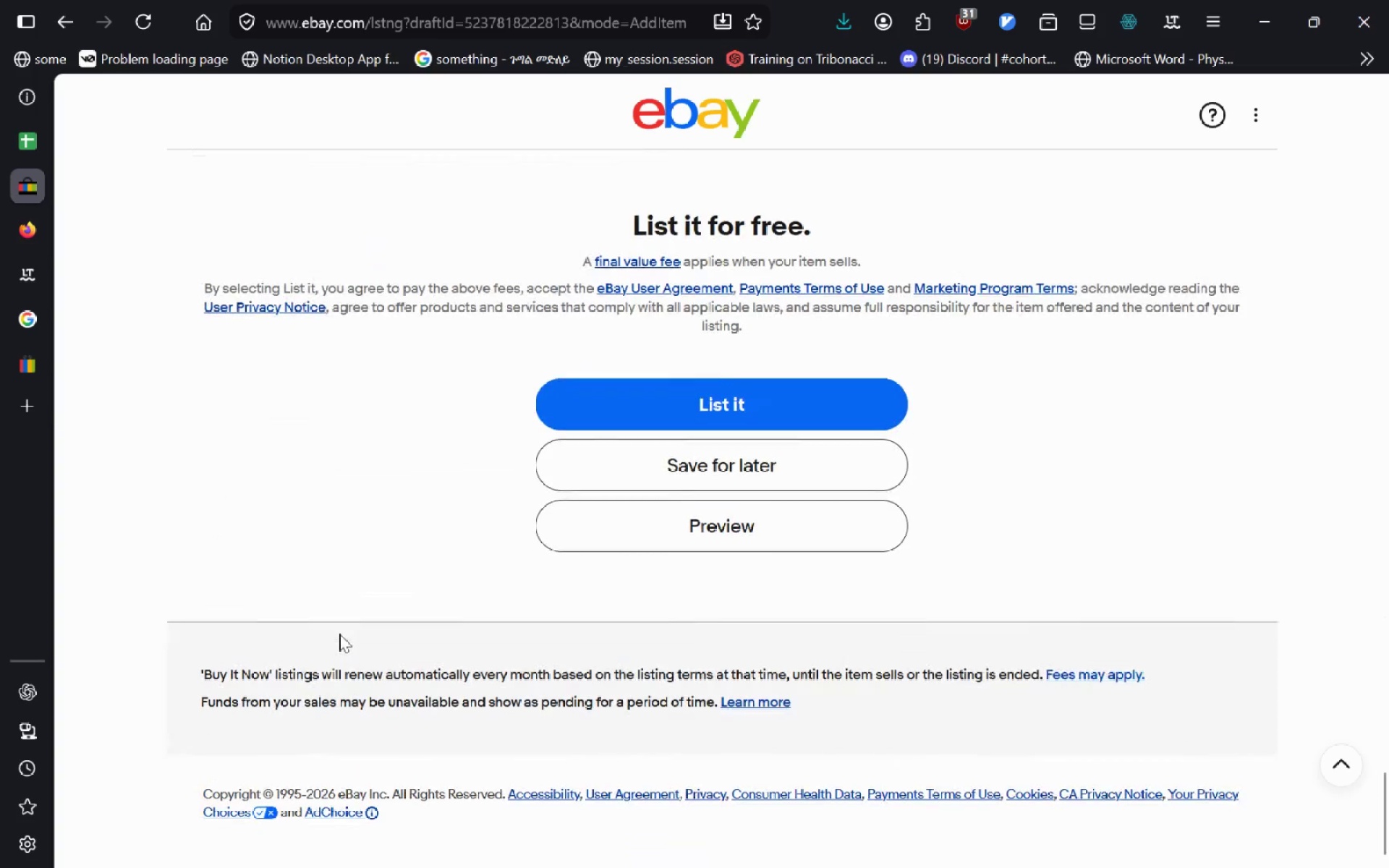 
wait(5.3)
 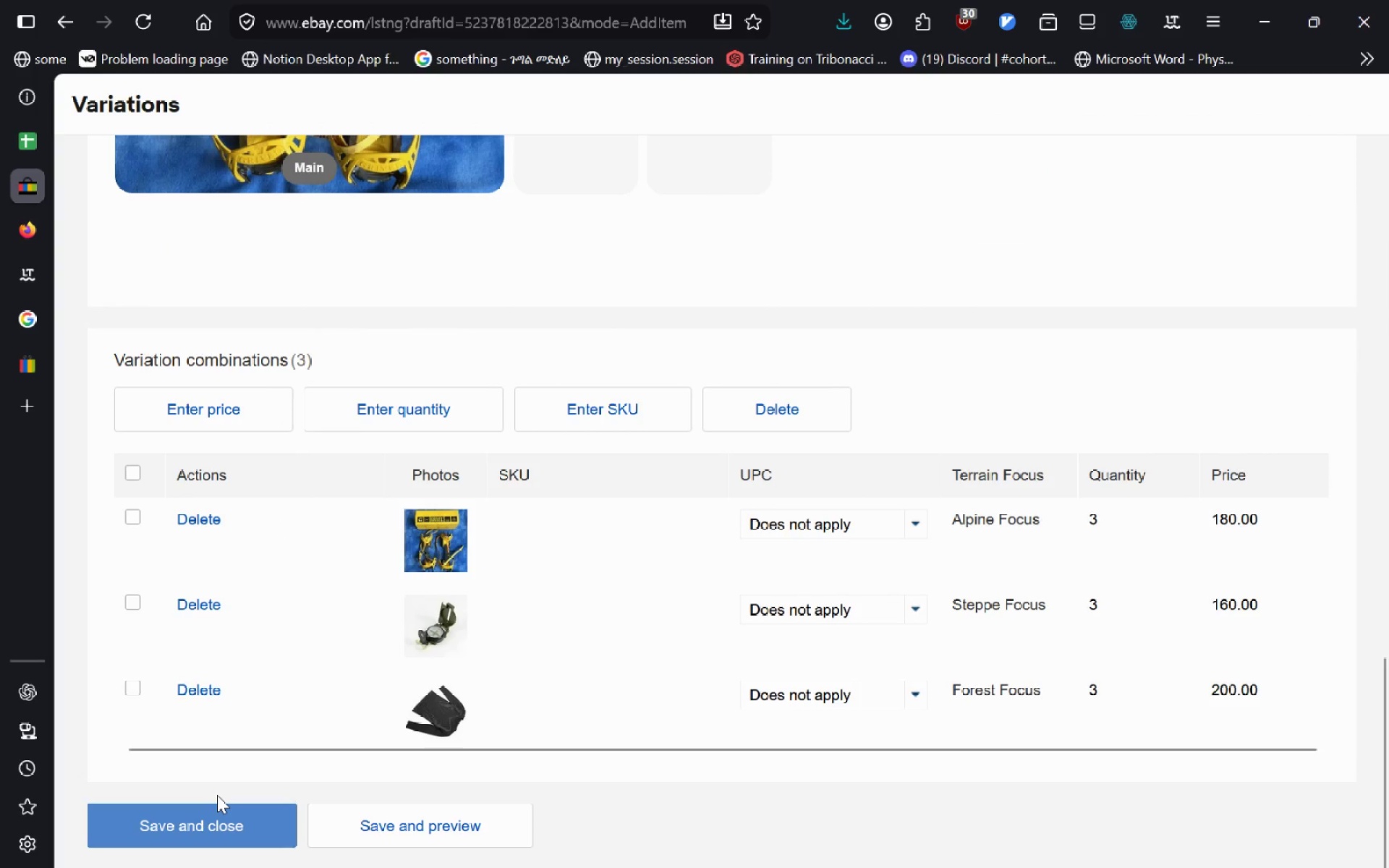 
left_click([778, 506])
 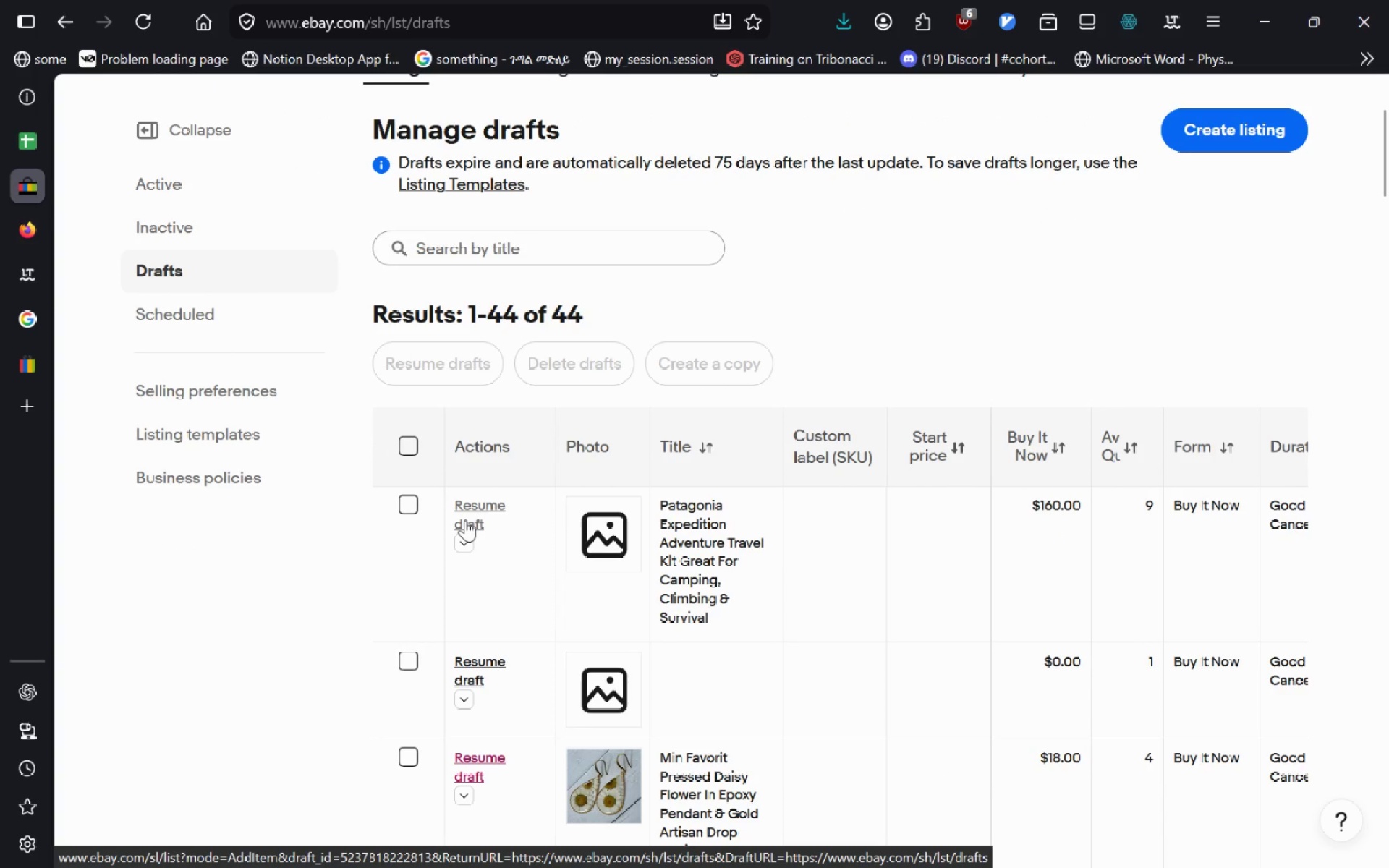 
wait(13.56)
 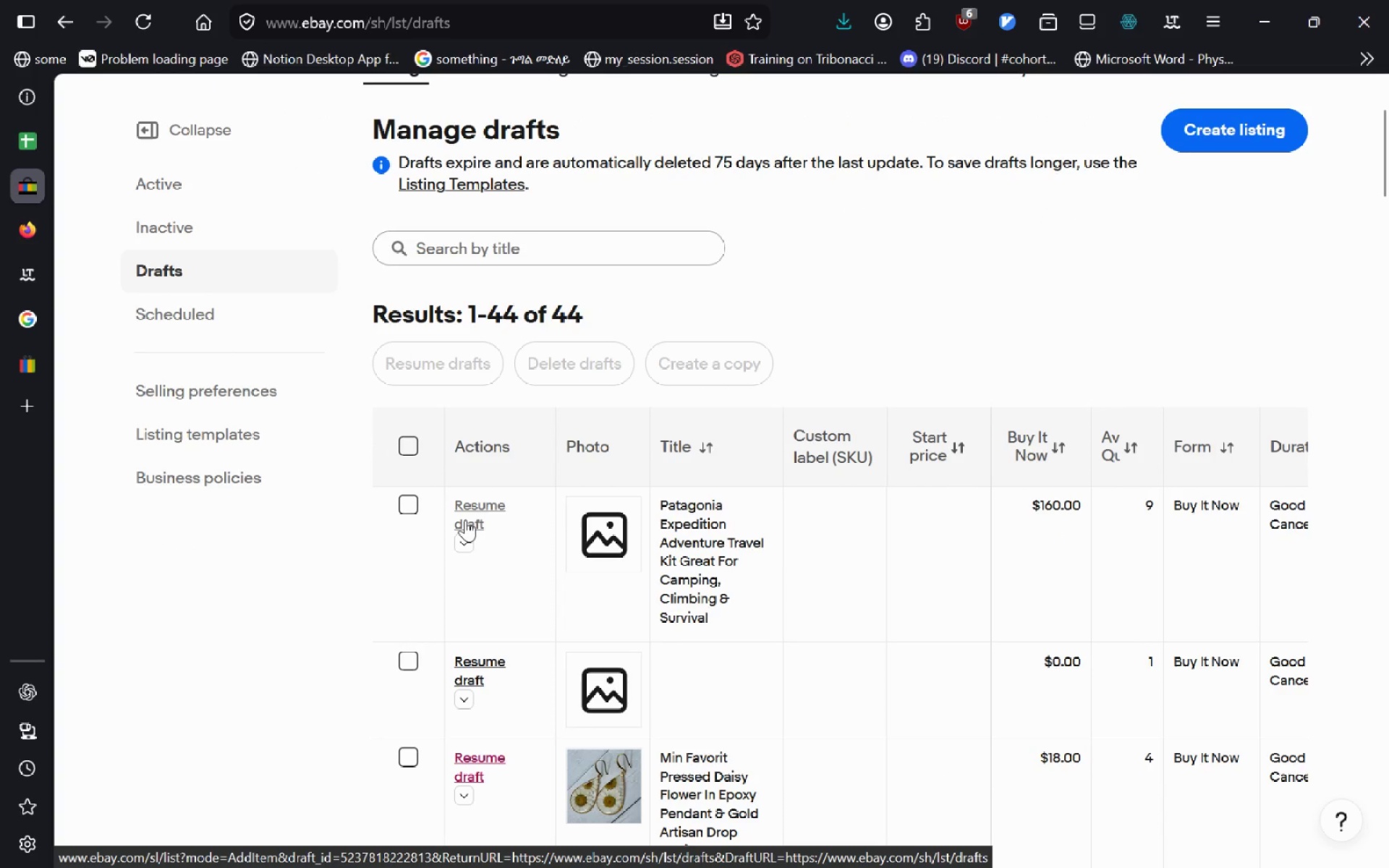 
left_click([479, 516])
 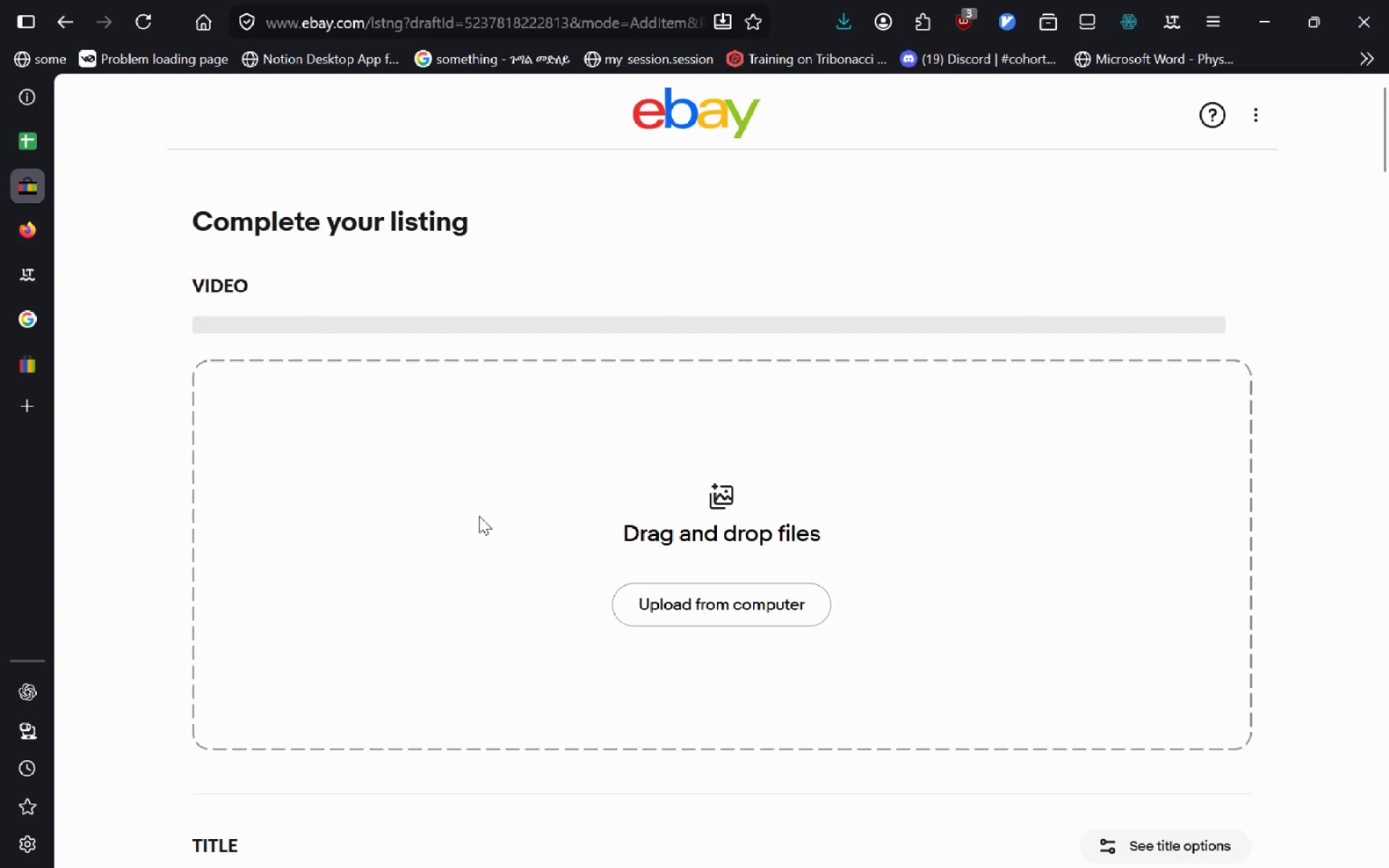 
wait(10.59)
 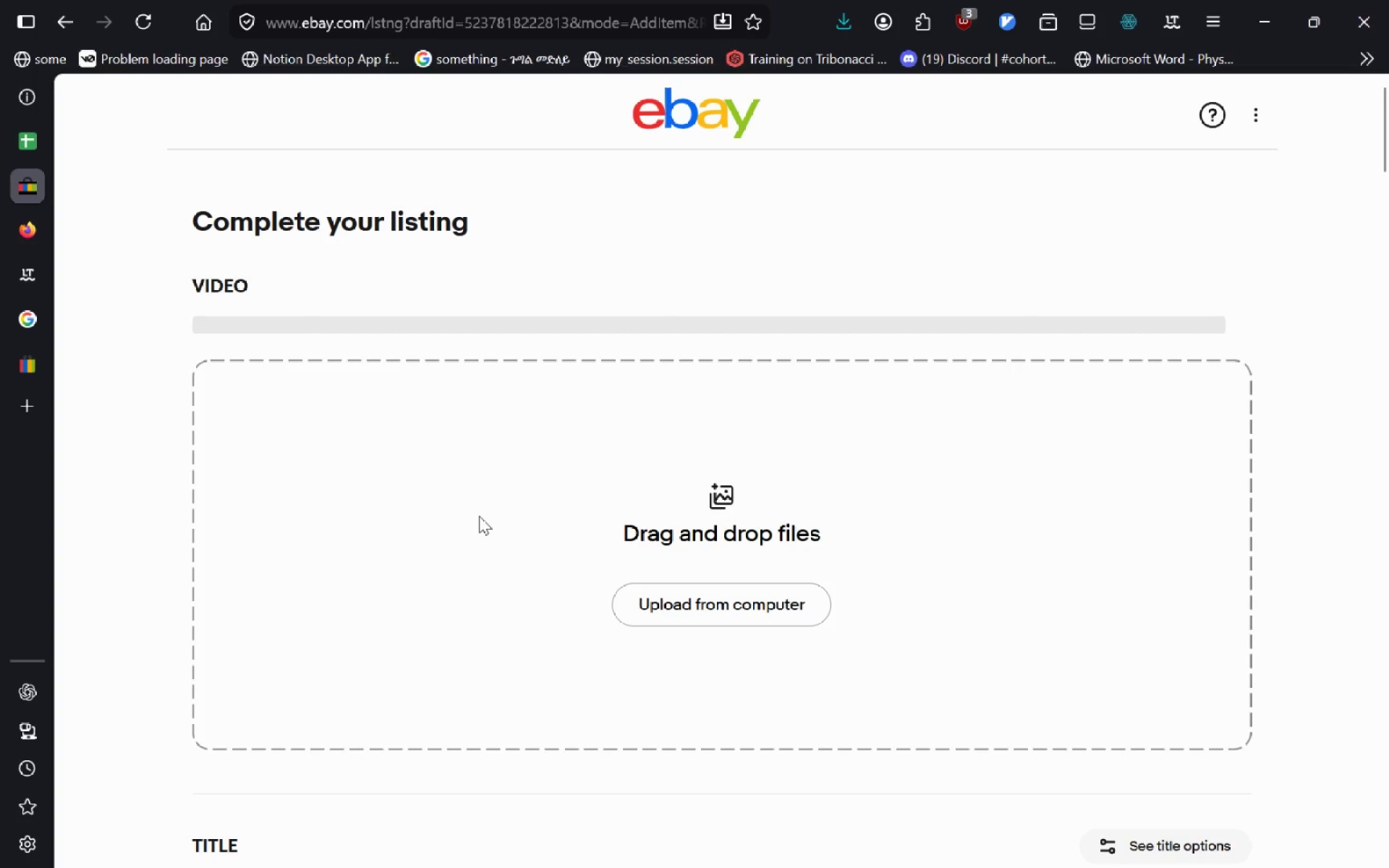 
key(Alt+Tab)
 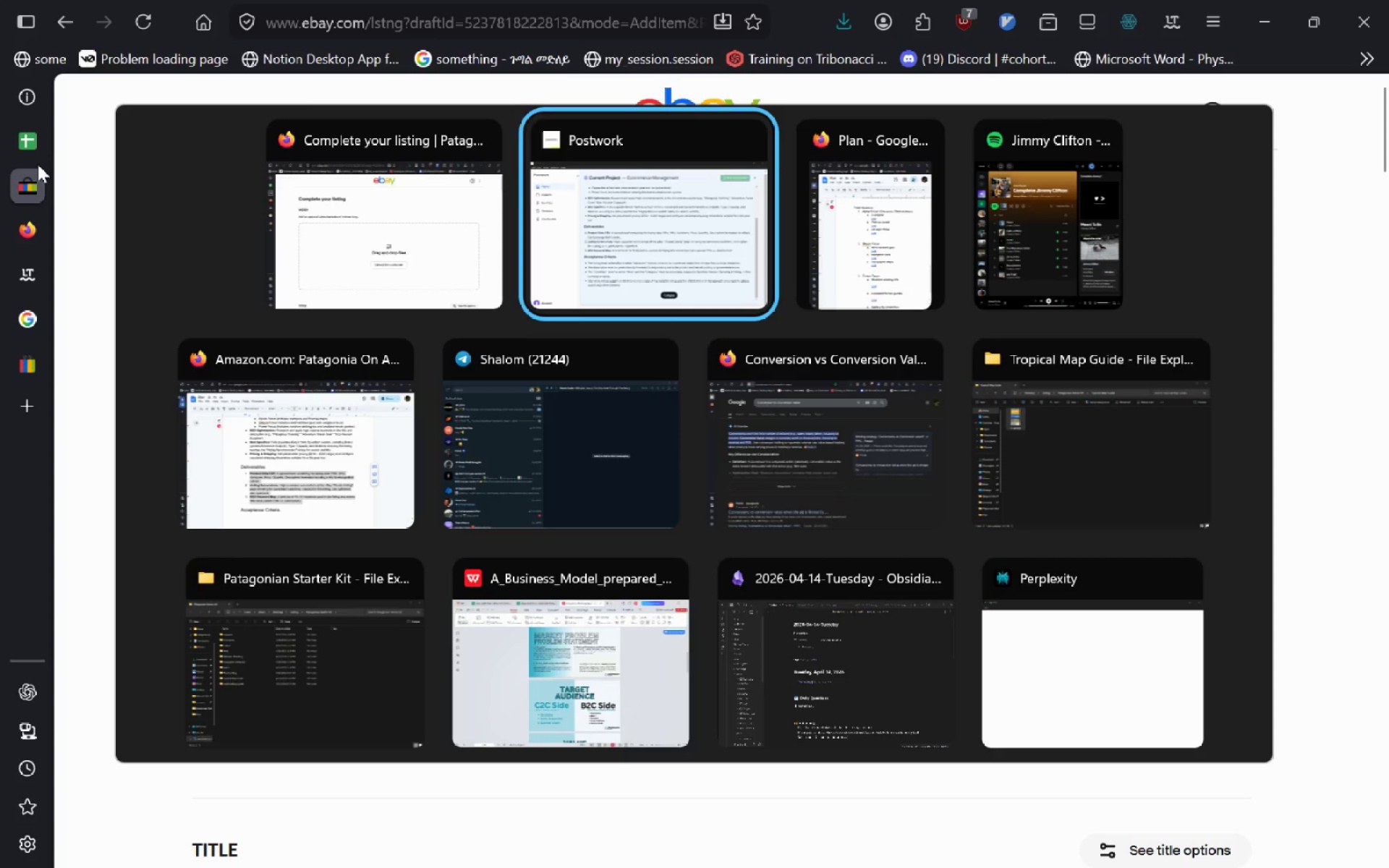 
key(Alt+Tab)
 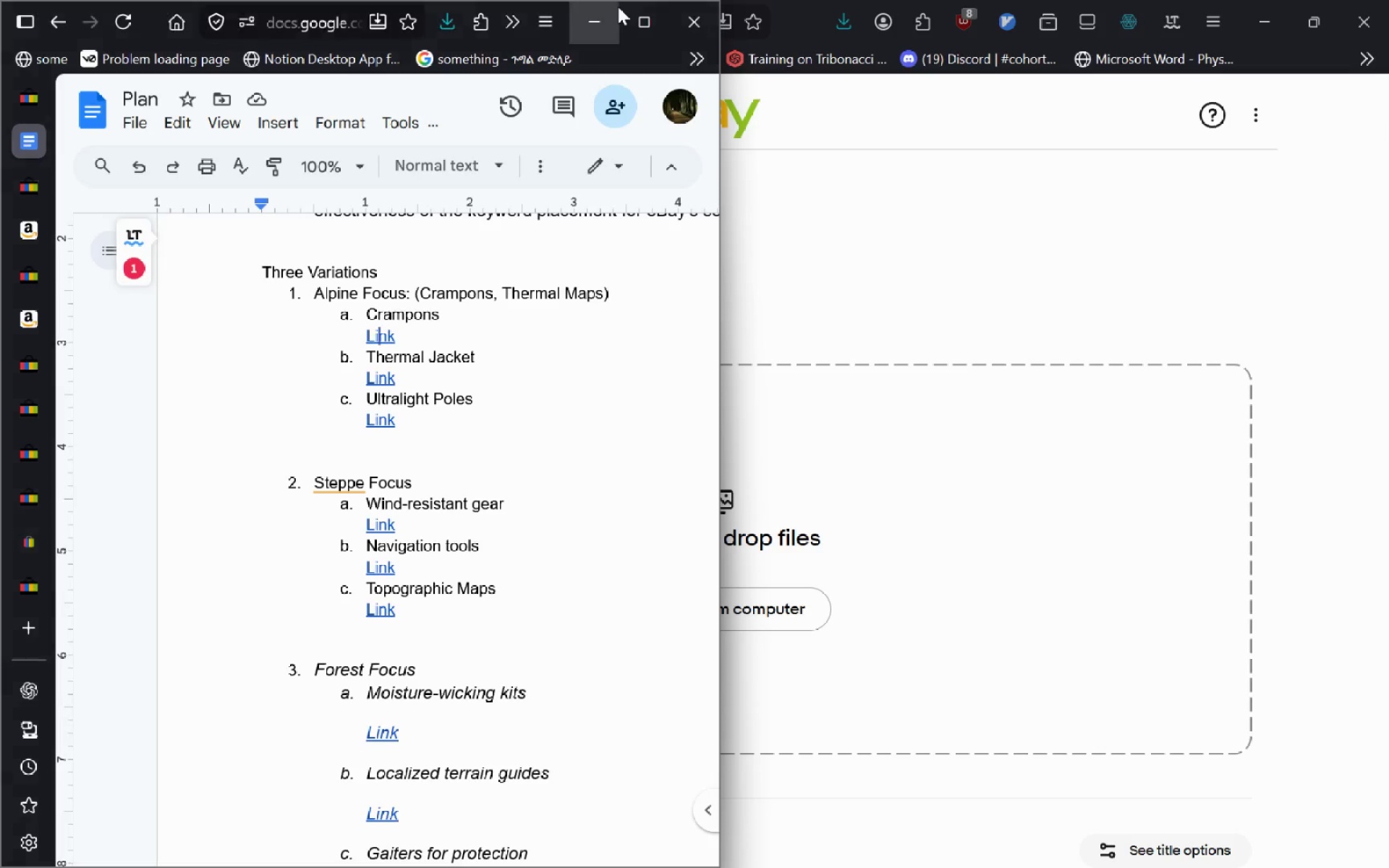 
left_click([633, 5])
 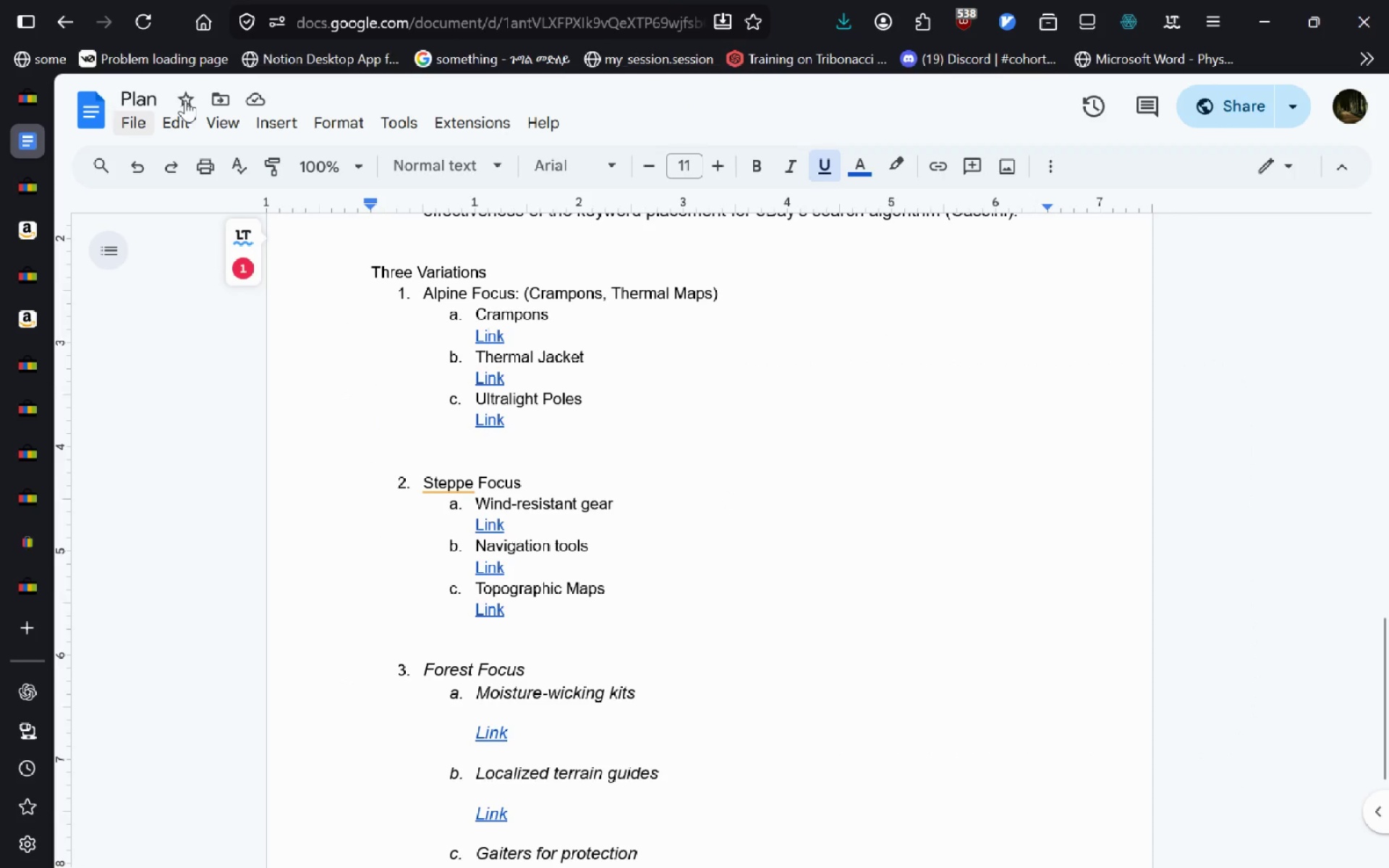 
left_click([136, 124])
 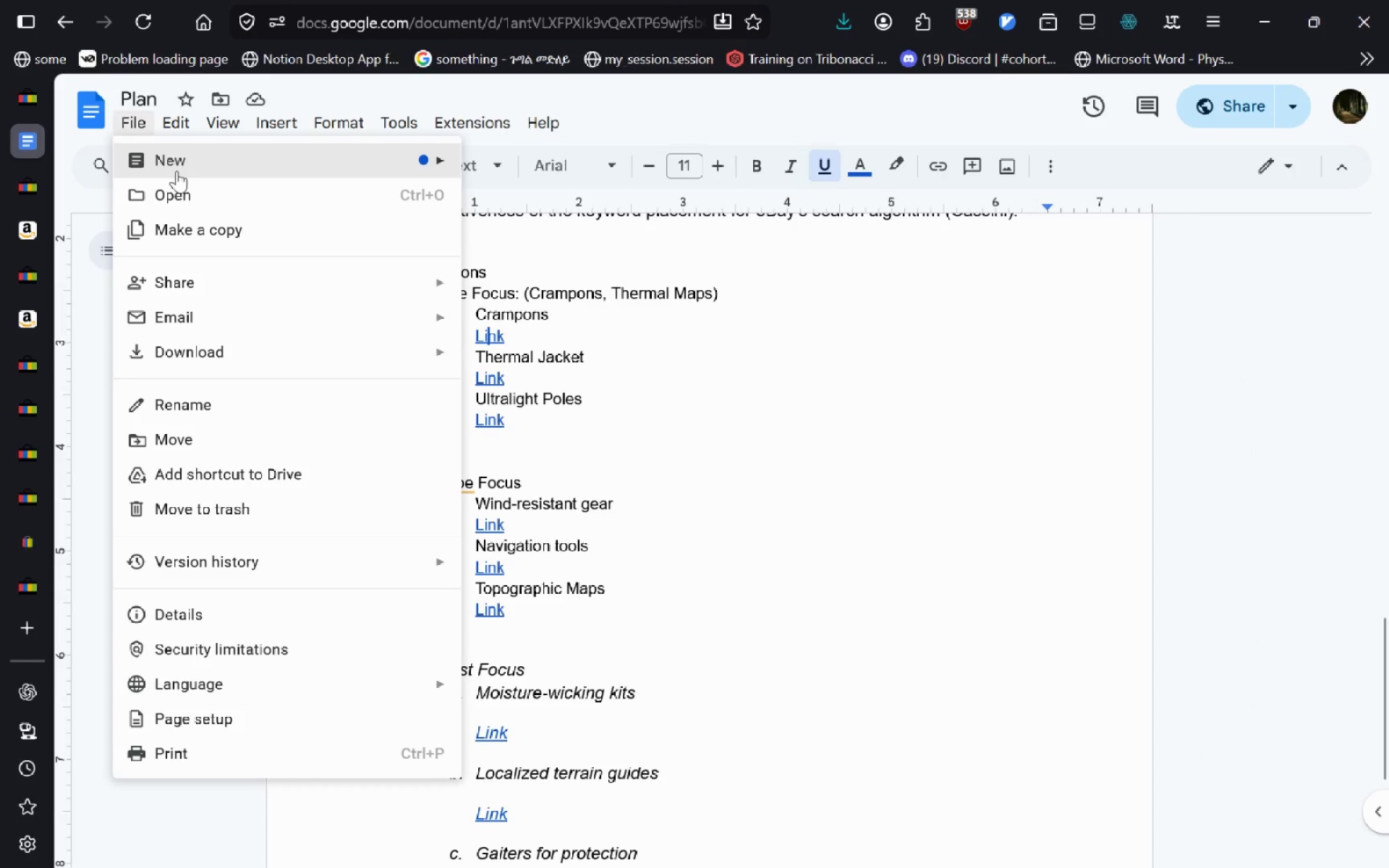 
left_click([177, 171])
 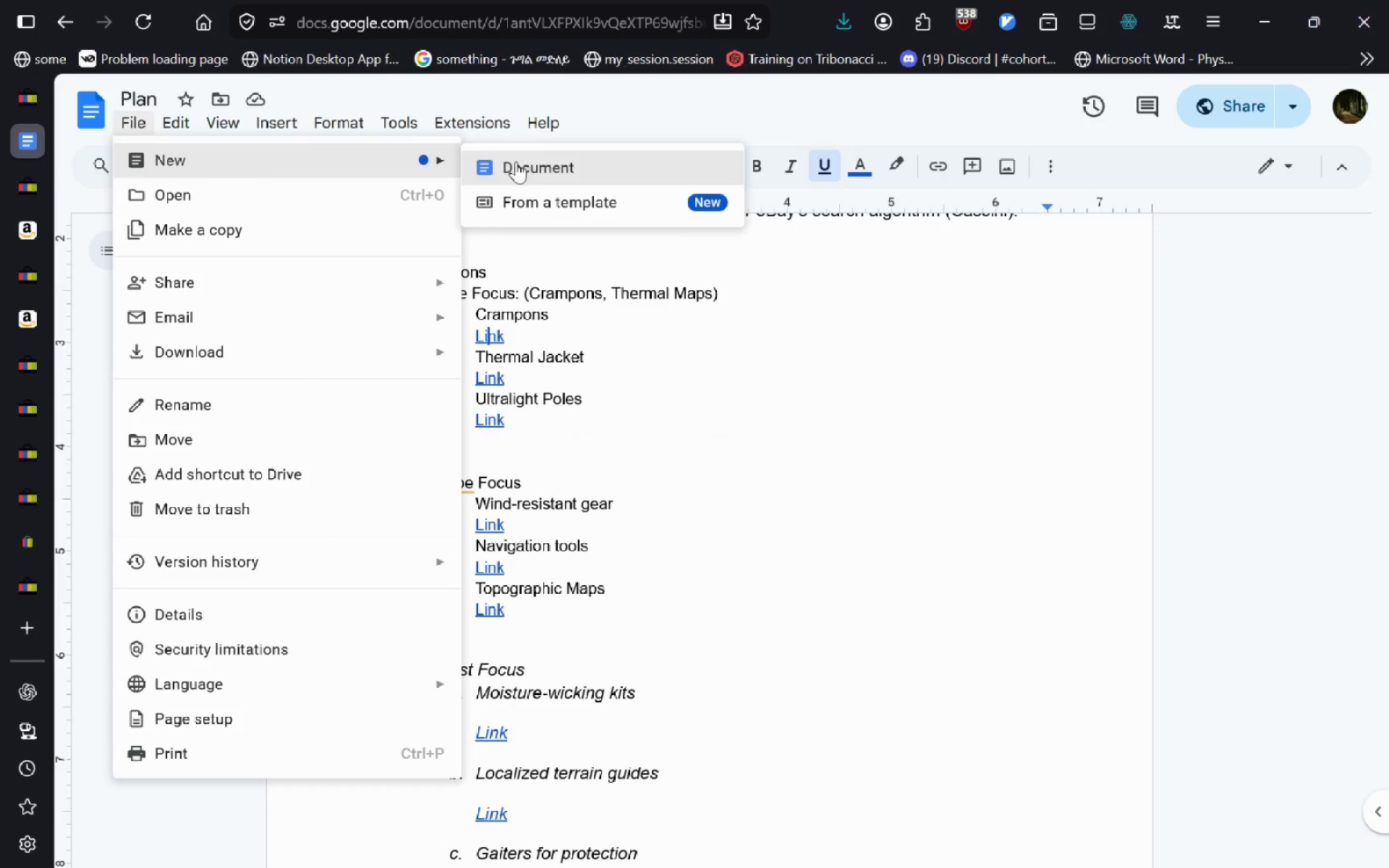 
left_click([522, 171])
 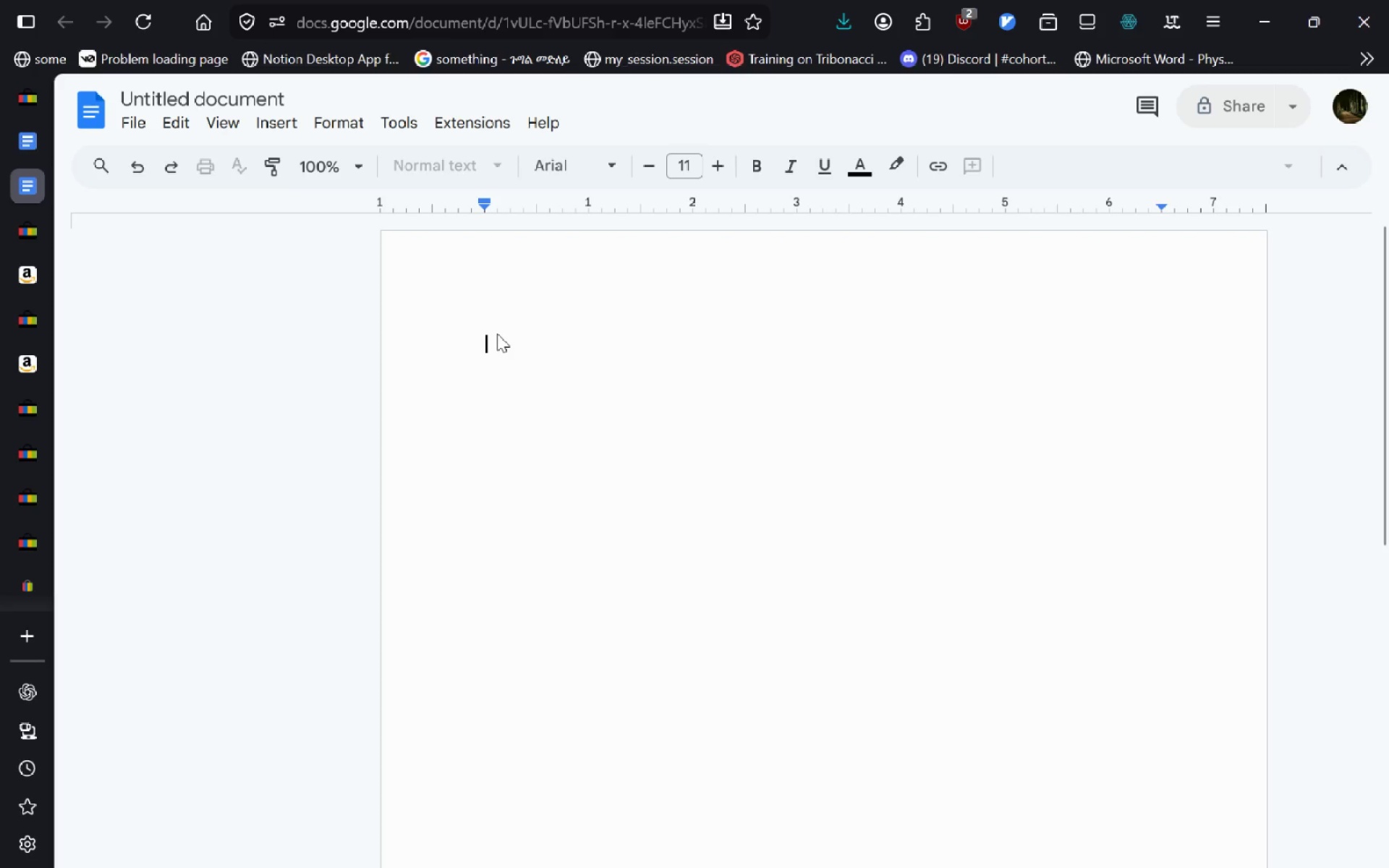 
type(Files used in compa)
 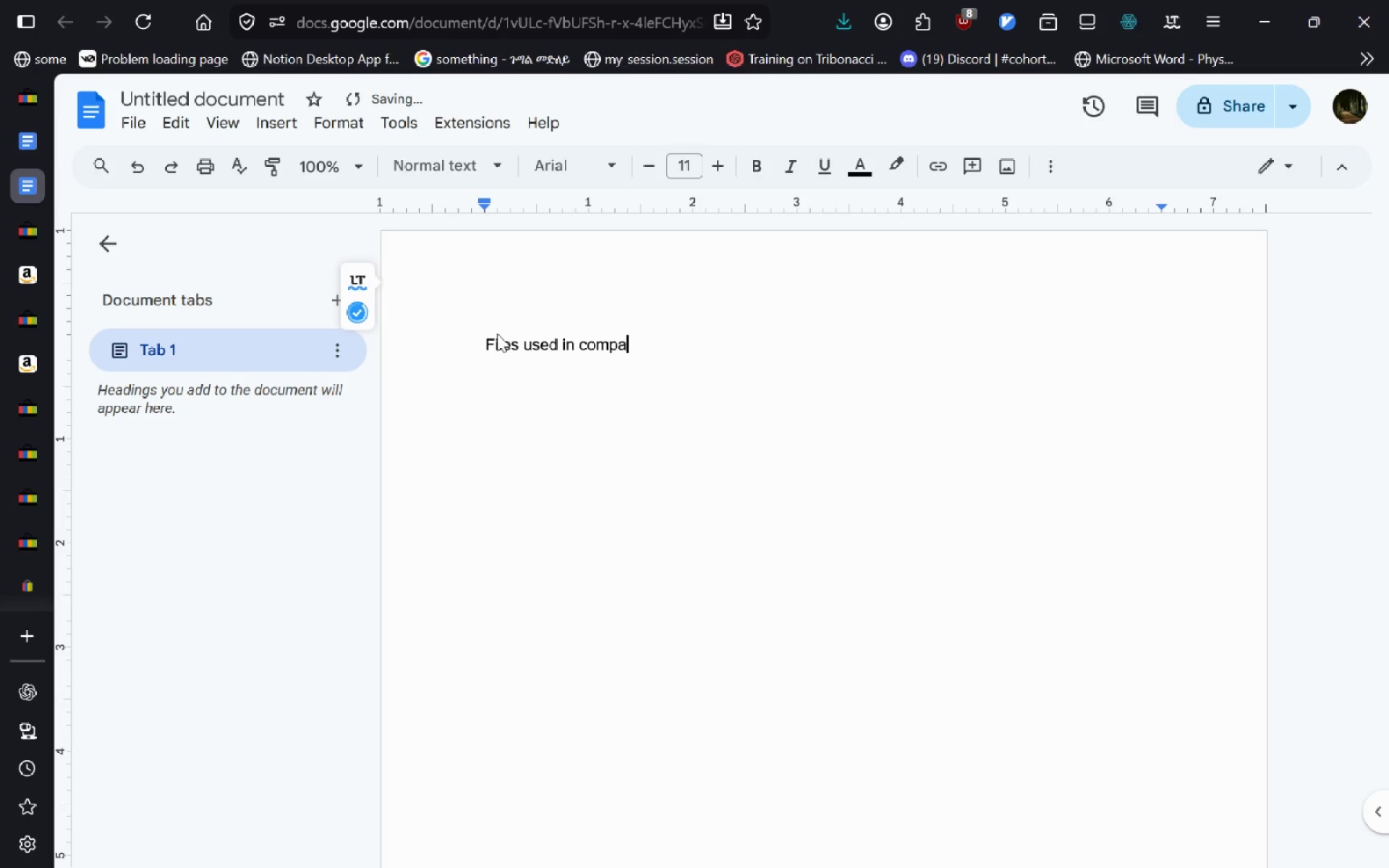 
key(Control+A)
 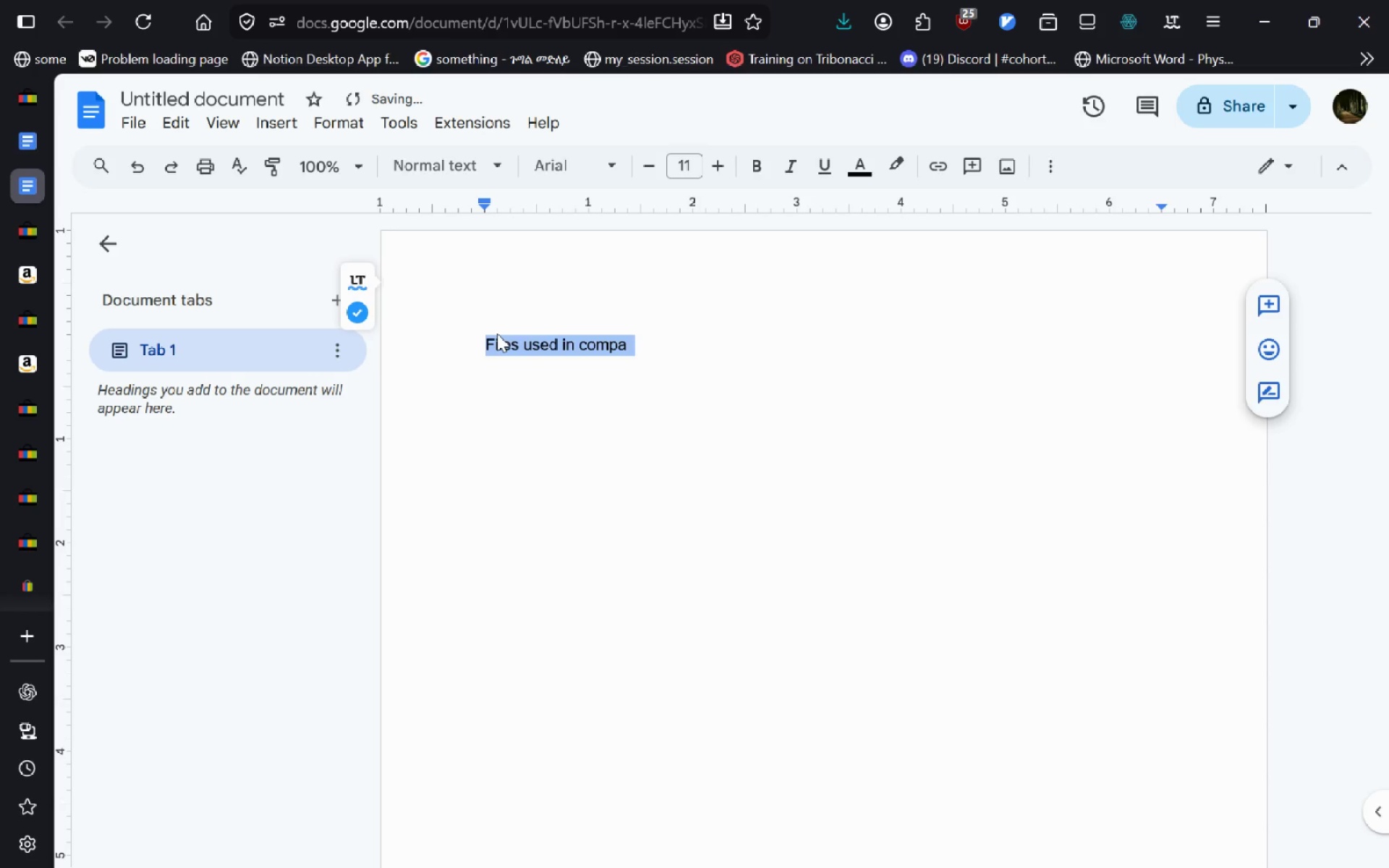 
type(SEO optimisec)
key(Backspace)
type(d words used)
 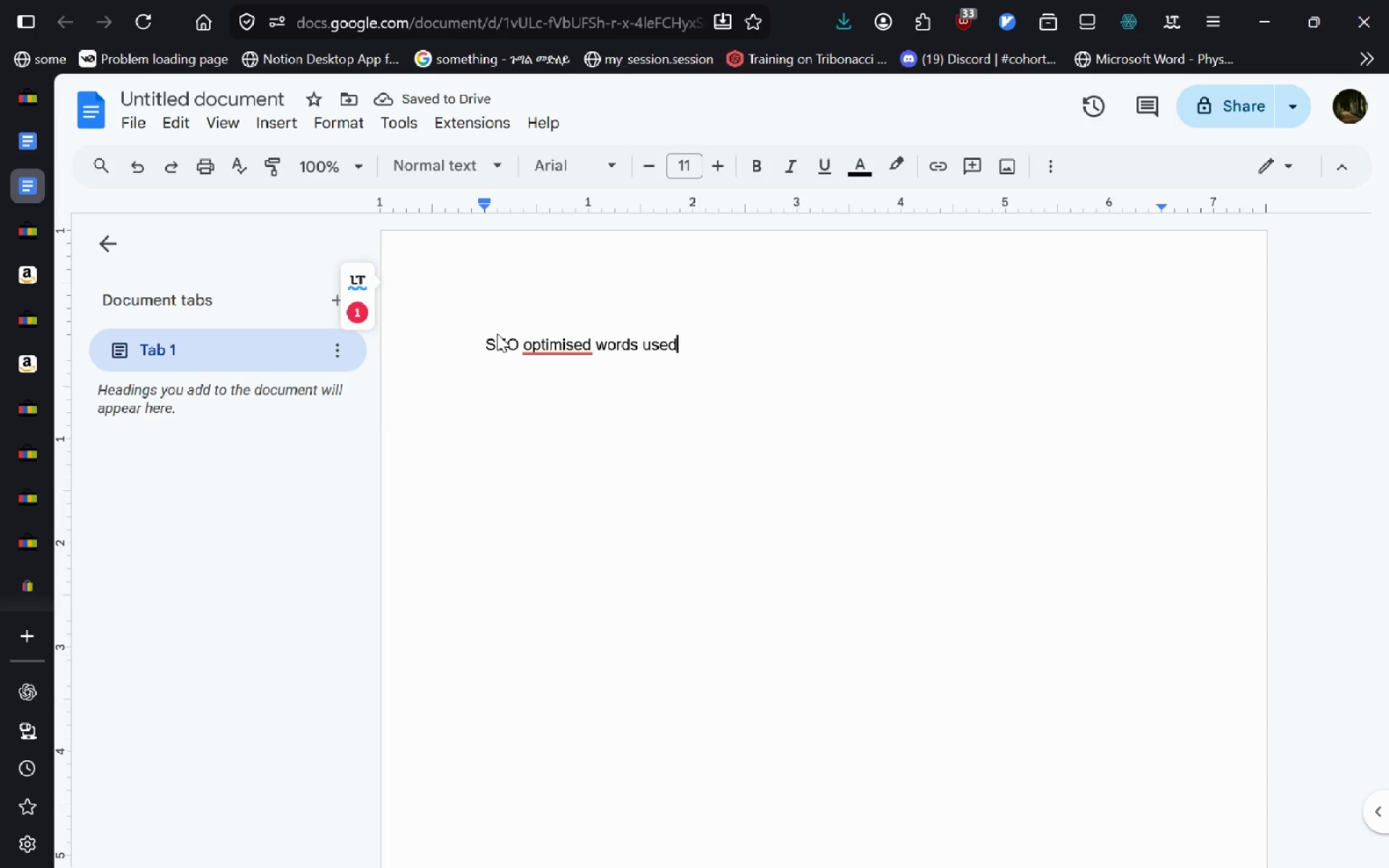 
wait(6.88)
 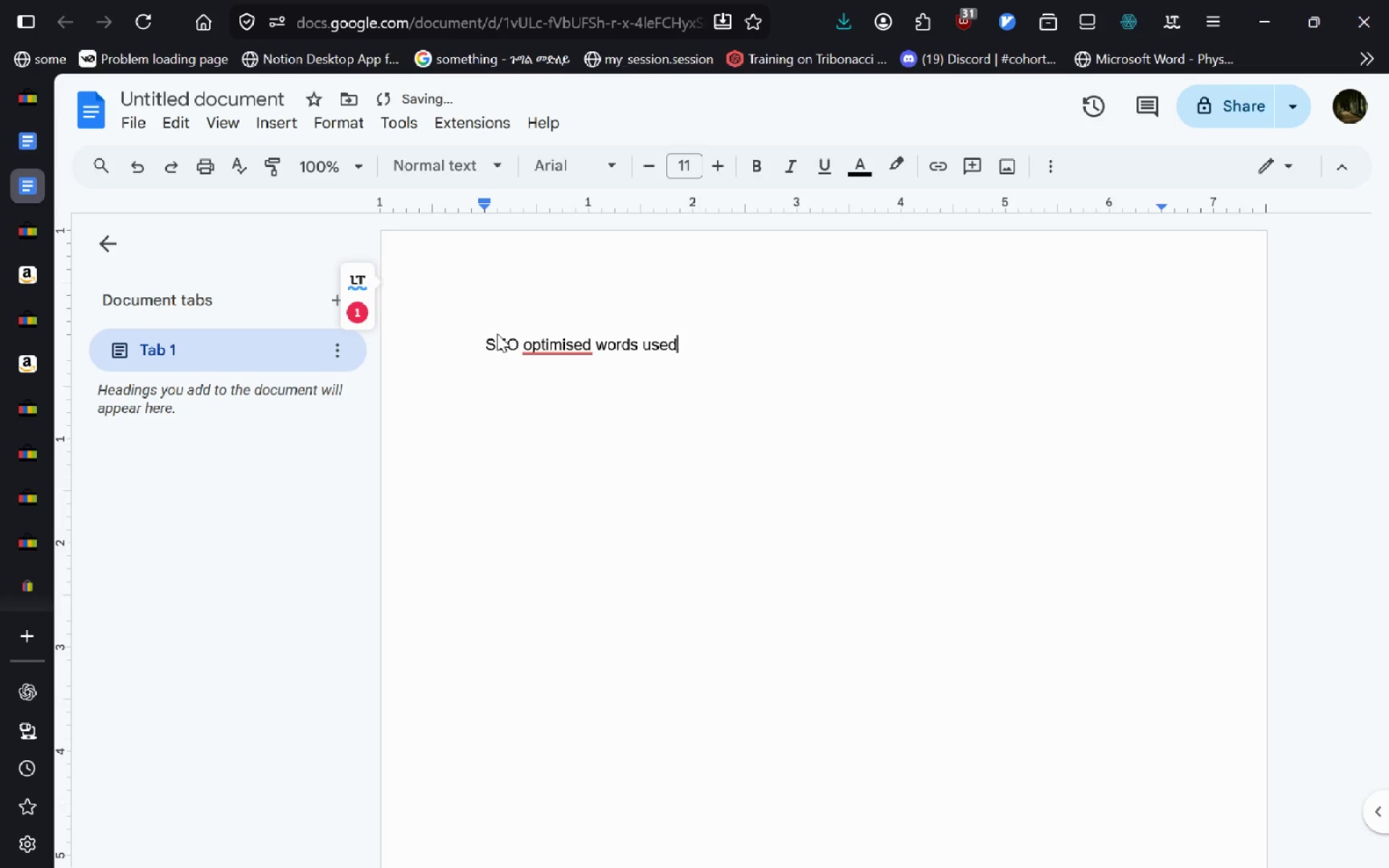 
left_click([553, 339])
 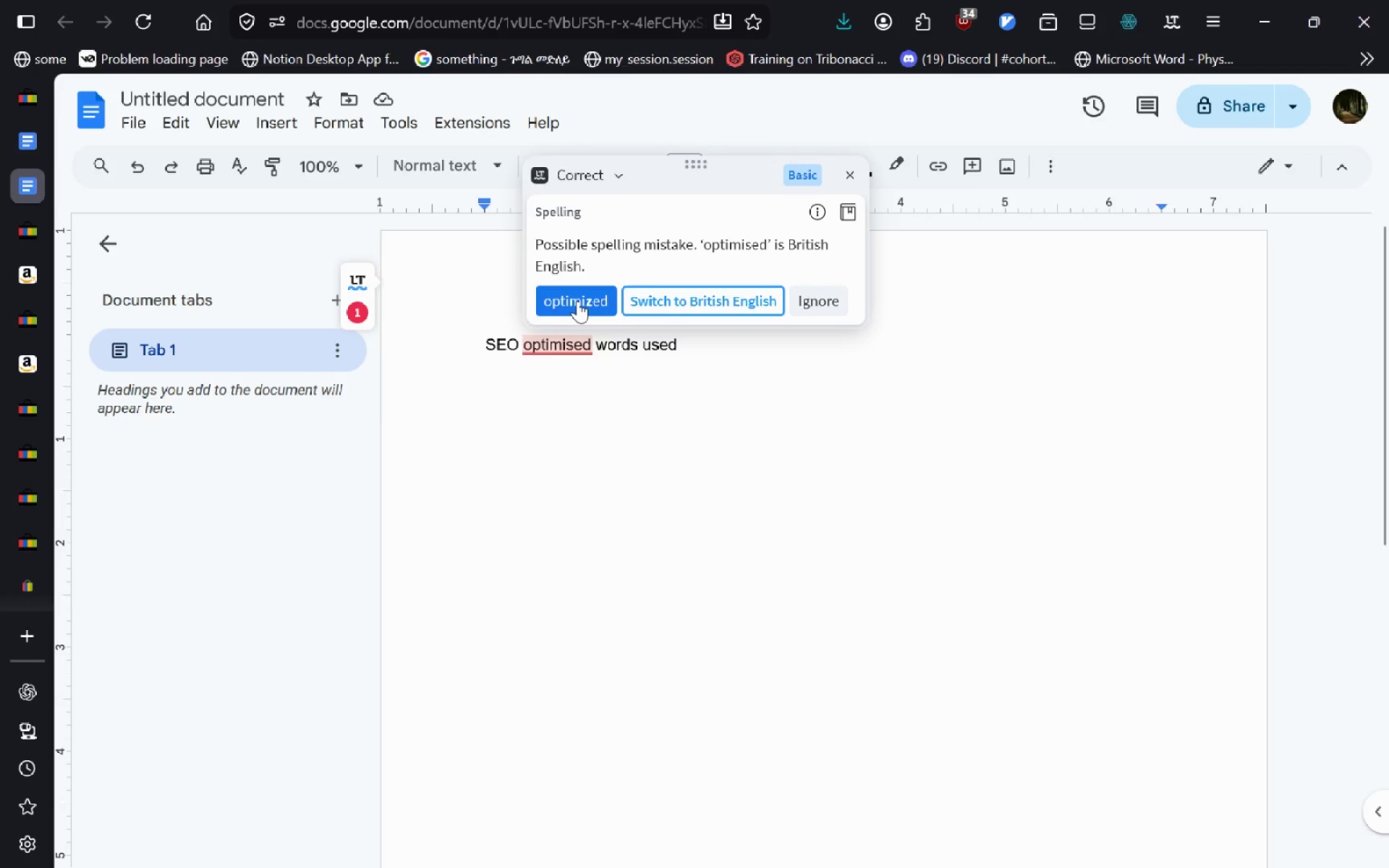 
left_click([577, 301])
 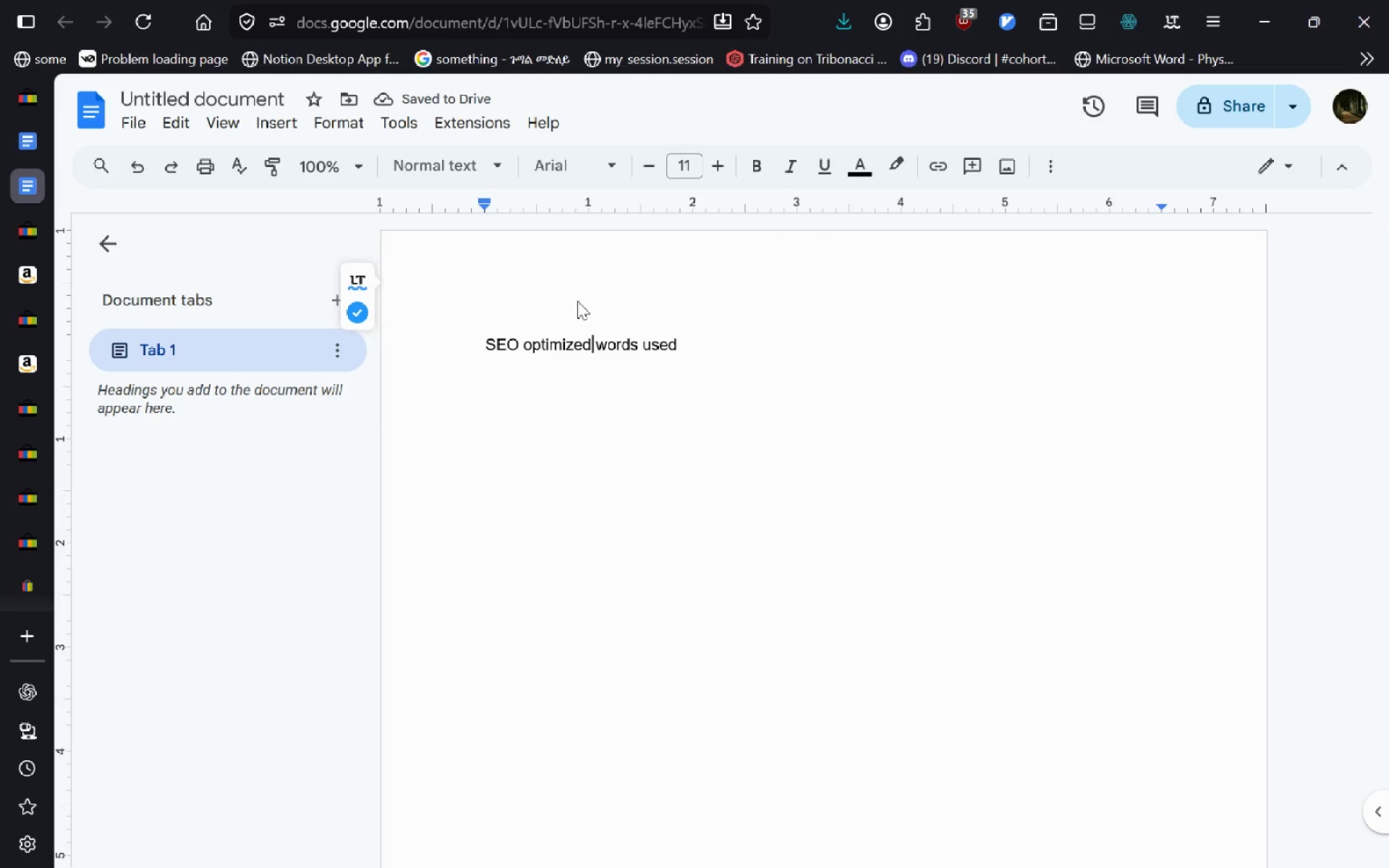 
wait(8.31)
 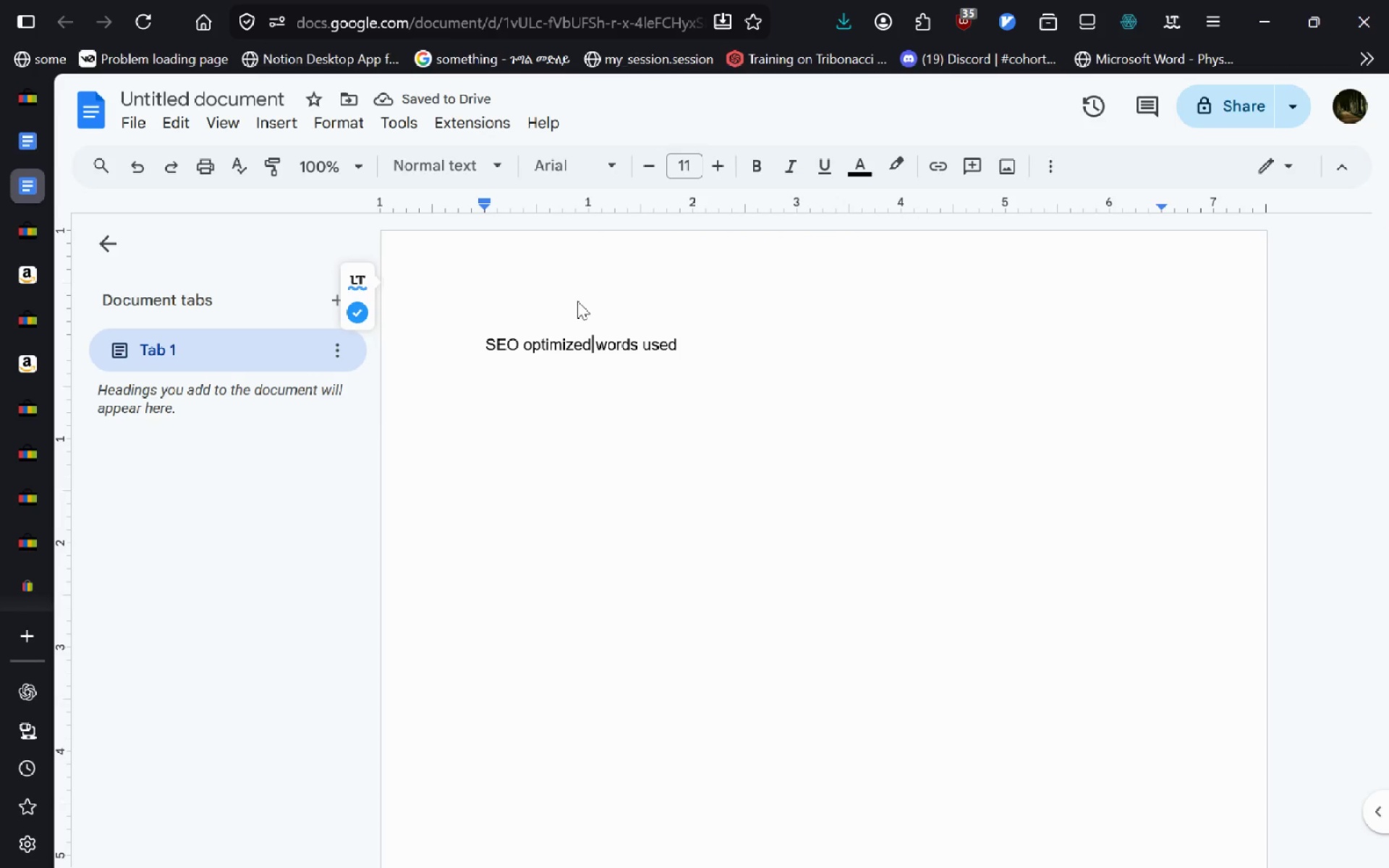 
left_click([671, 346])
 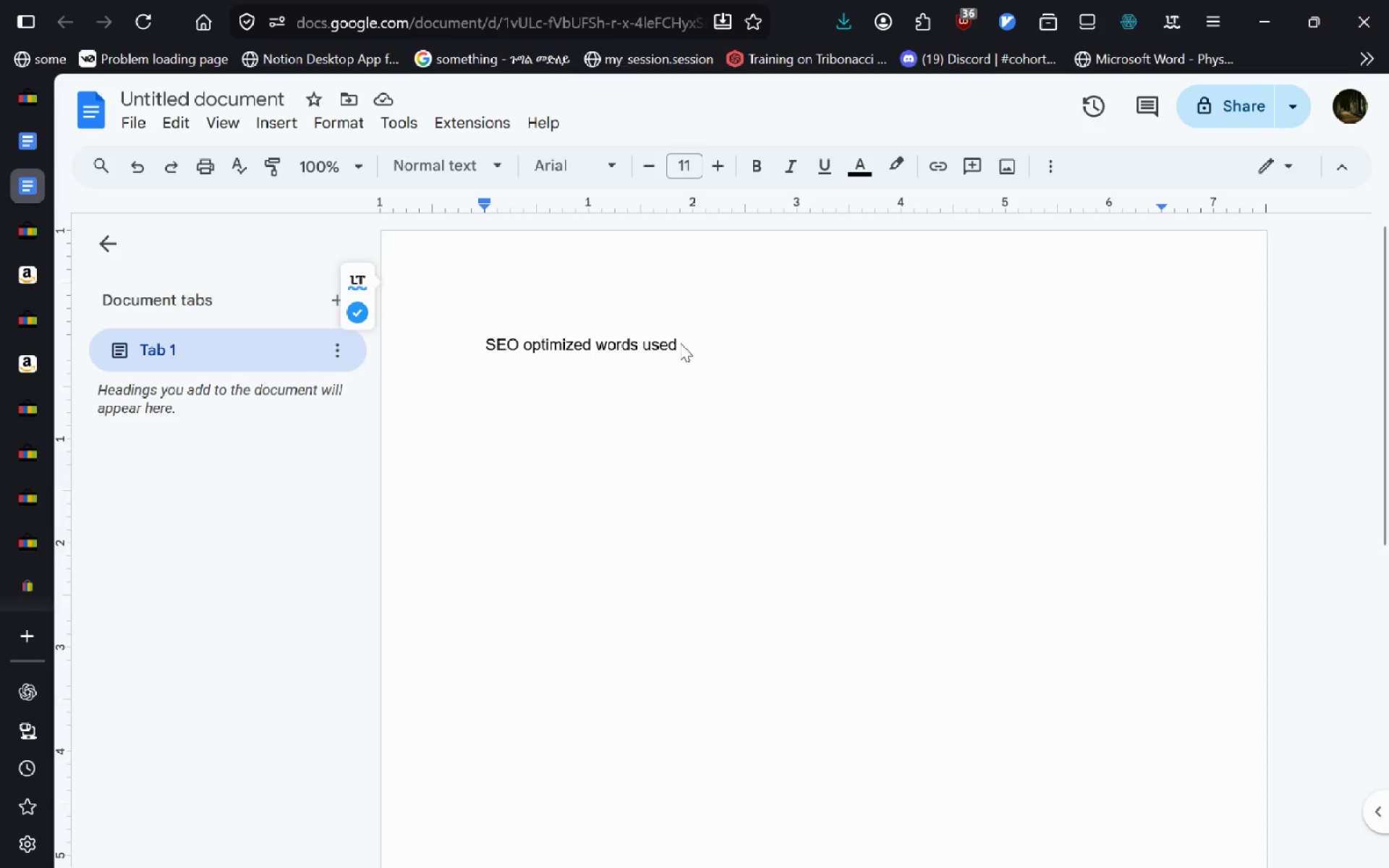 
left_click([680, 343])
 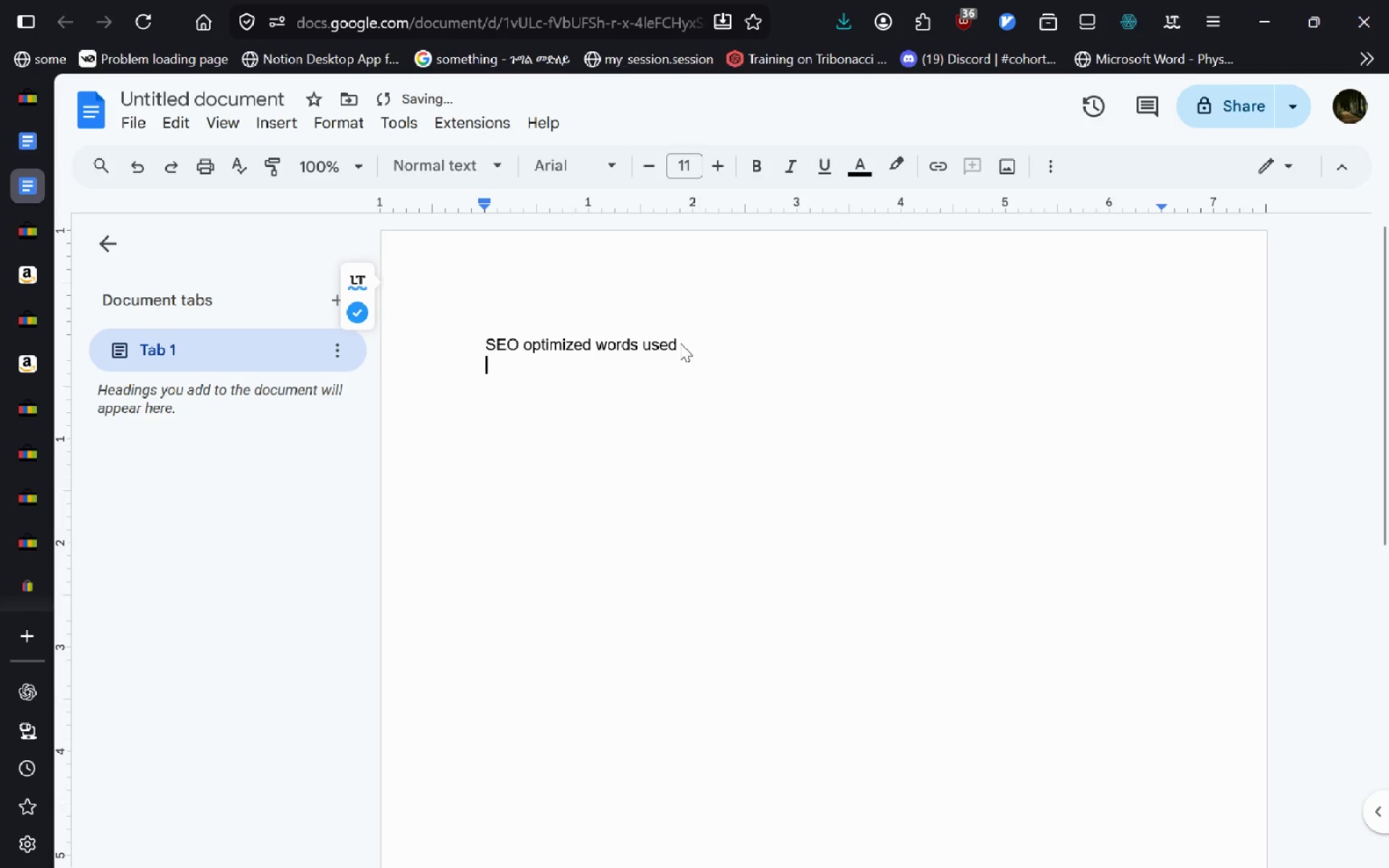 
key(Enter)
 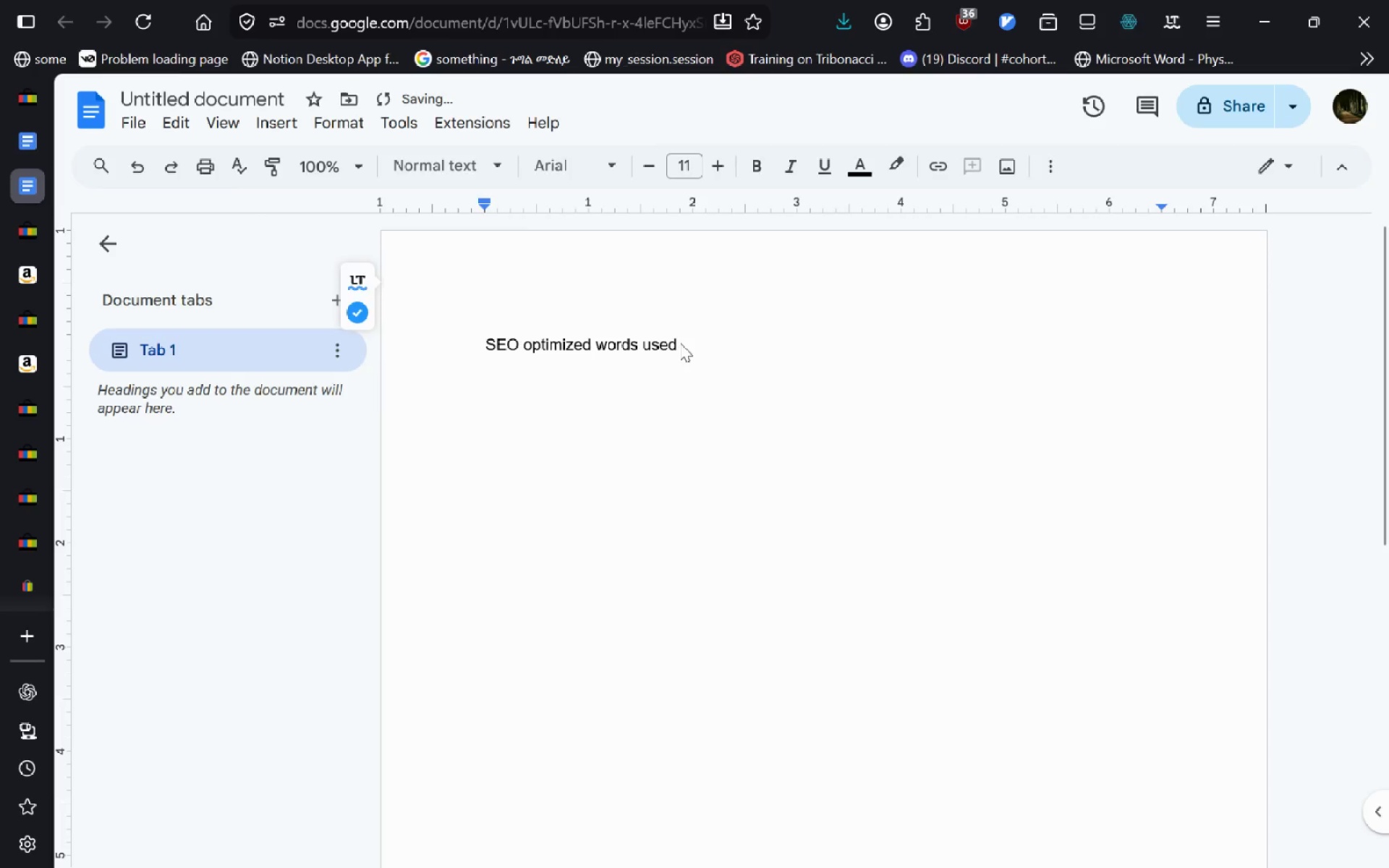 
key(Alt+Tab)
 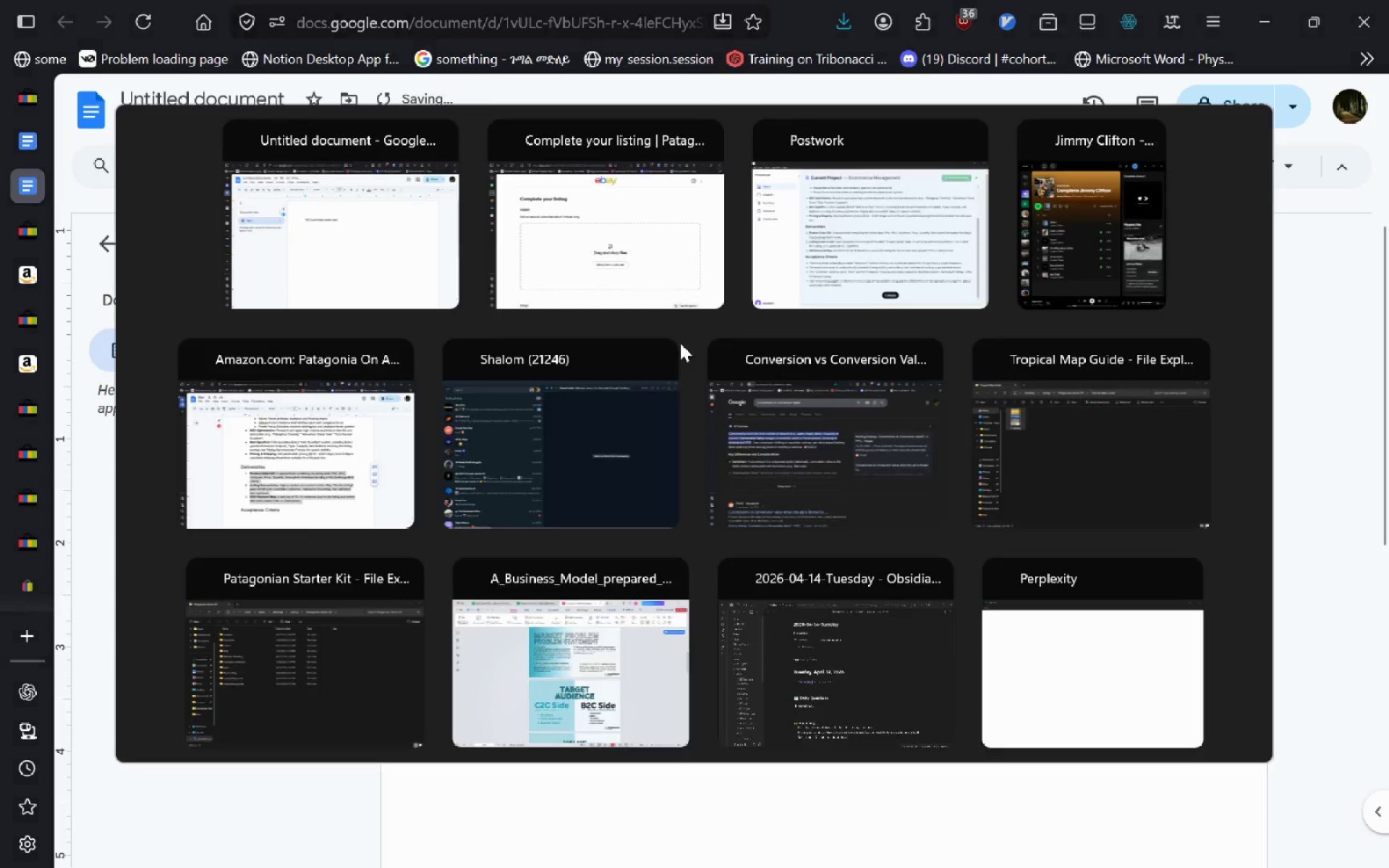 
key(Alt+Shift+ShiftLeft)
 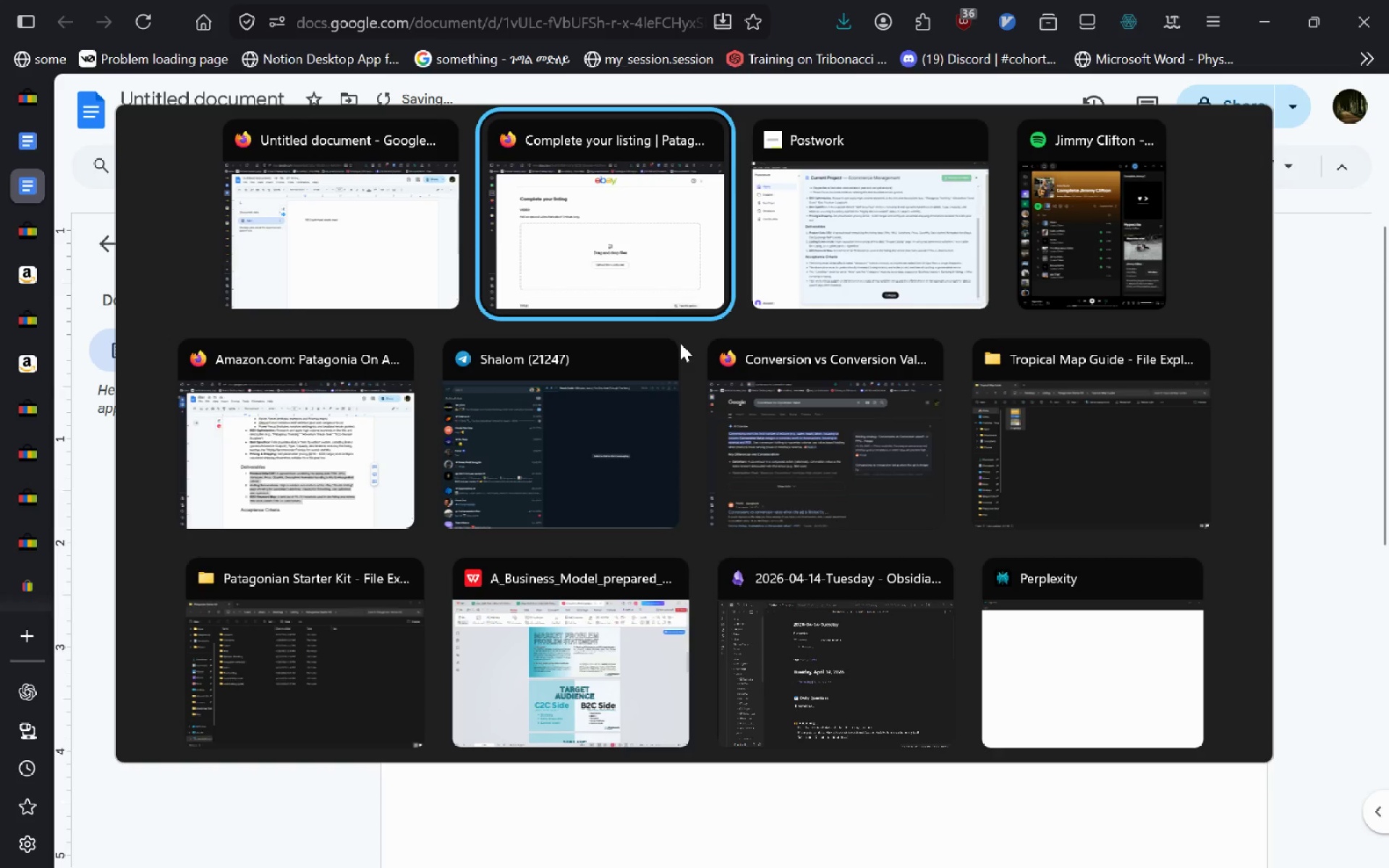 
key(Alt+Shift+Tab)
 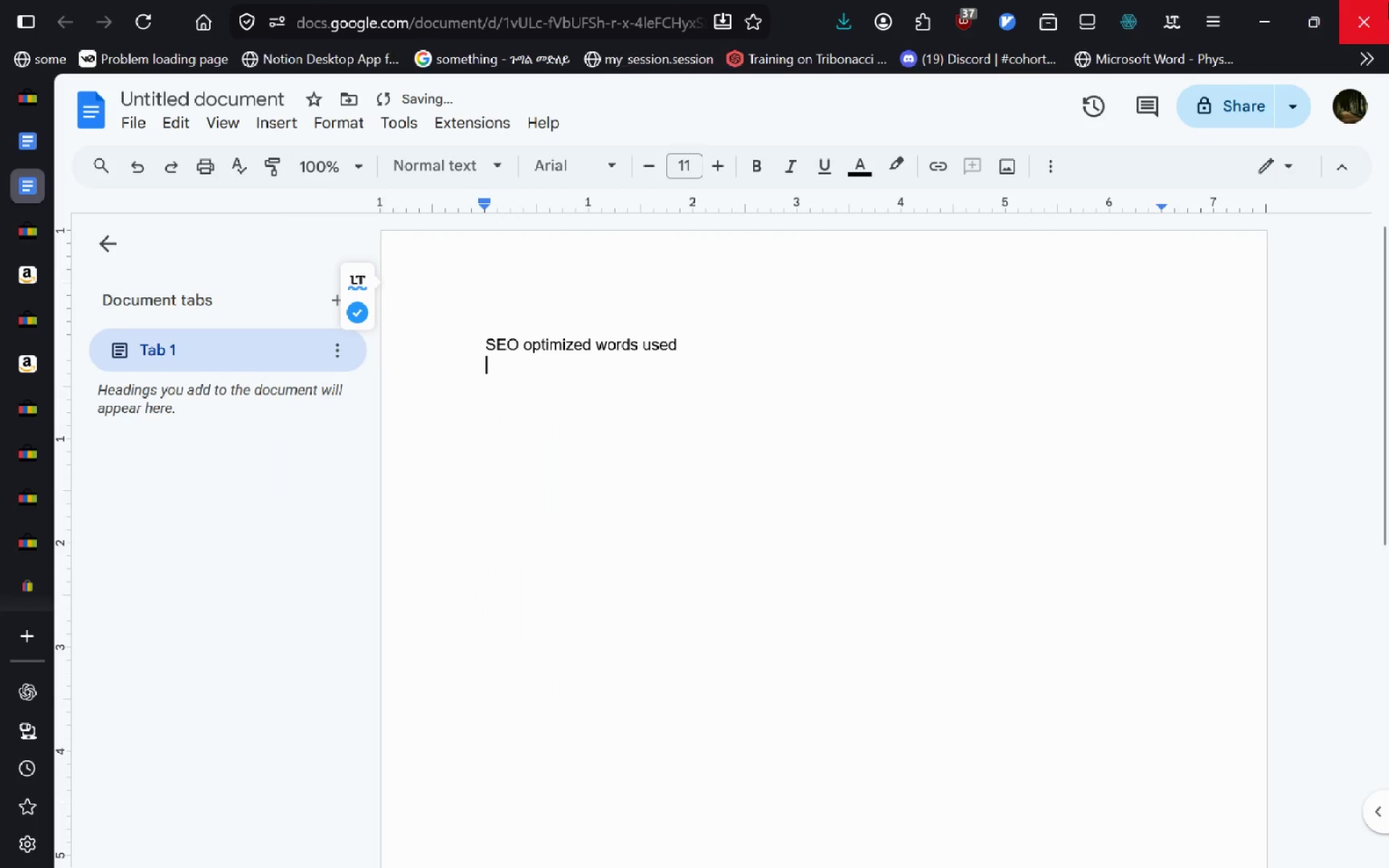 
mouse_move([1293, 17])
 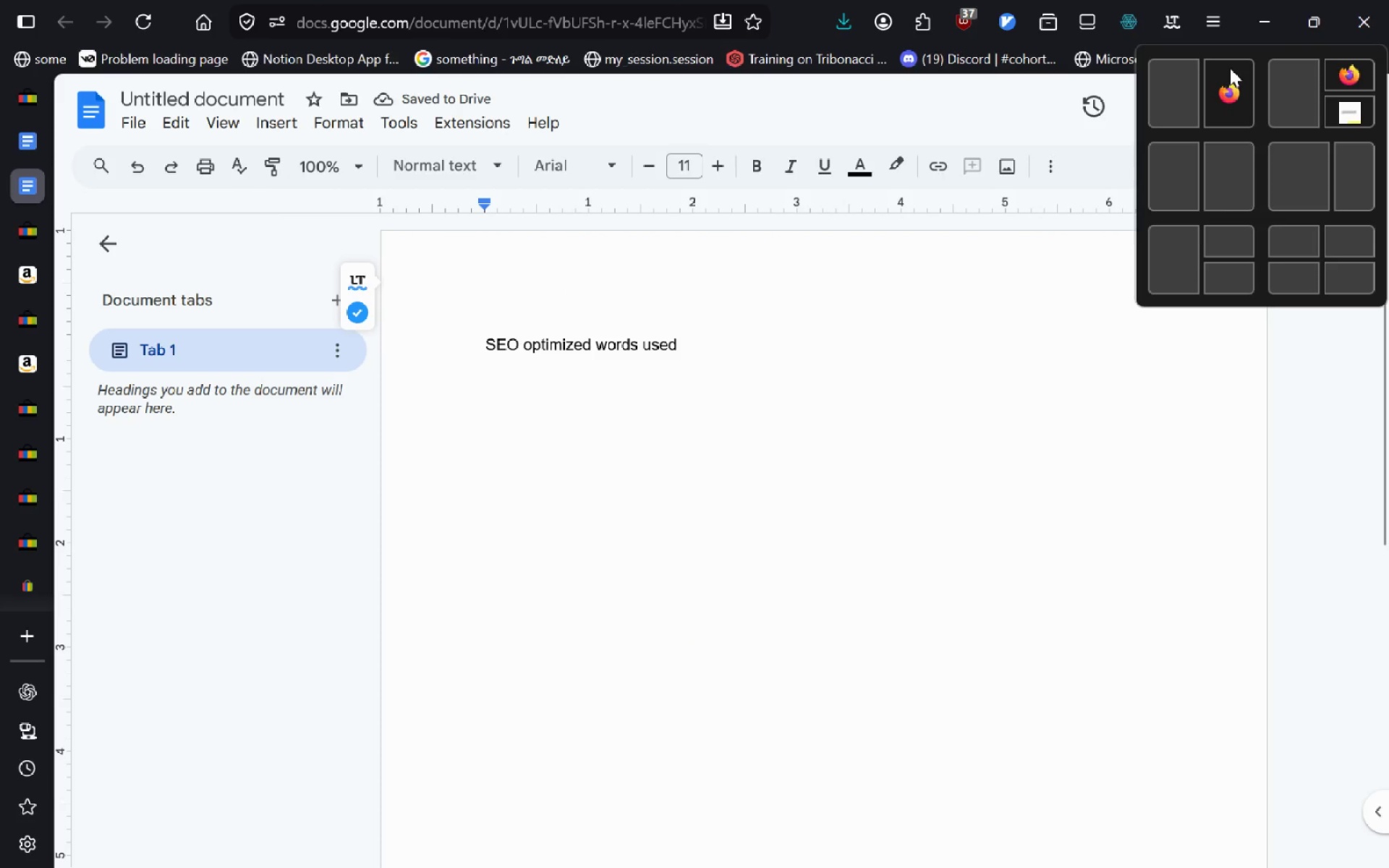 
left_click([1186, 93])
 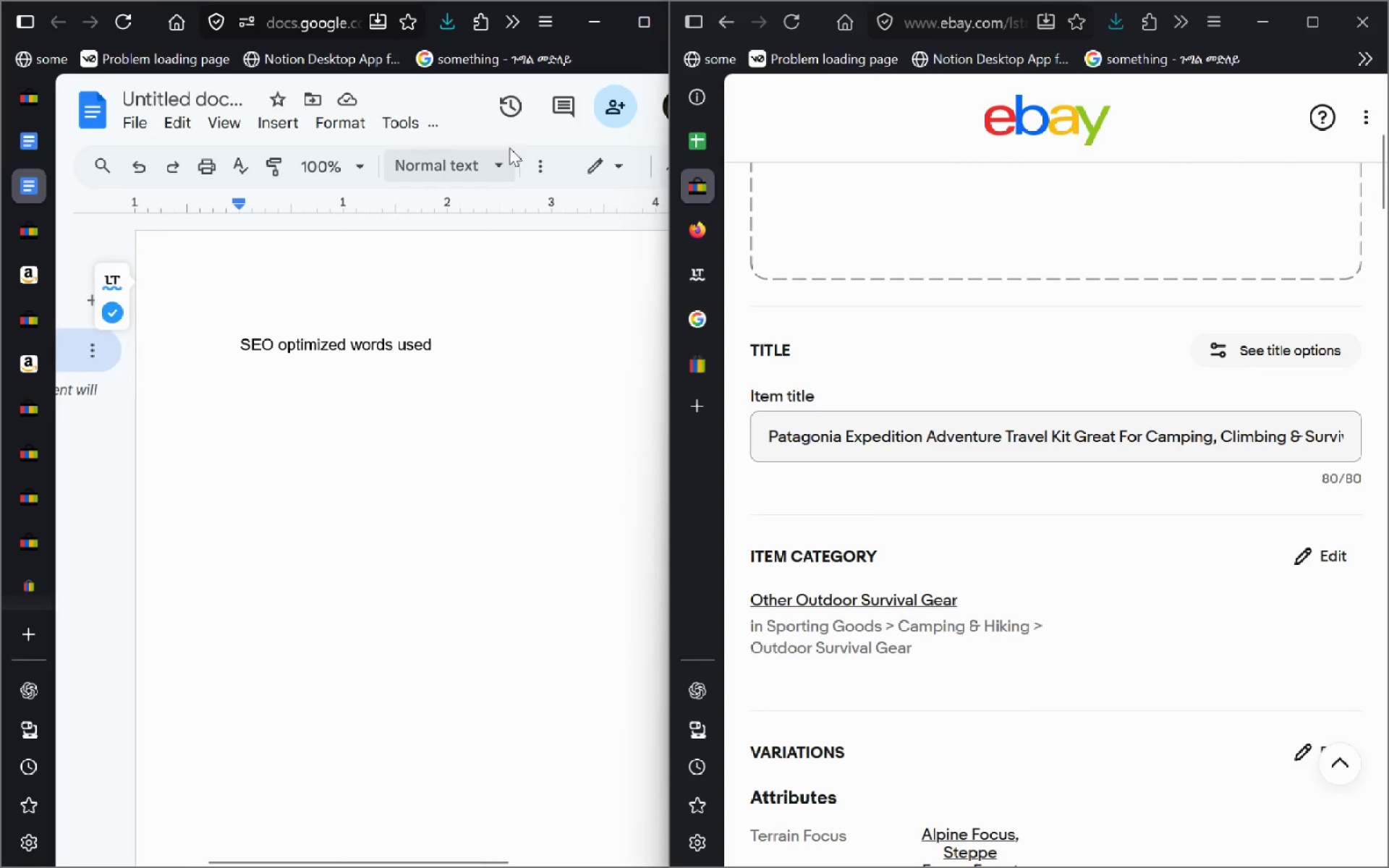 
wait(5.55)
 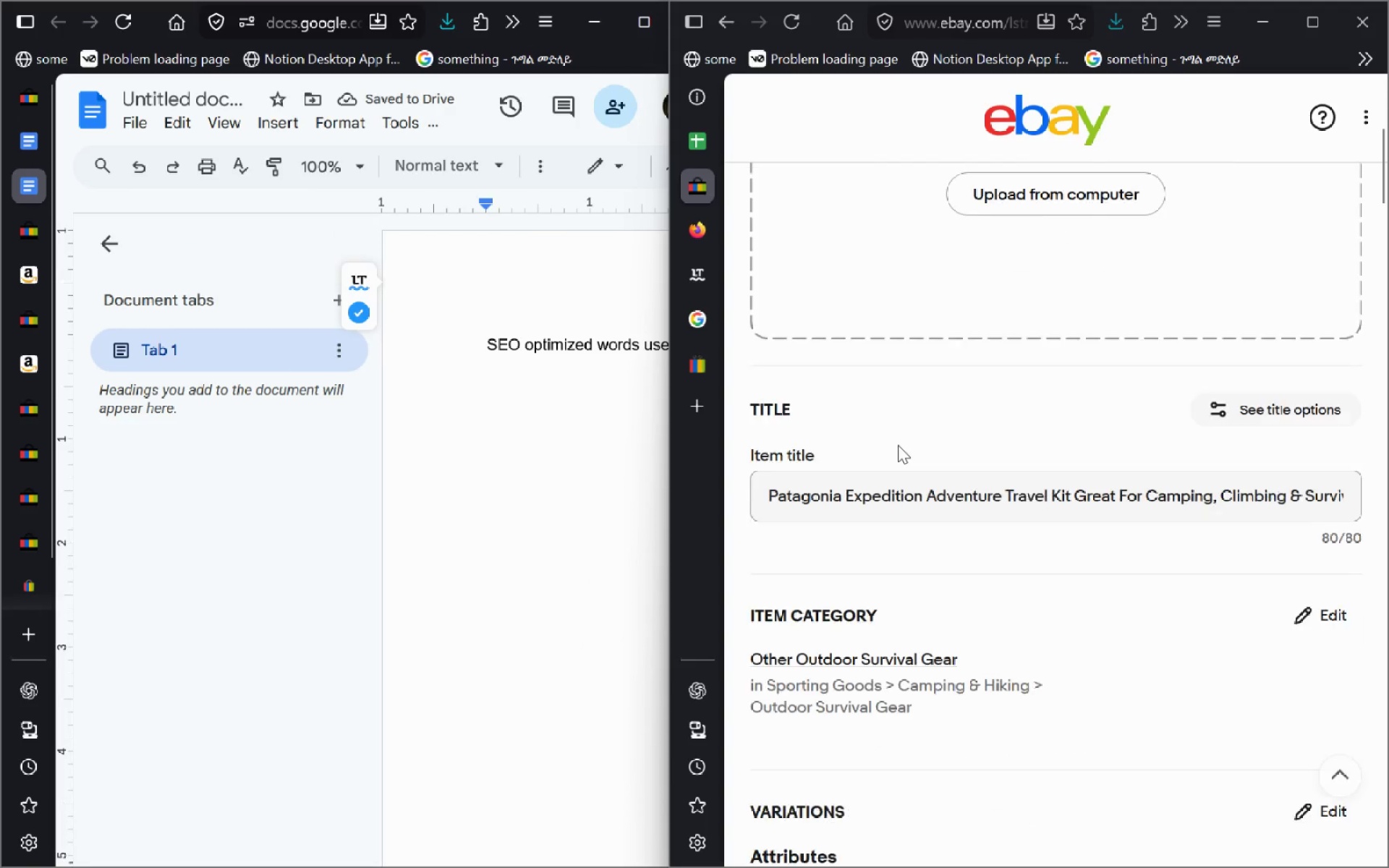 
left_click([532, 164])
 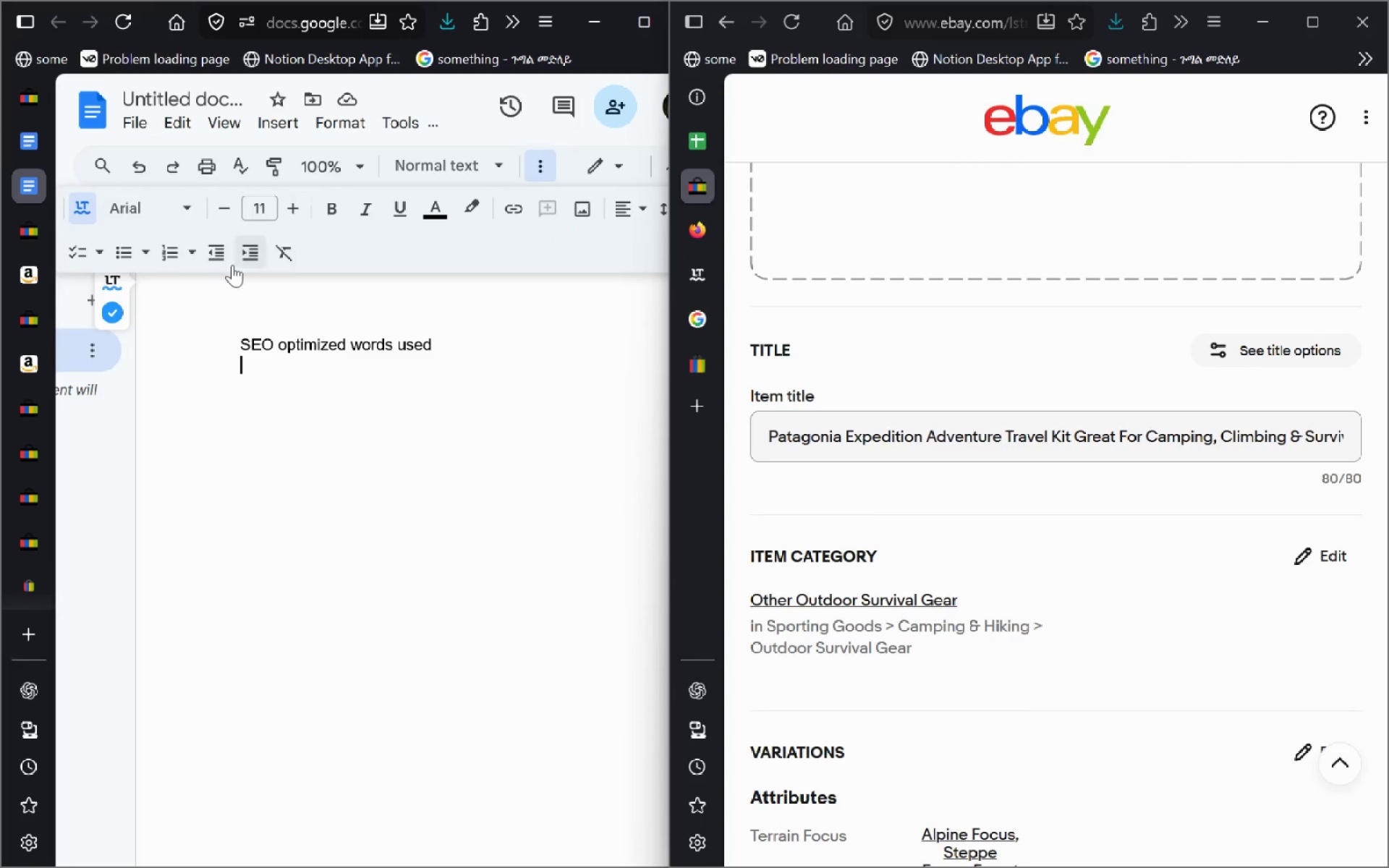 
left_click([125, 247])
 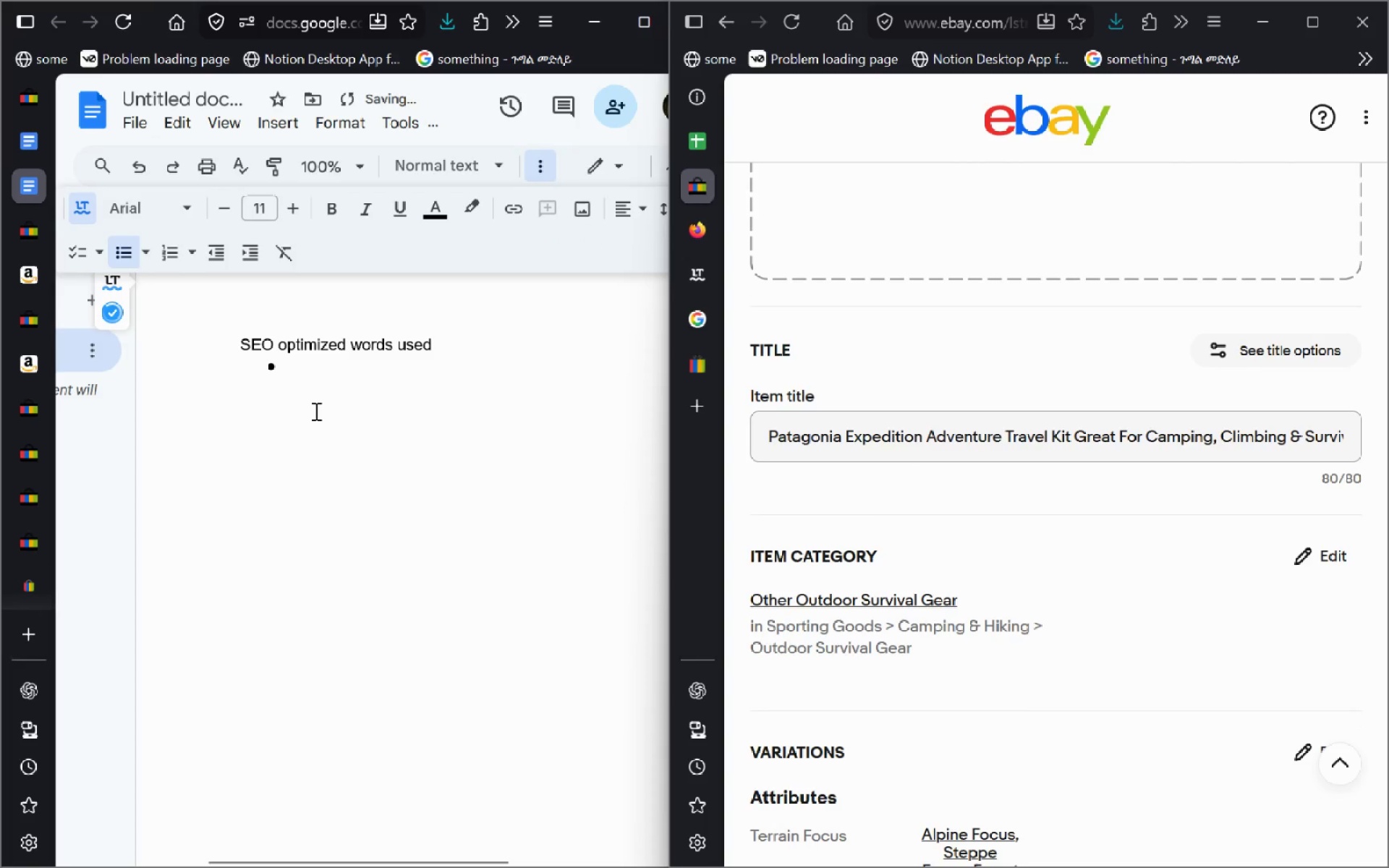 
type(Patagonia)
 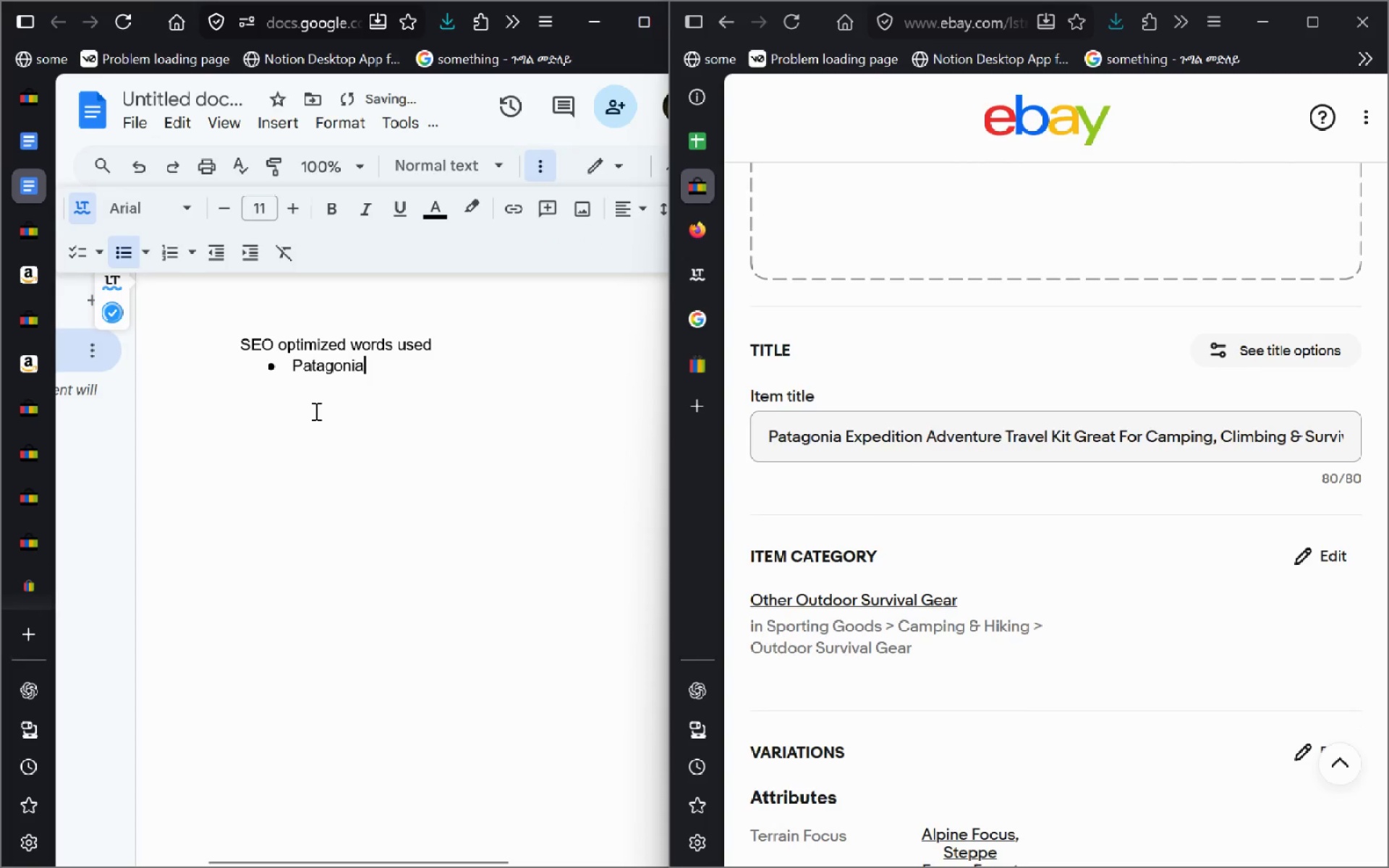 
key(Enter)
 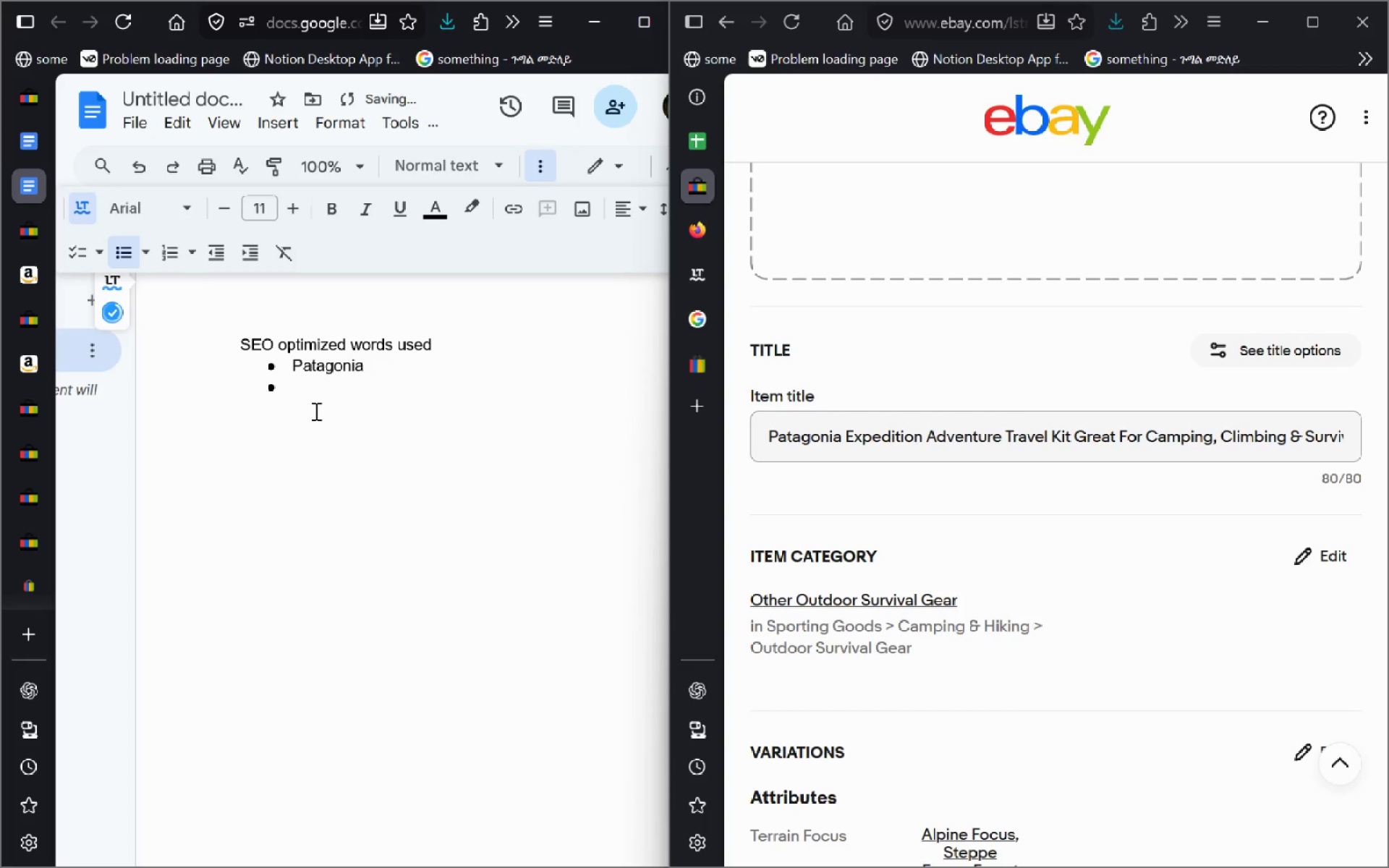 
type(Ep)
key(Backspace)
type(xpedition)
 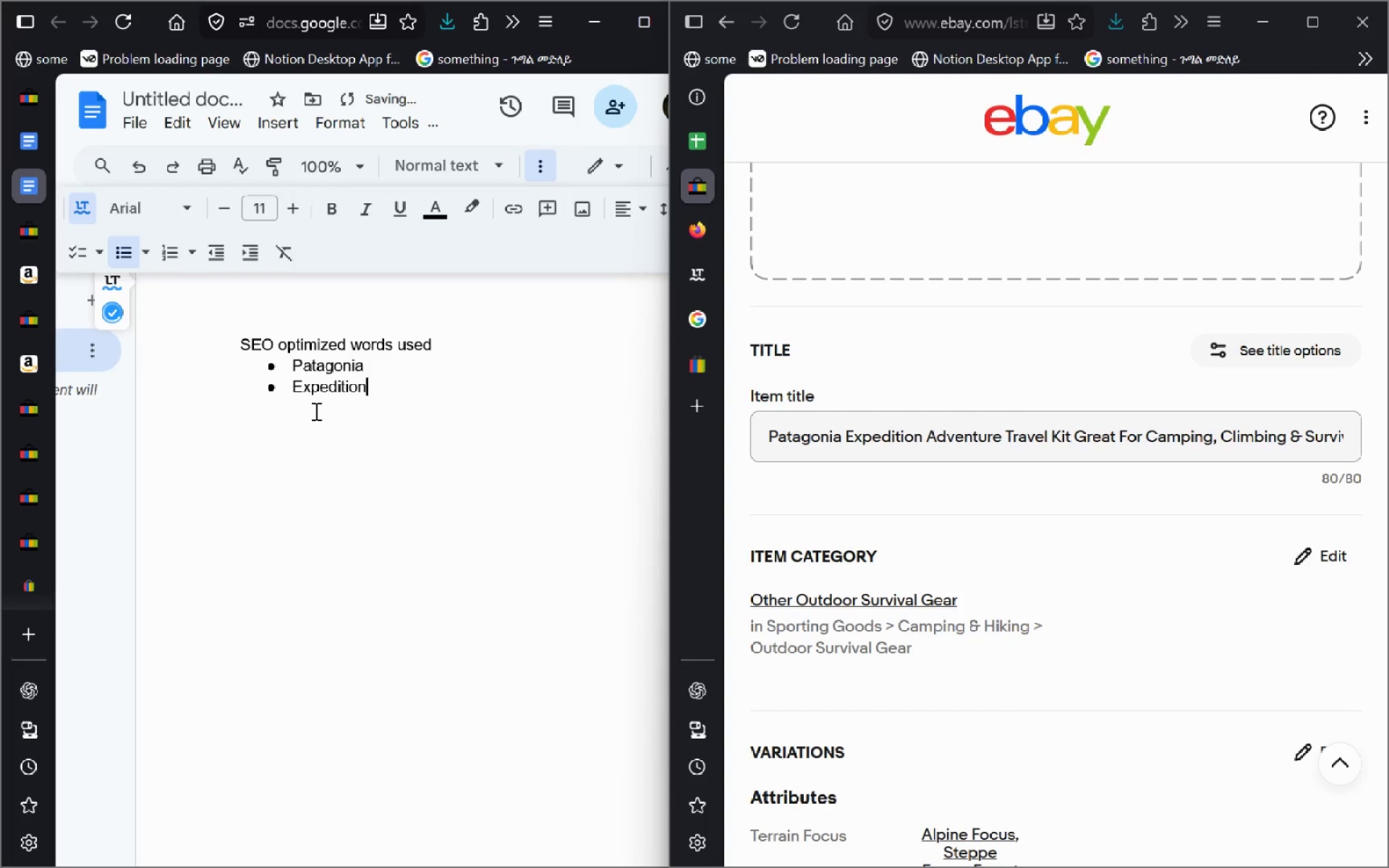 
key(Enter)
 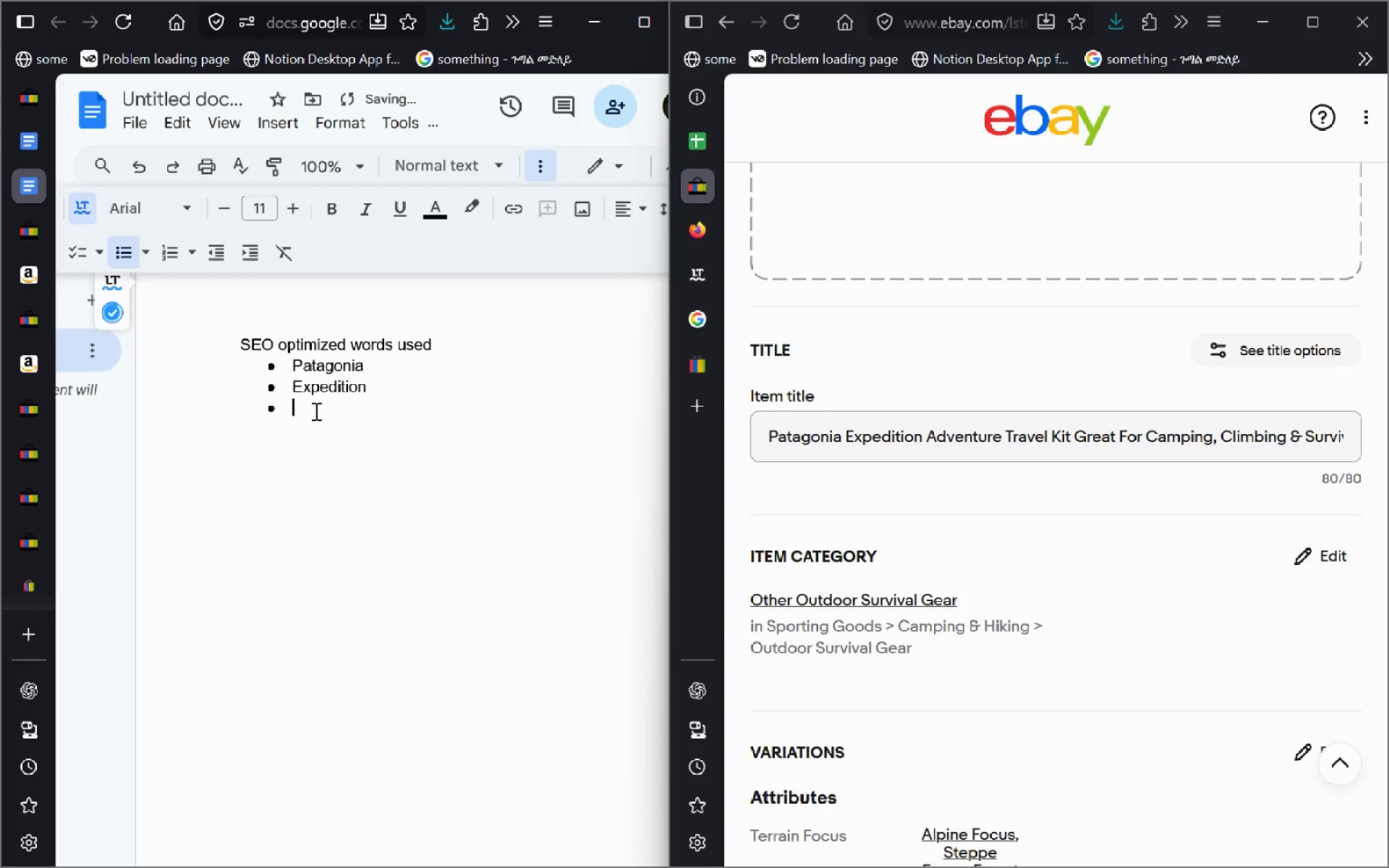 
type(Adventure)
 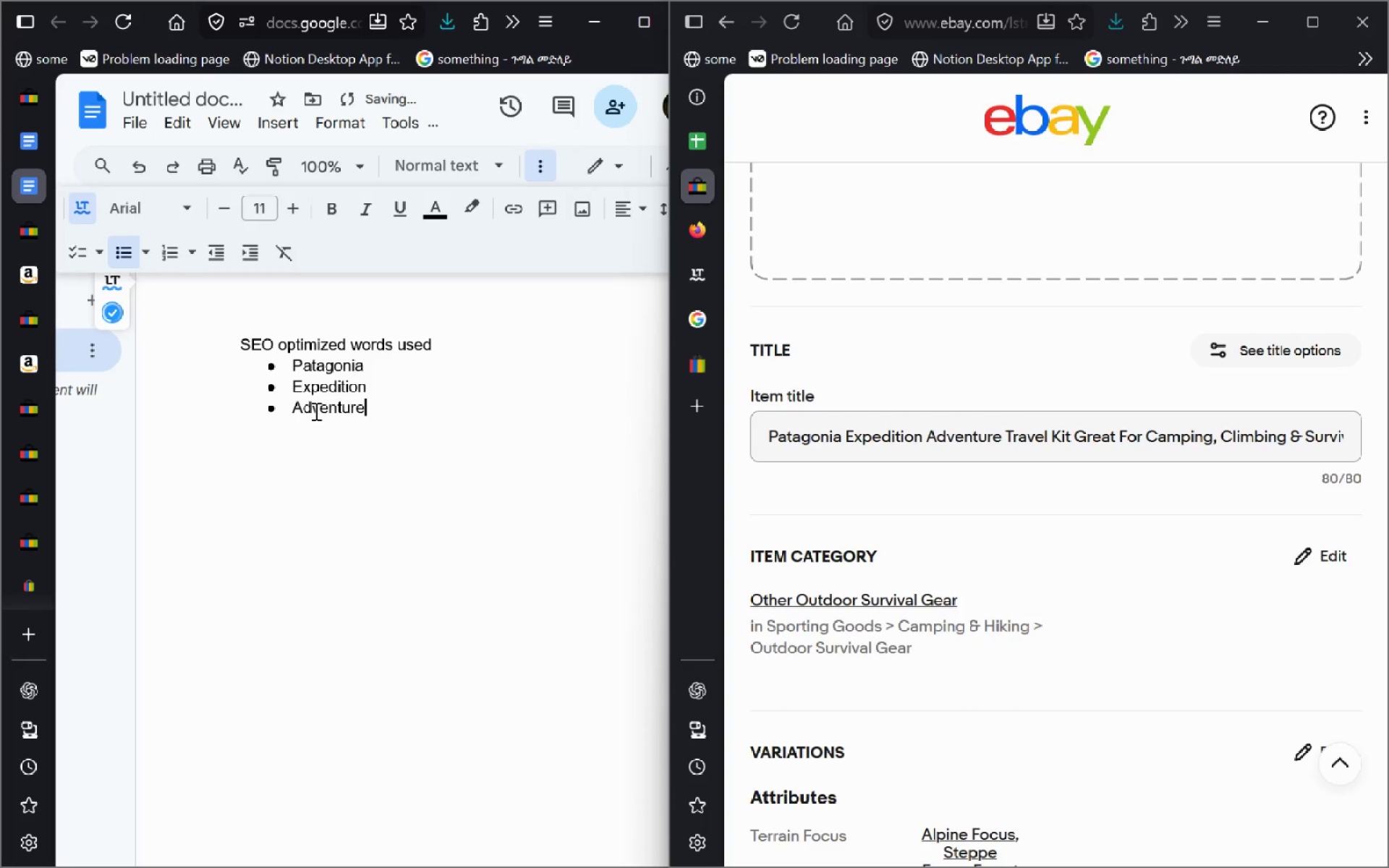 
key(Enter)
 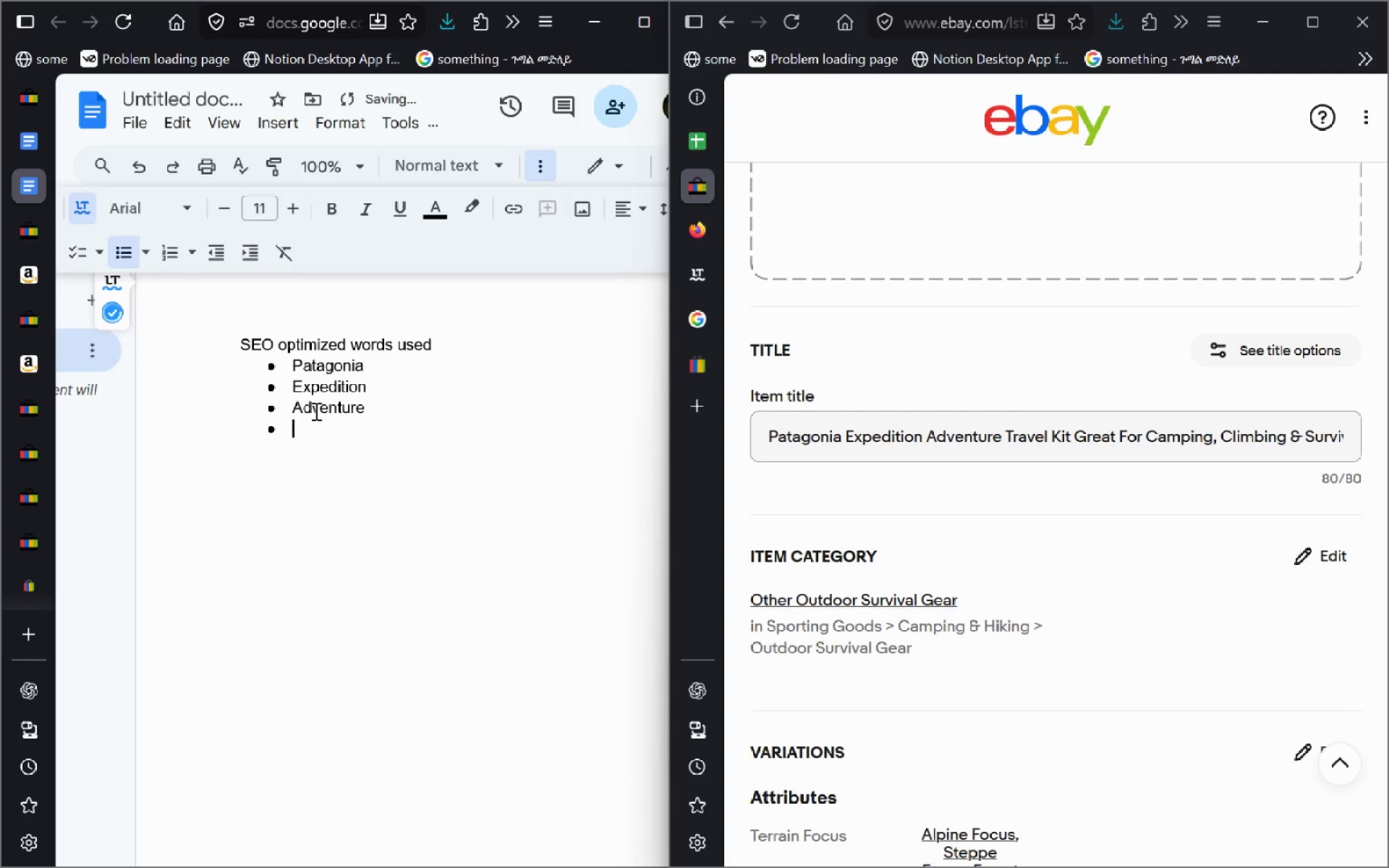 
hold_key(key=ShiftLeft, duration=0.31)
 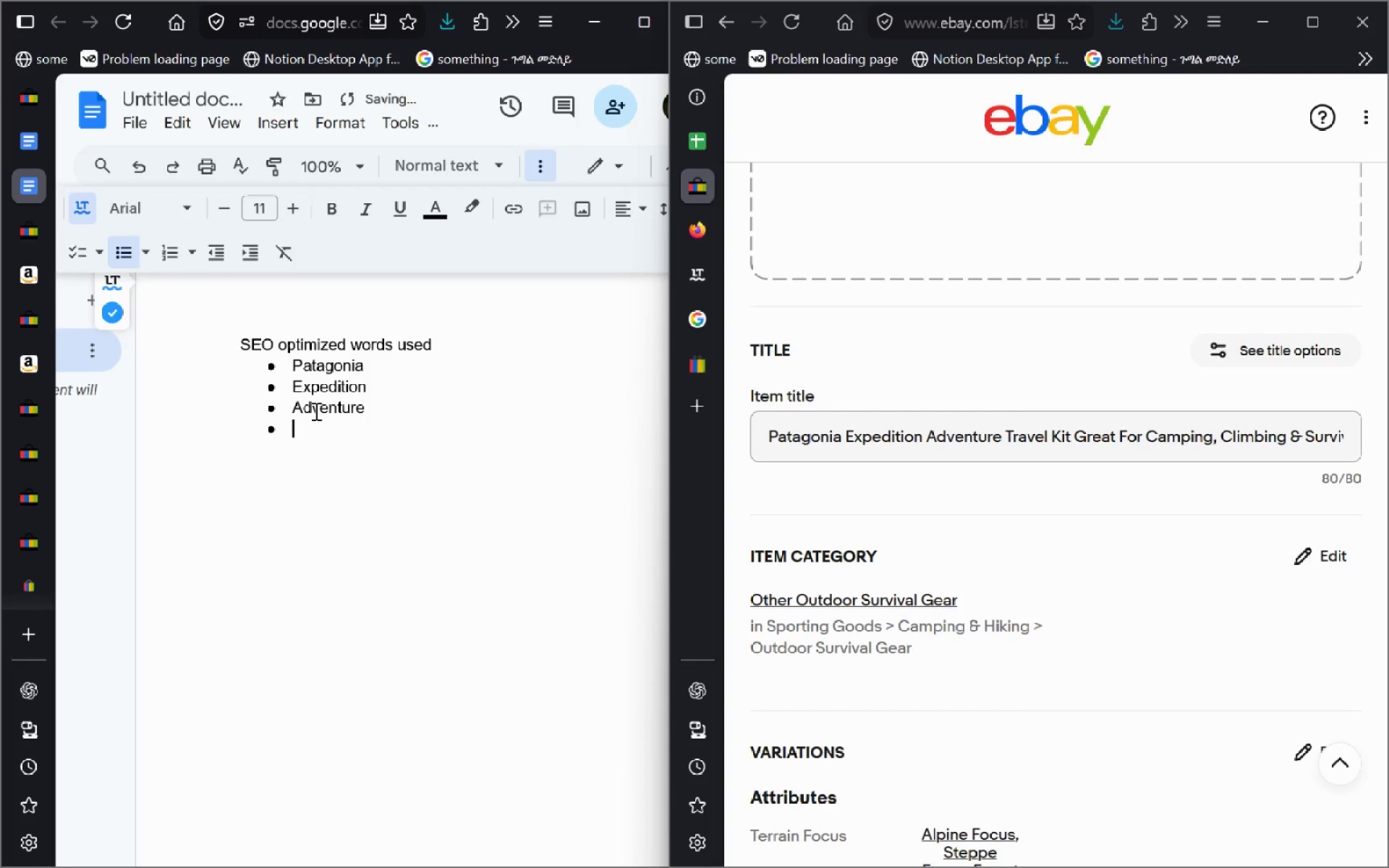 
type(Travel)
 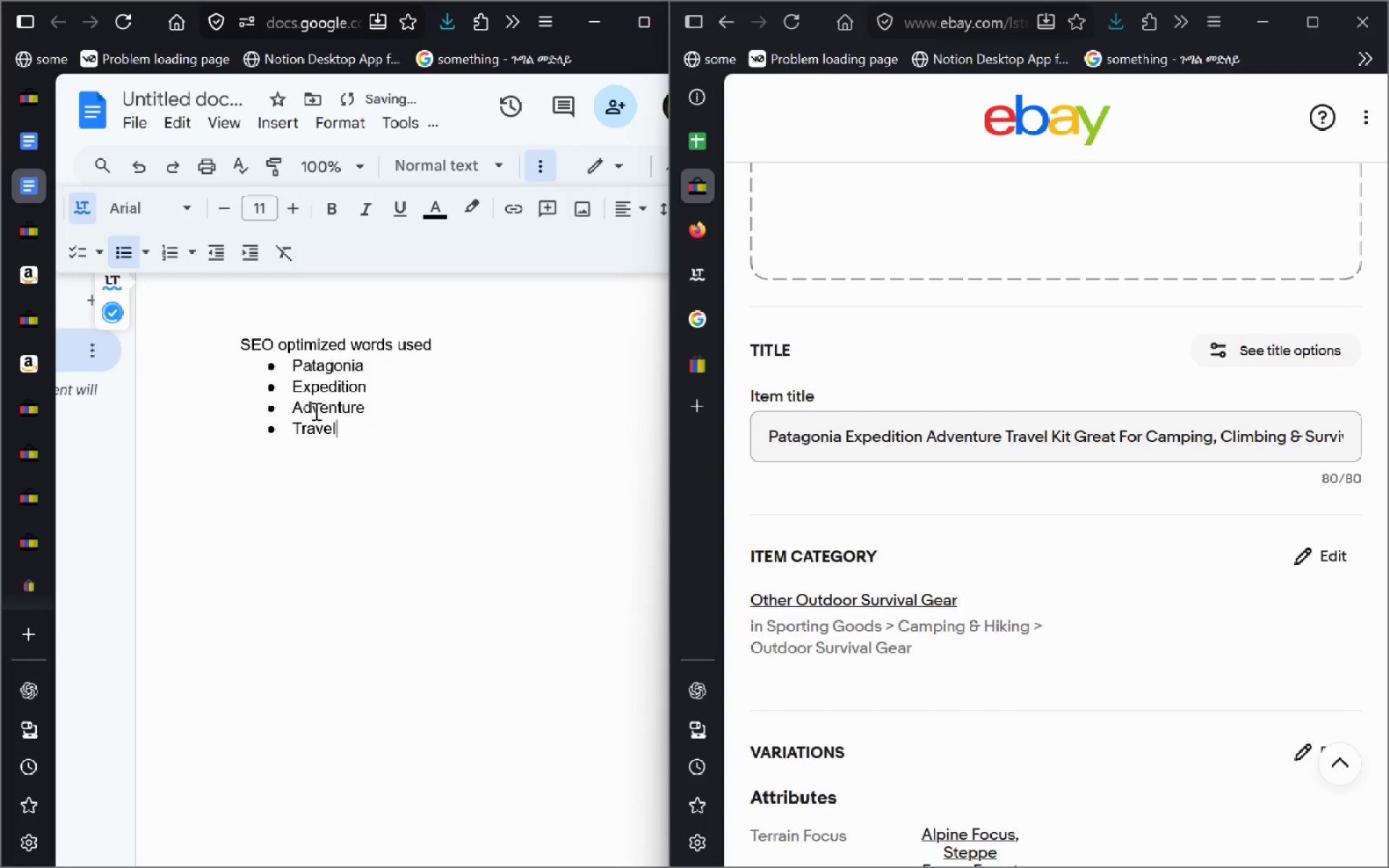 
key(Enter)
 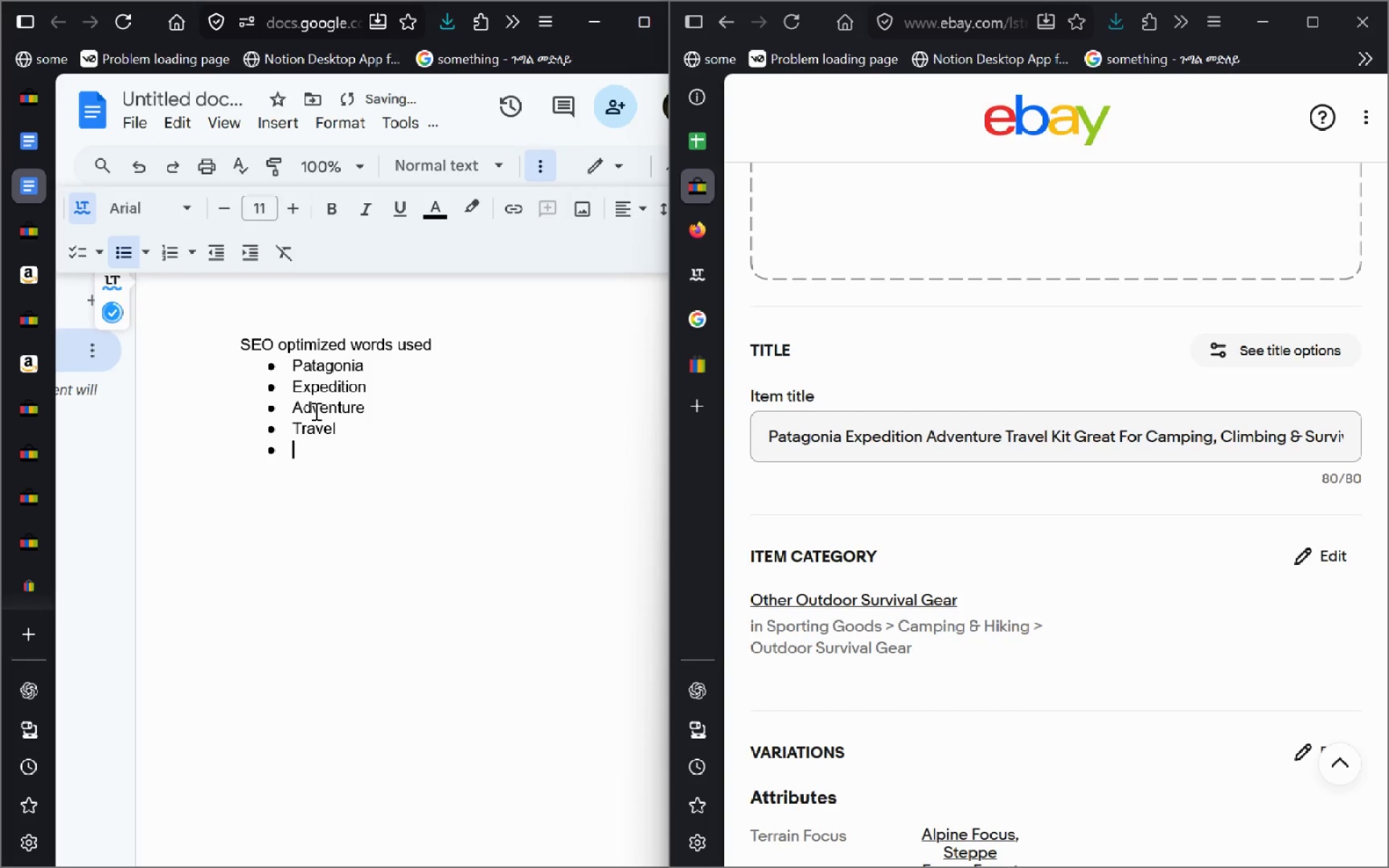 
type(Campiong)
key(Backspace)
 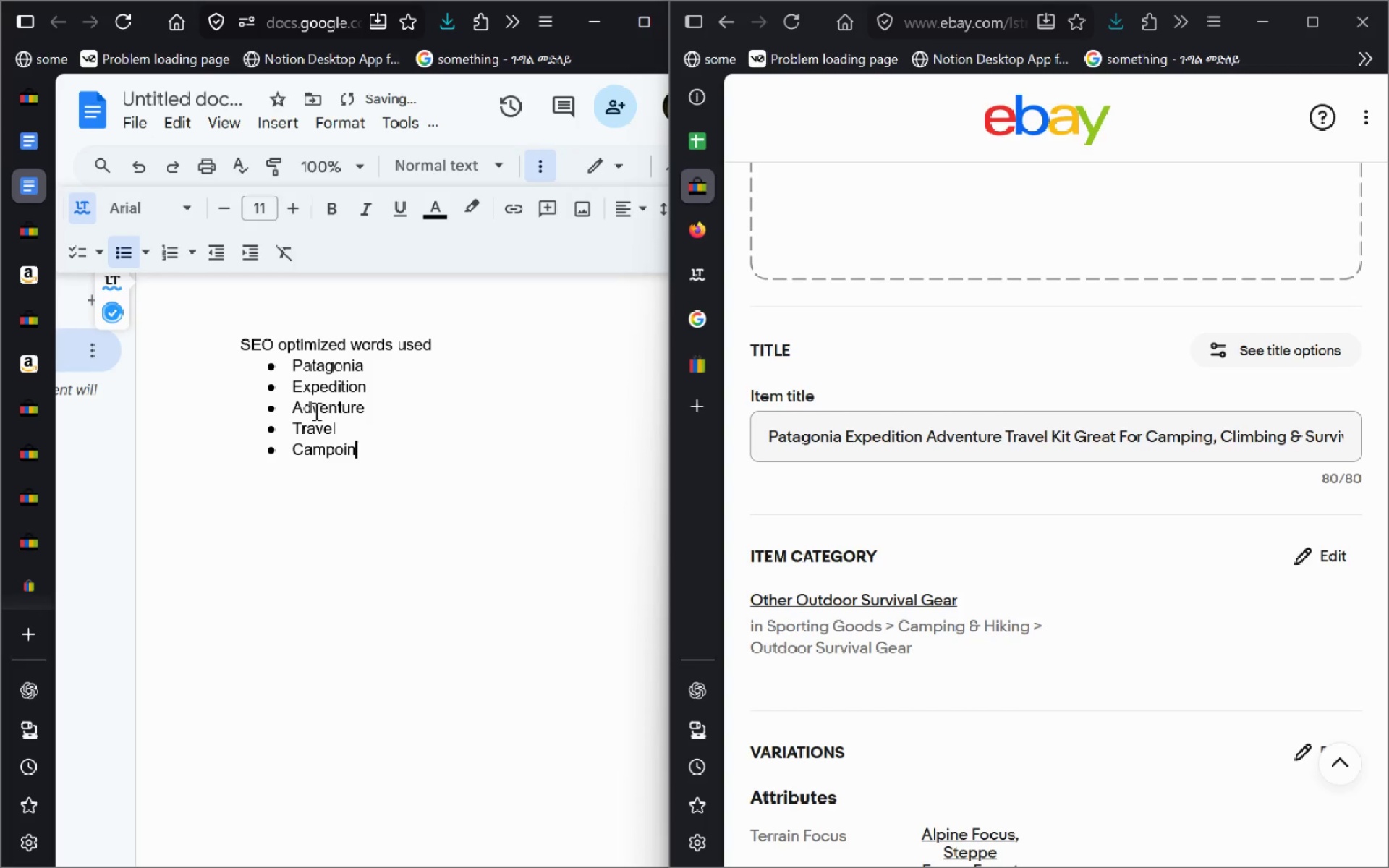 
key(Control+ControlLeft)
 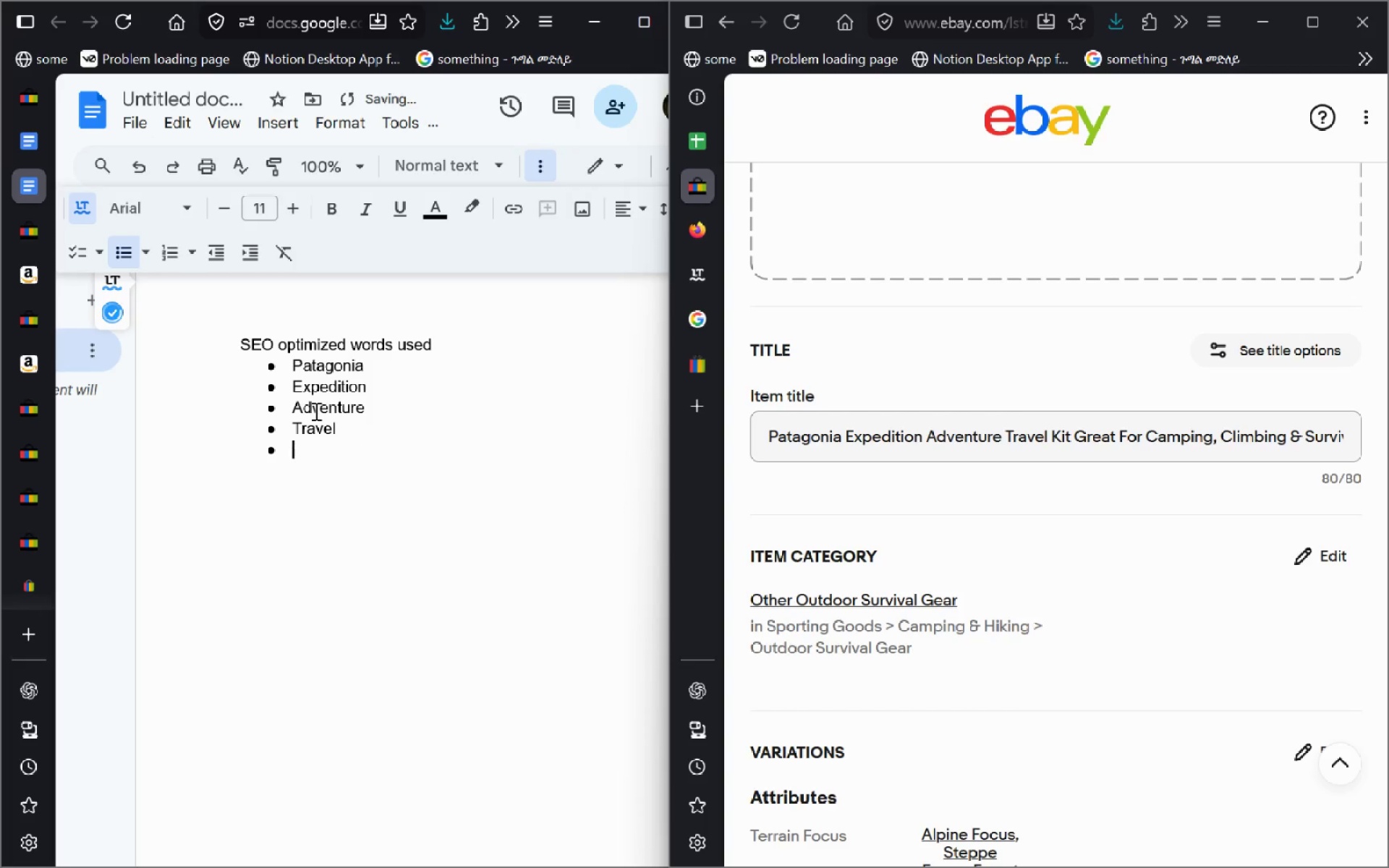 
key(Control+Backspace)
 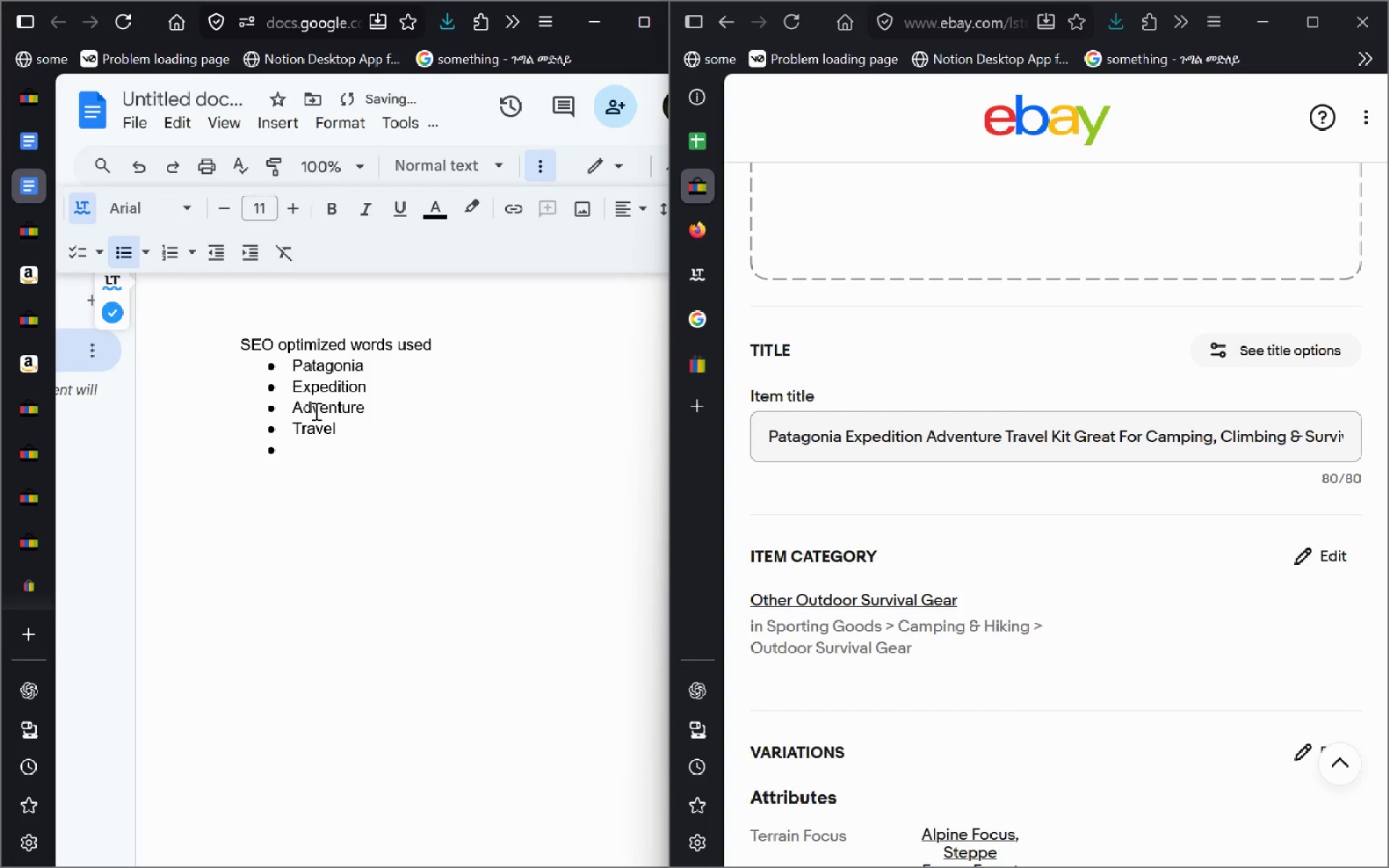 
type(Camping)
 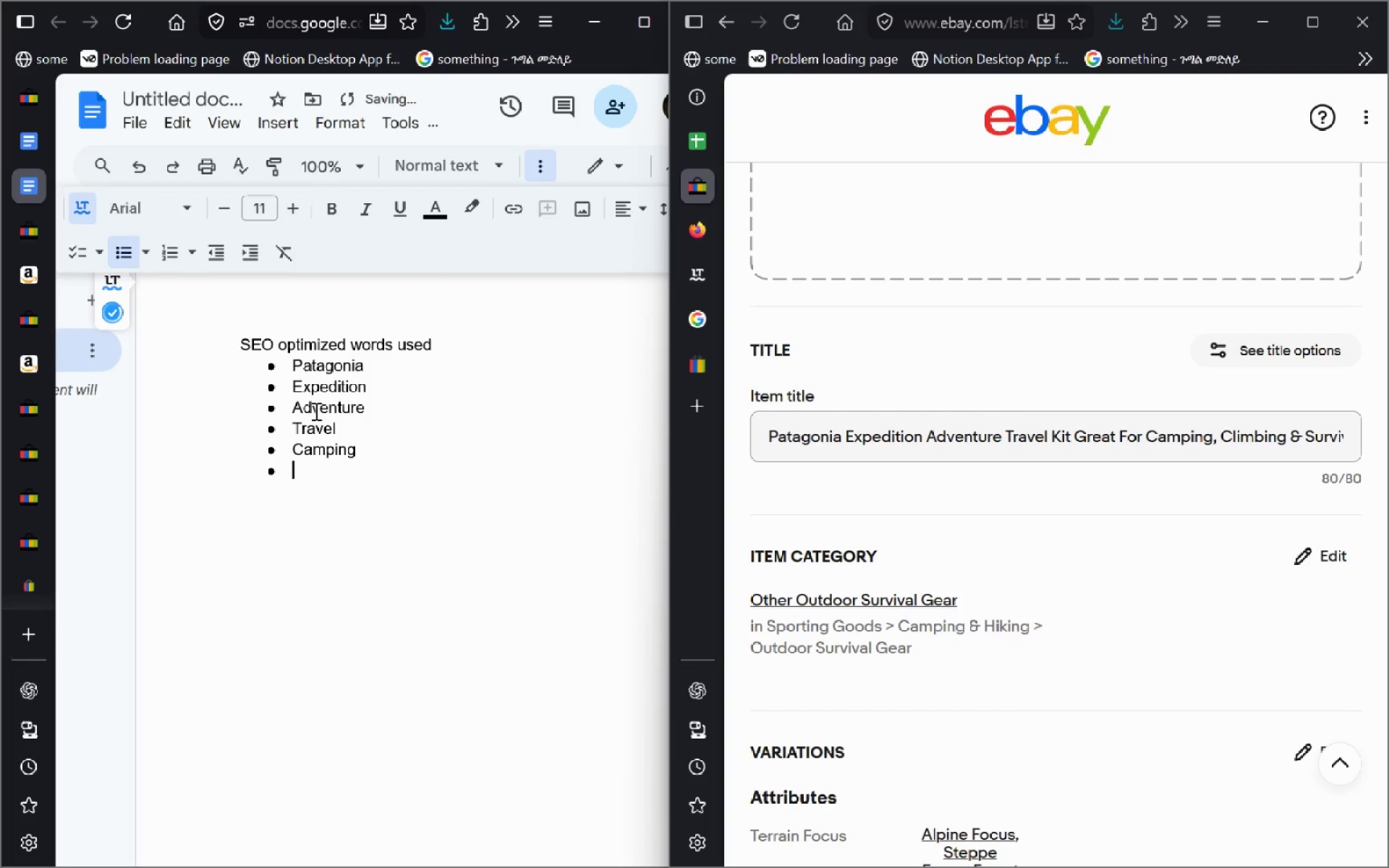 
key(Enter)
 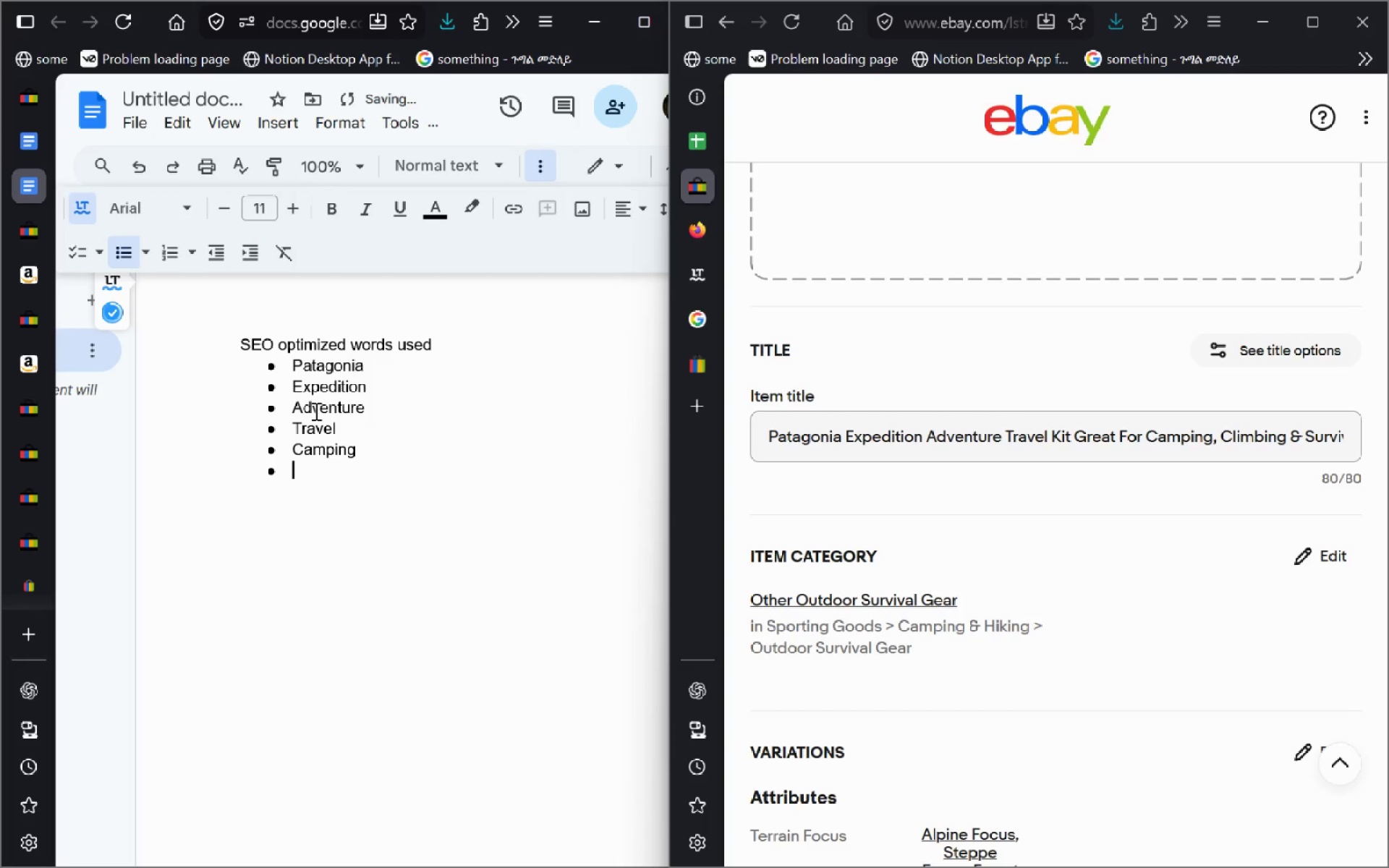 
type(Climi)
key(Backspace)
type(bing)
 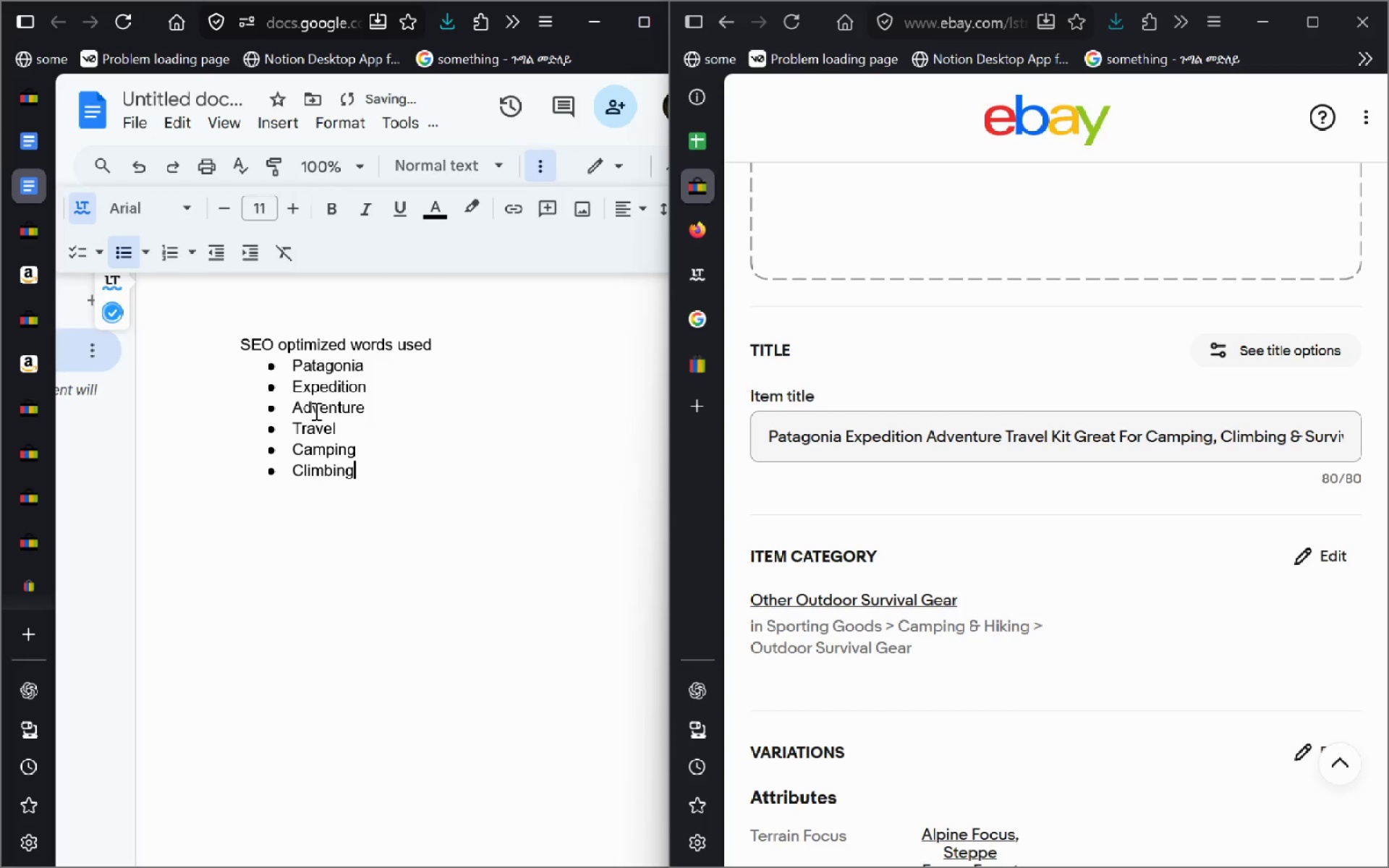 
key(Enter)
 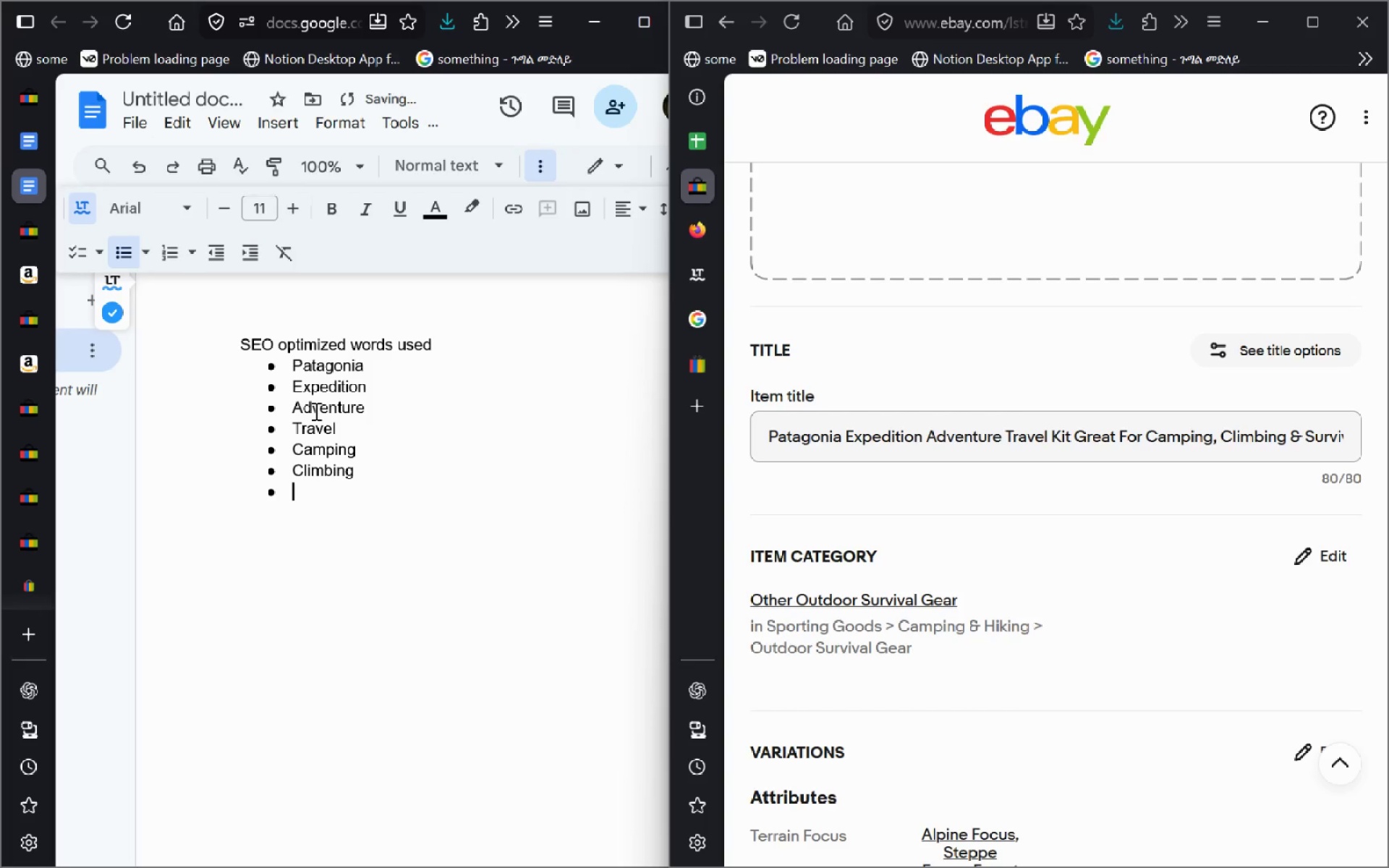 
type(Survival)
 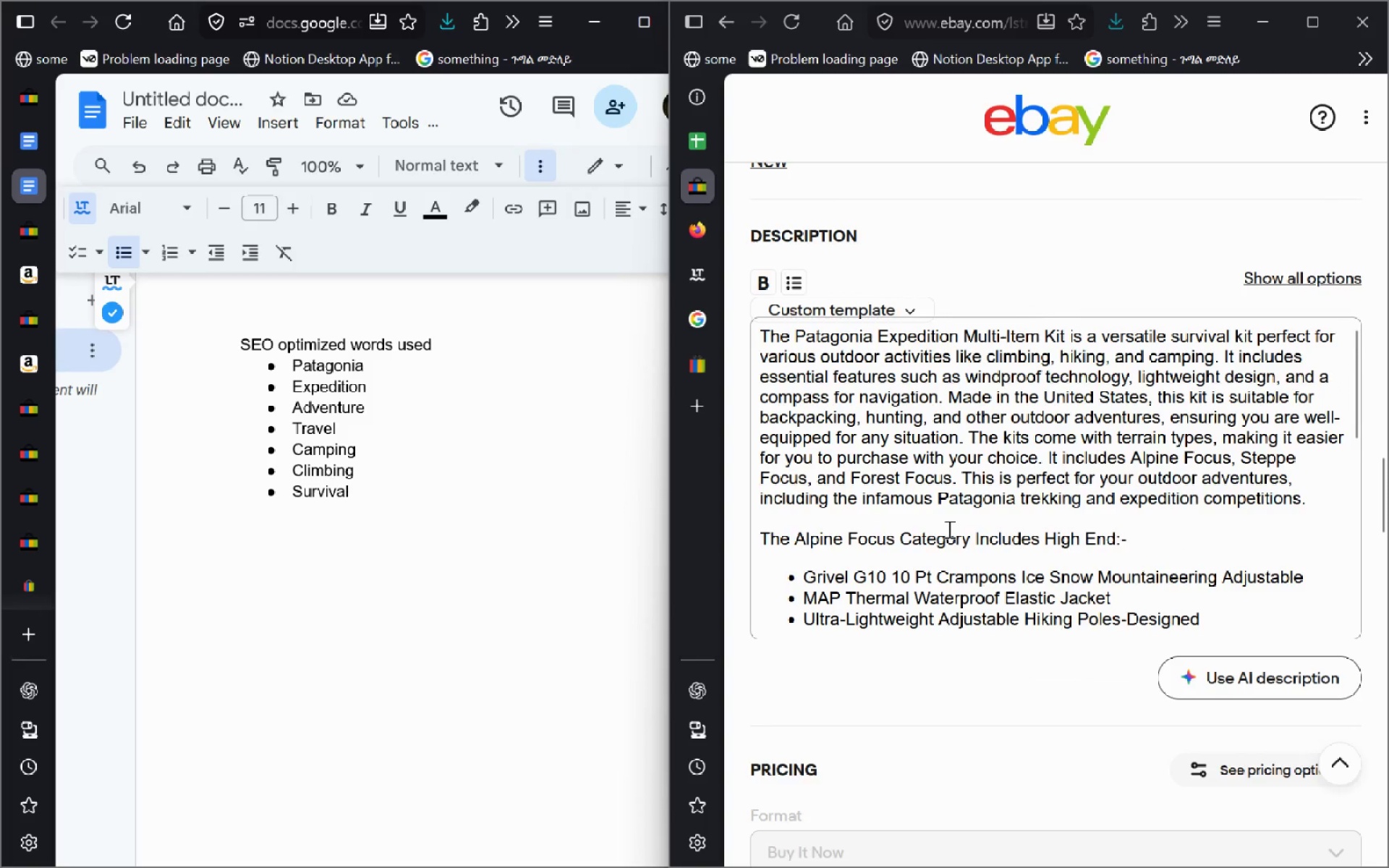 
wait(7.3)
 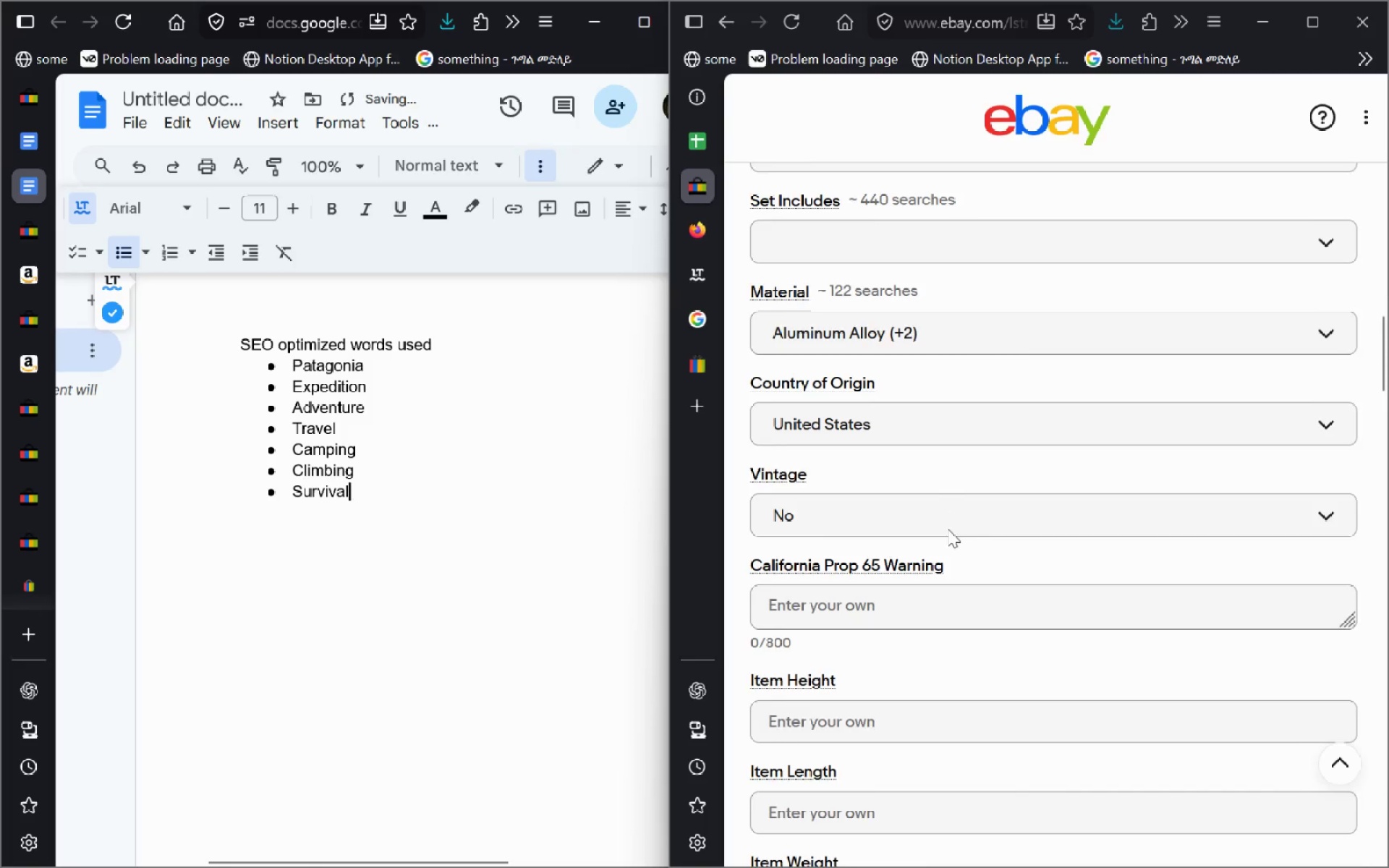 
key(Enter)
 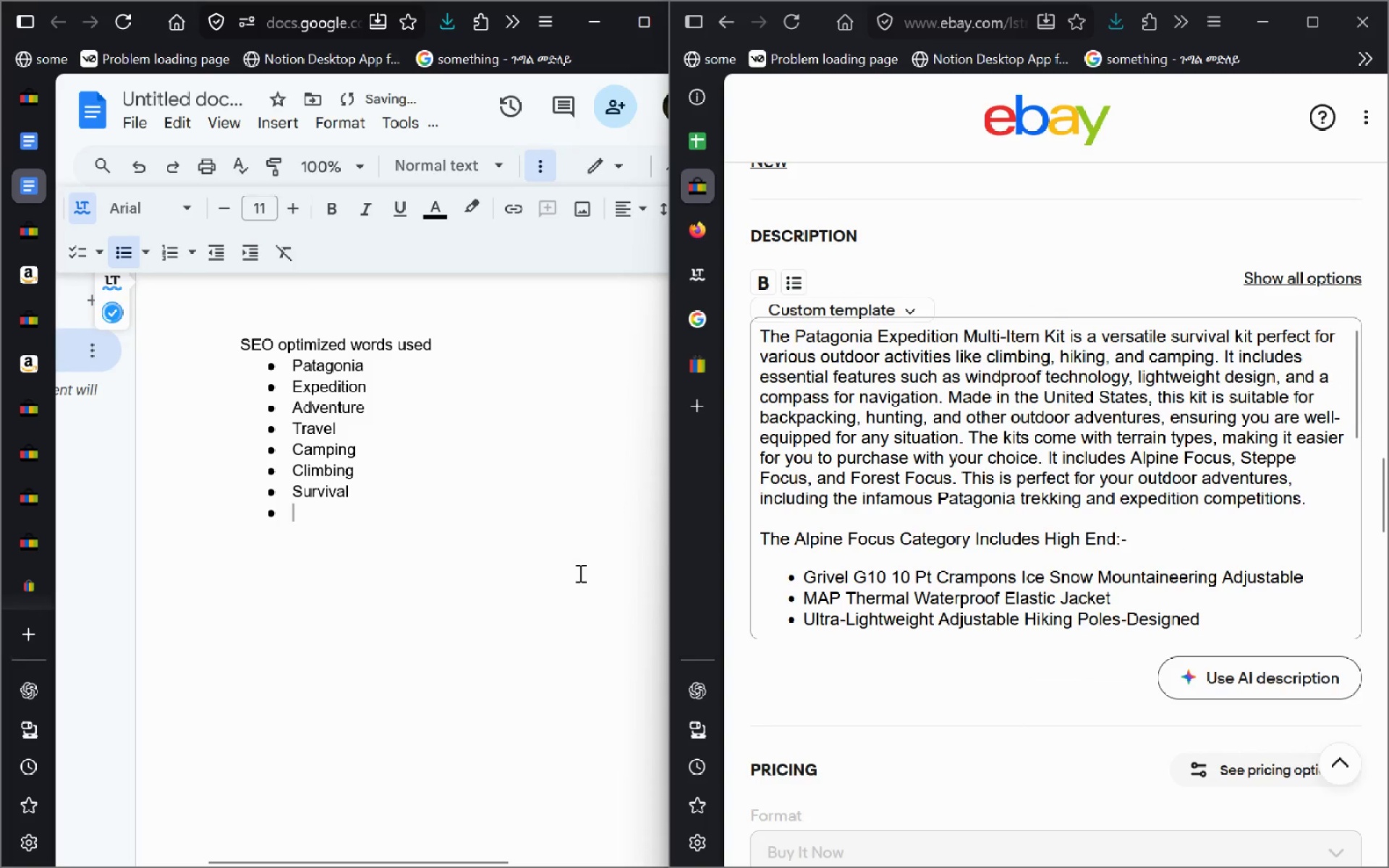 
hold_key(key=ShiftLeft, duration=0.7)
 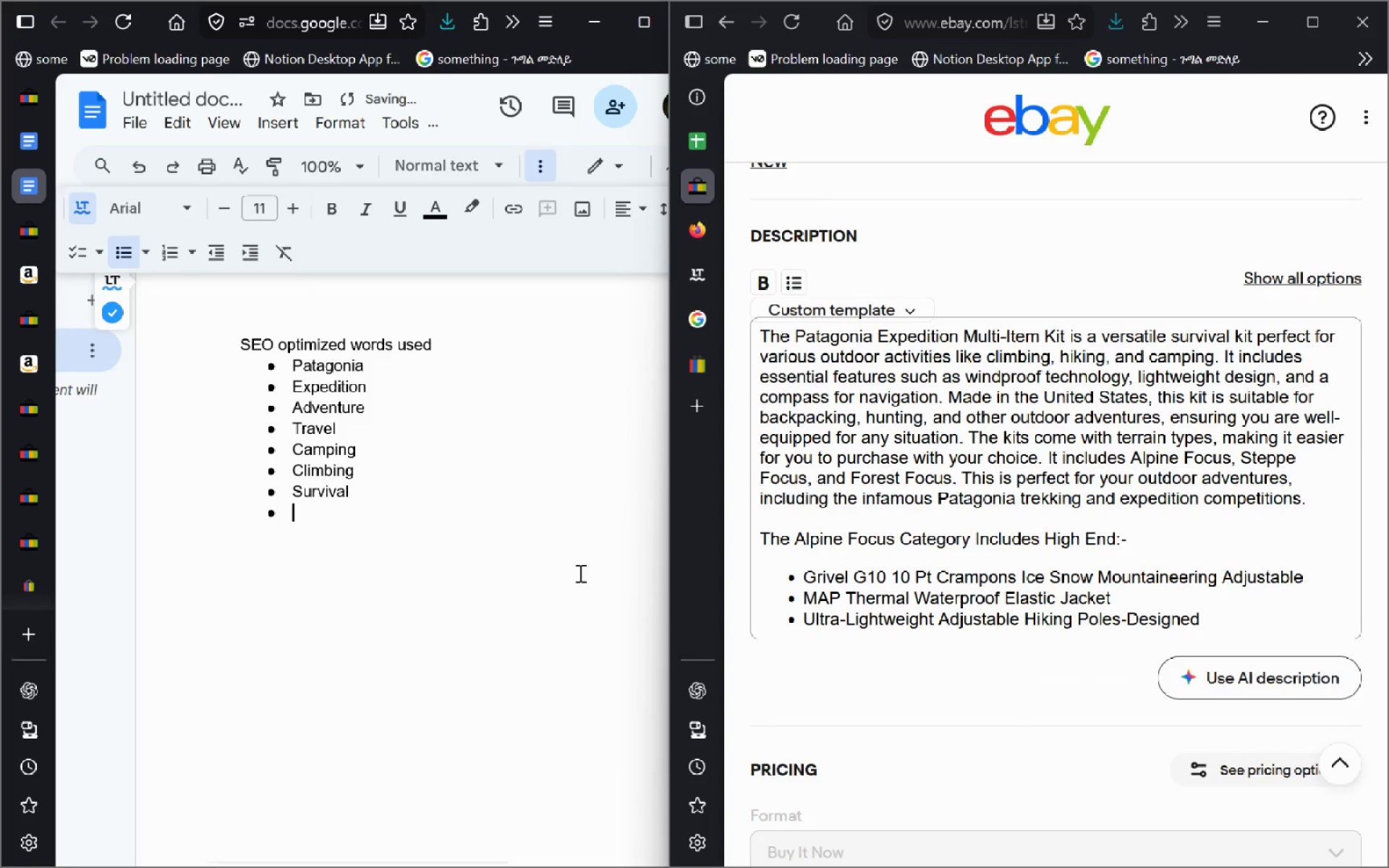 
type(Outdoor)
 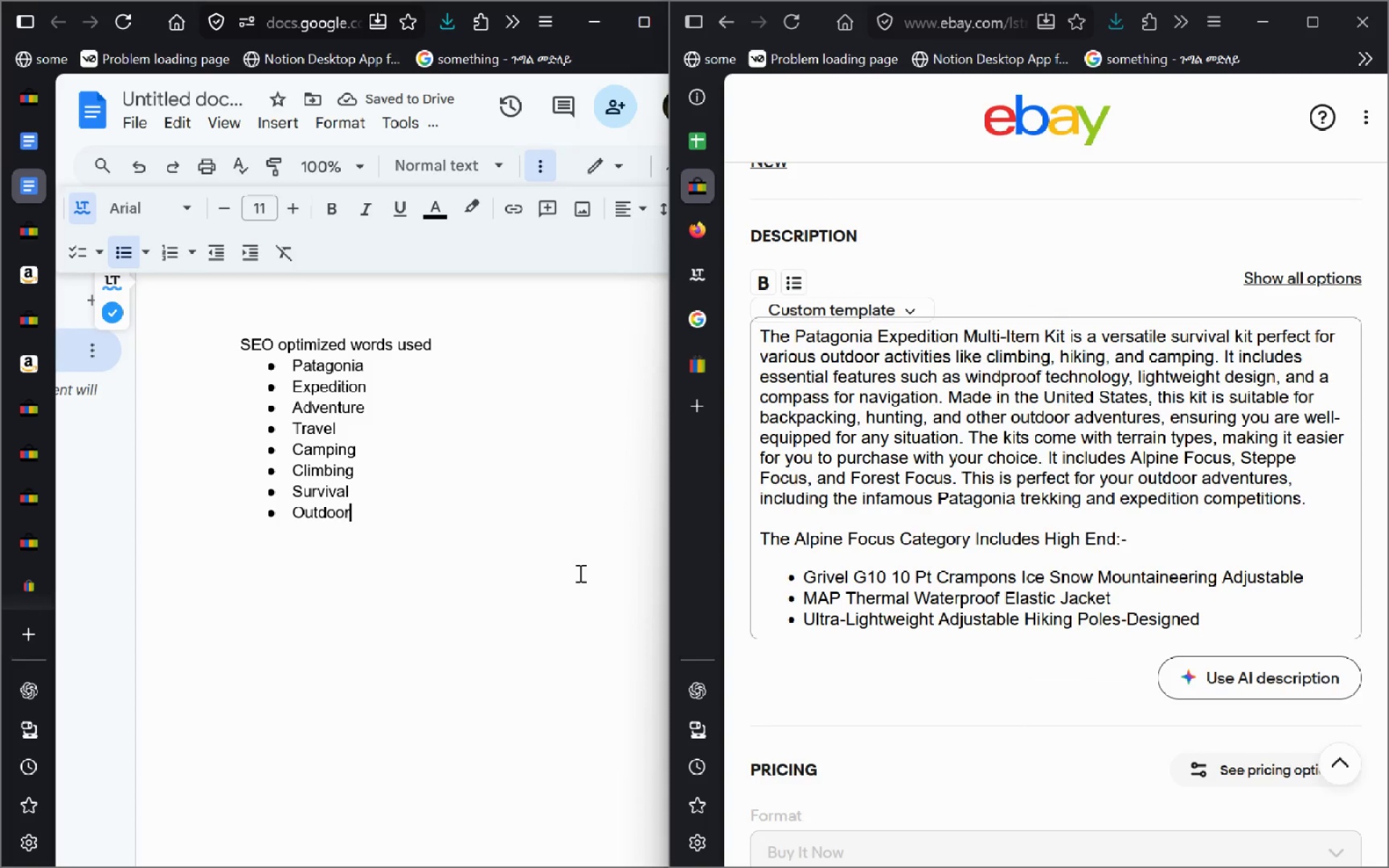 
key(Enter)
 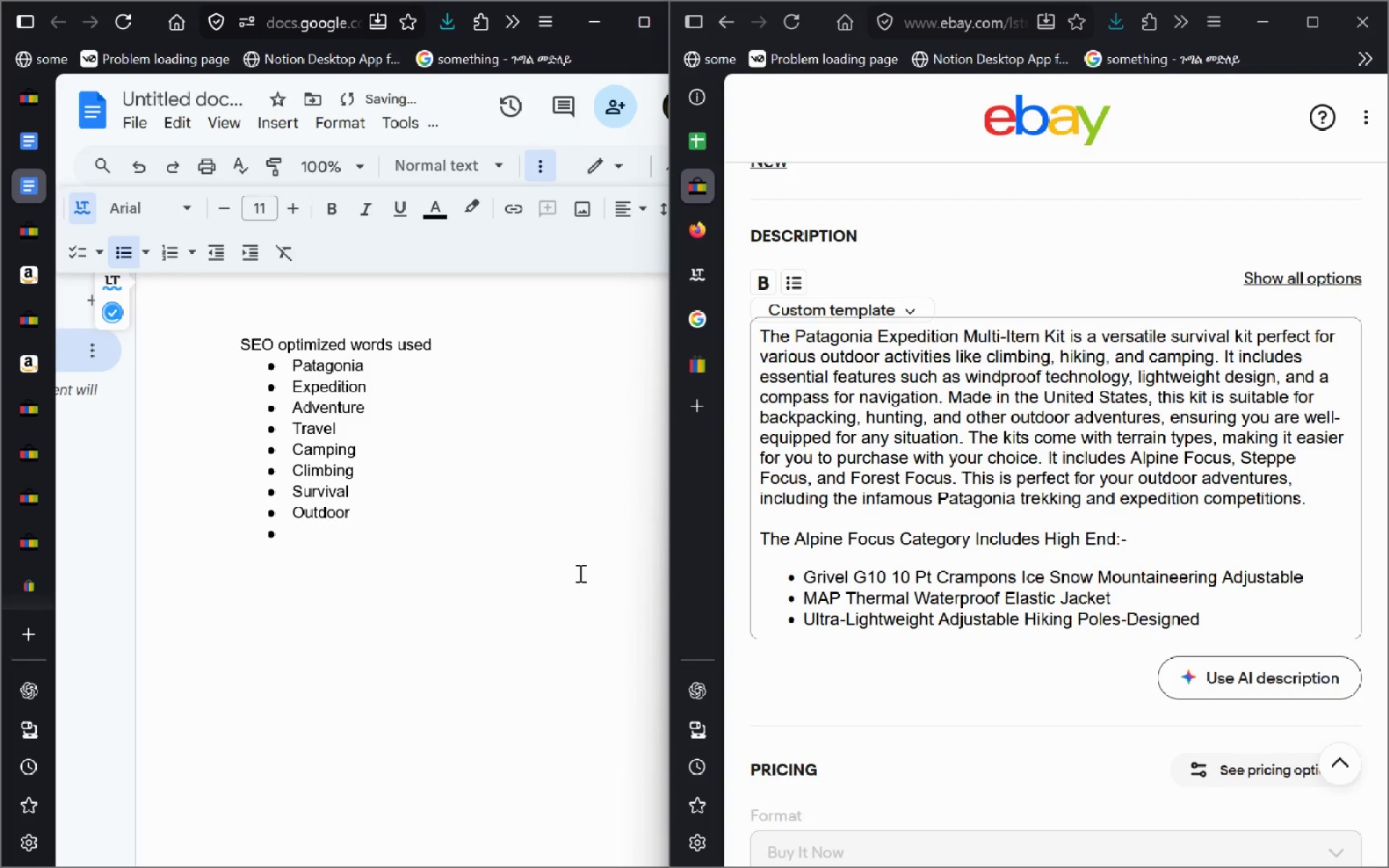 
type(A)
key(Backspace)
type(Ligtweight)
 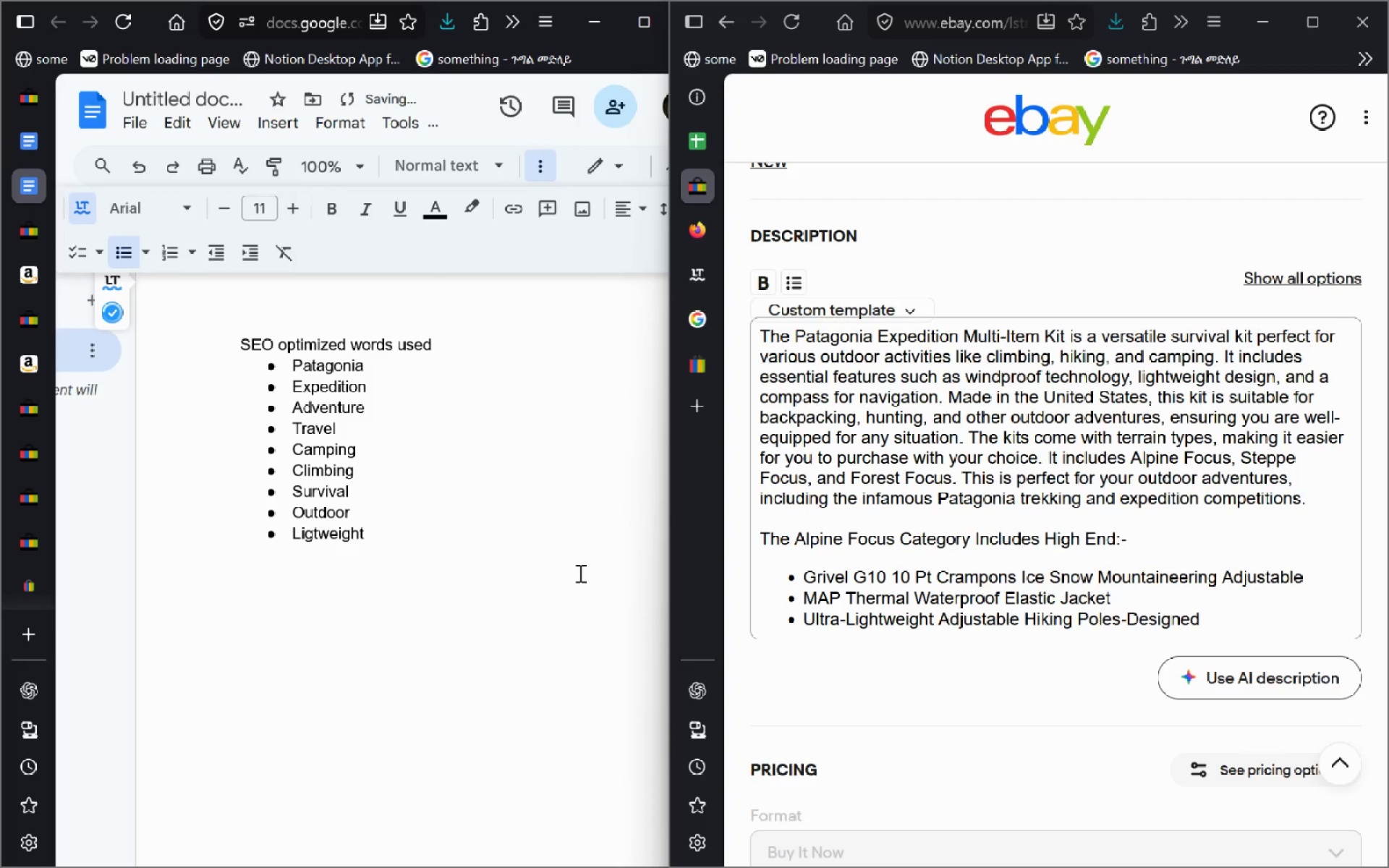 
key(Enter)
 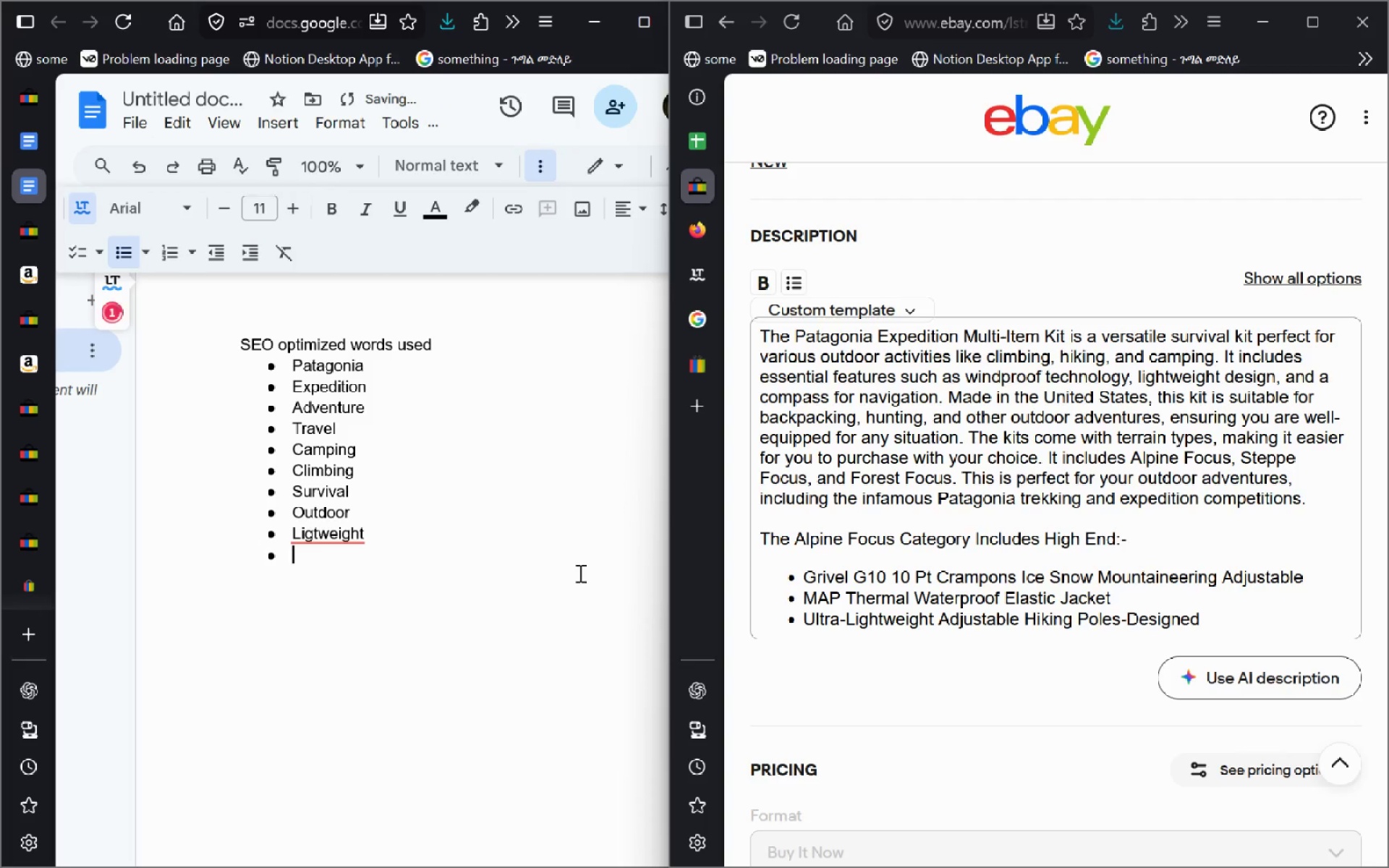 
type(Windproof)
 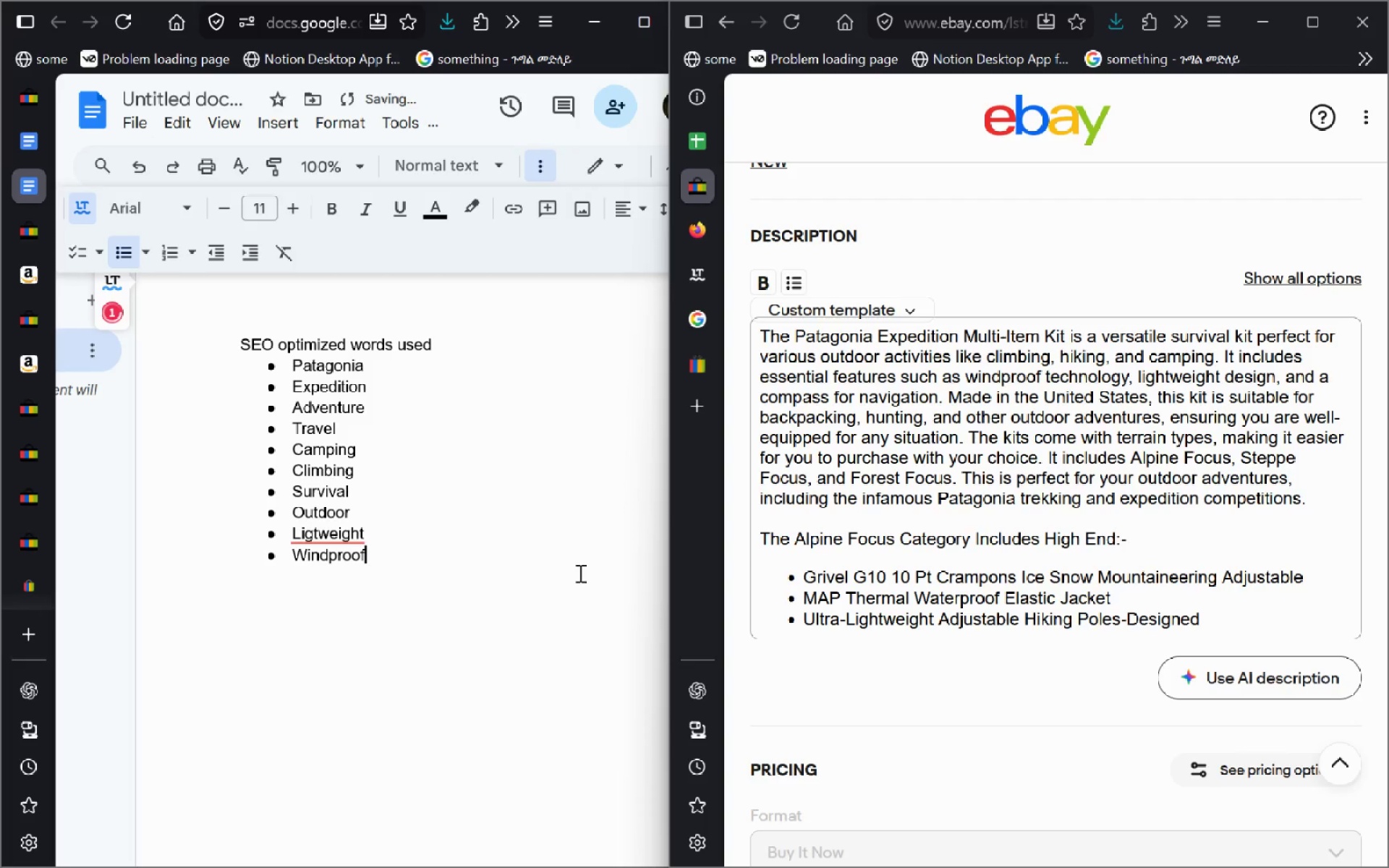 
key(Enter)
 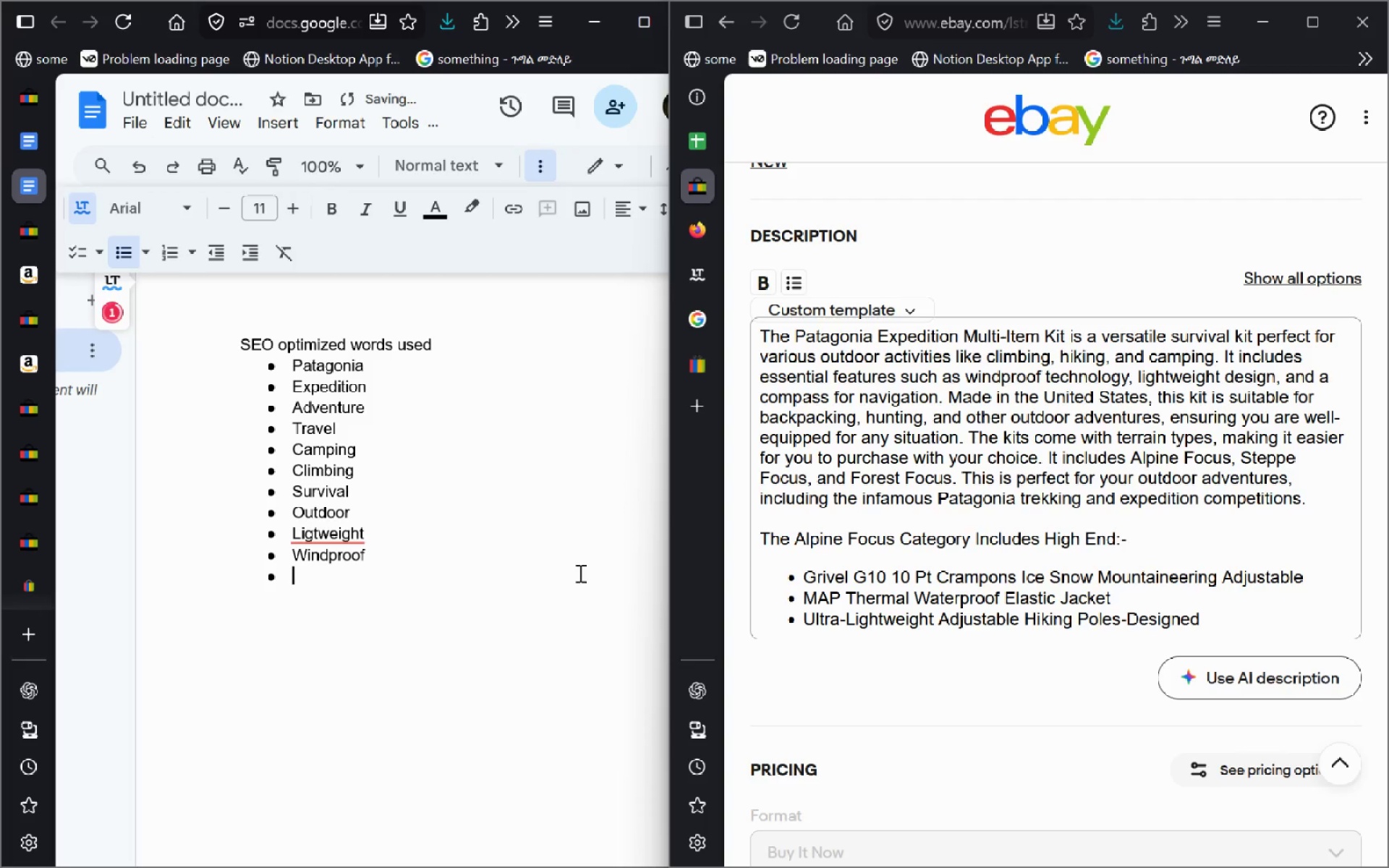 
type(WaterProf)
key(Backspace)
type(of)
 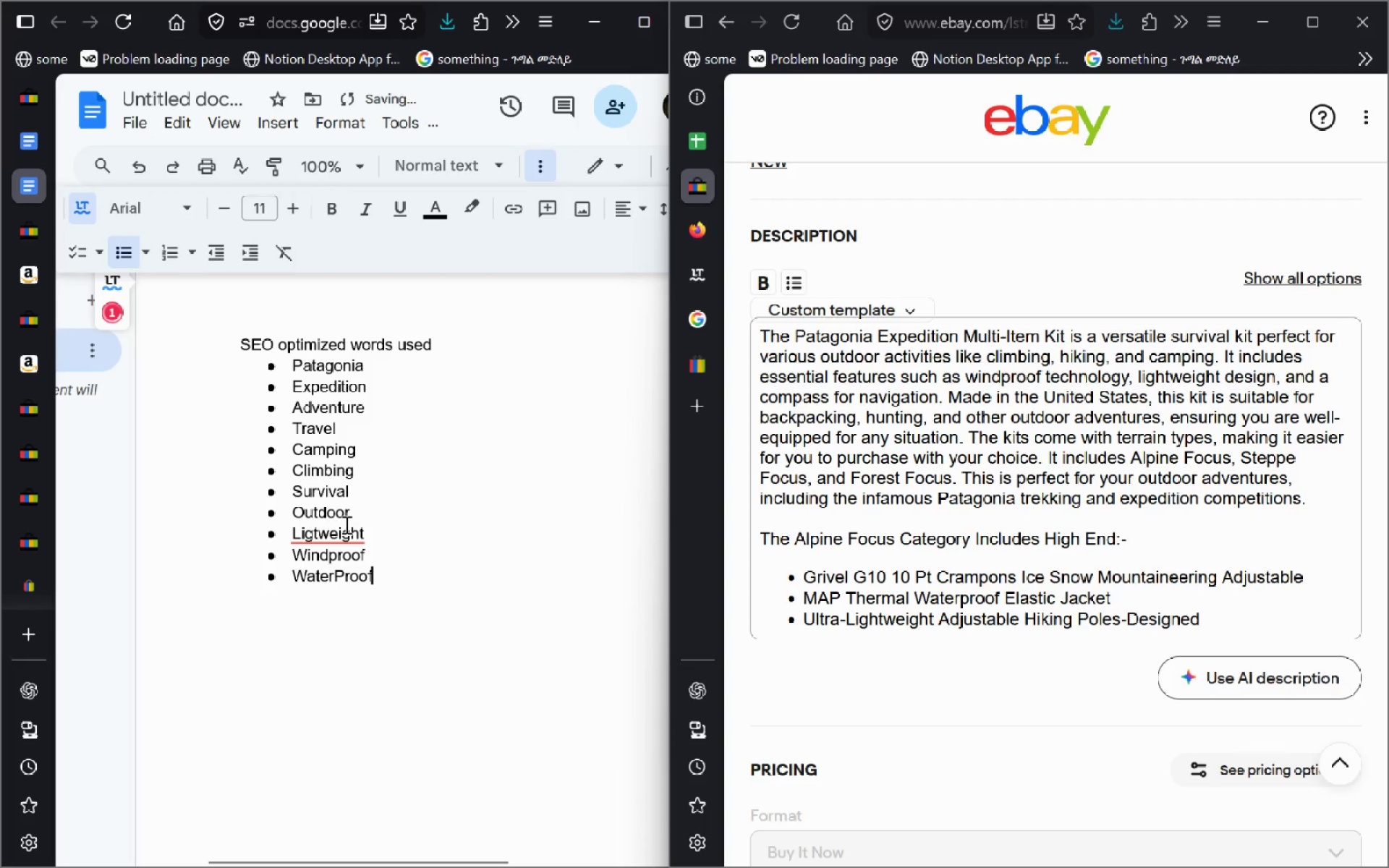 
left_click([343, 532])
 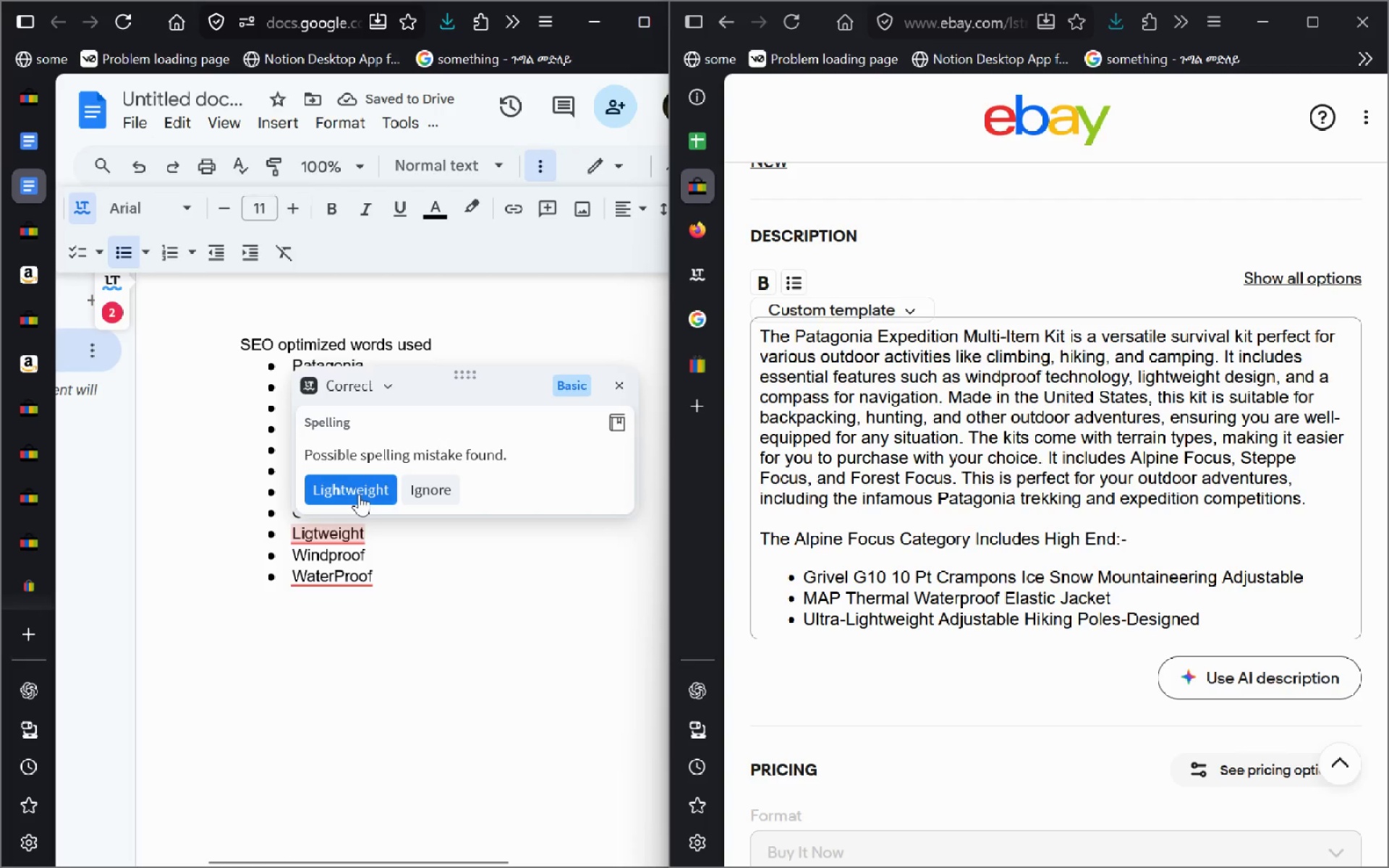 
left_click([359, 494])
 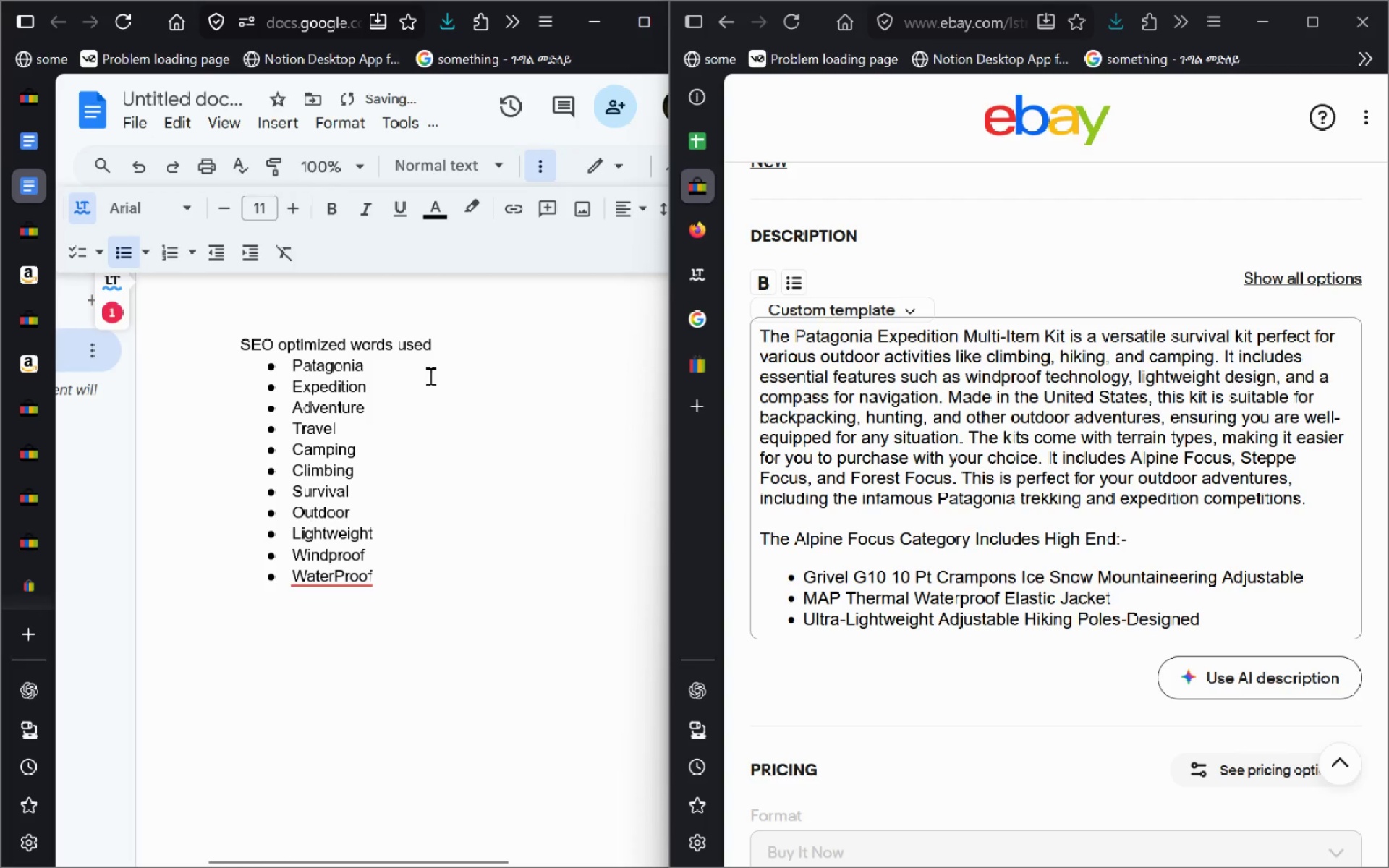 
left_click([428, 376])
 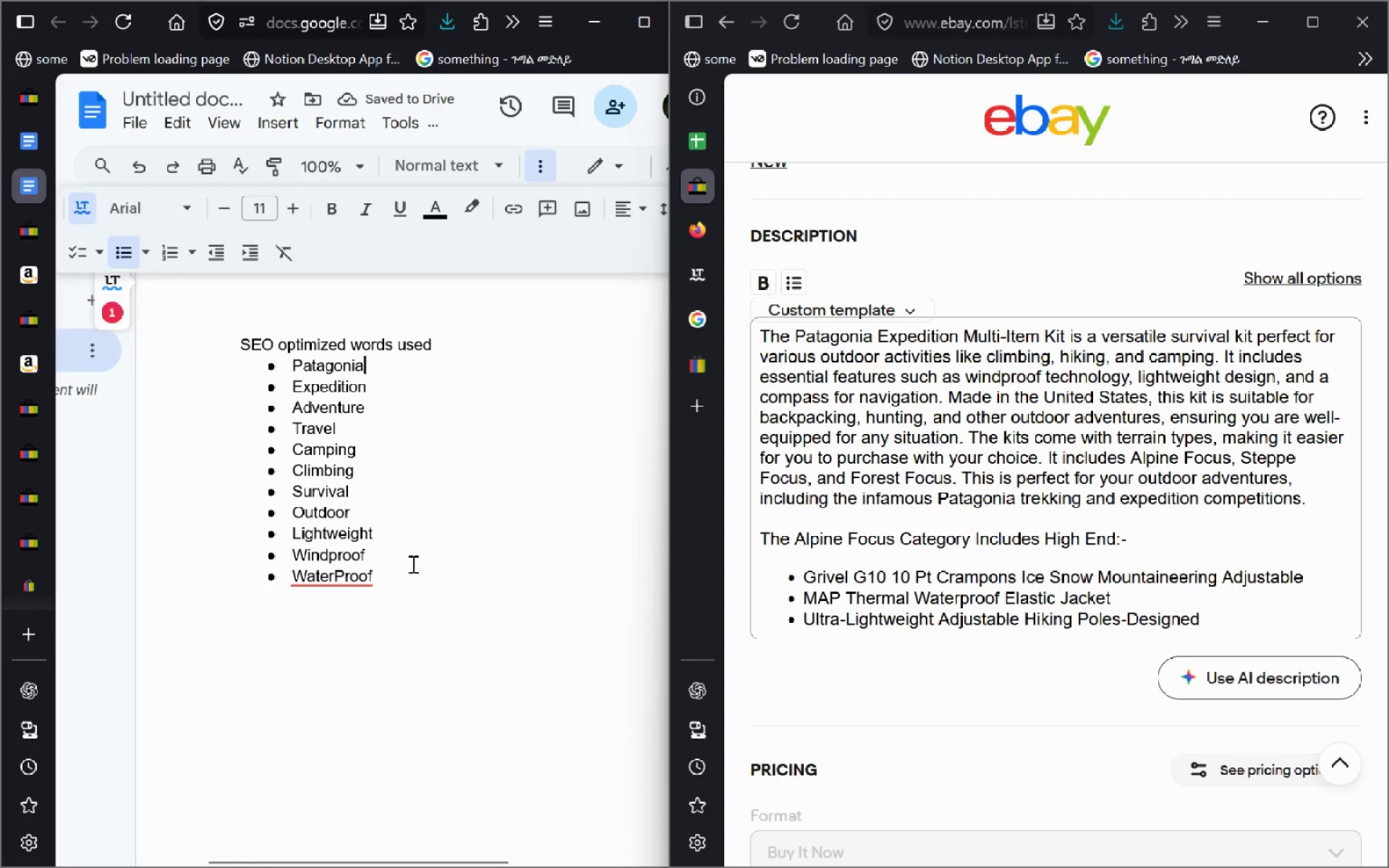 
left_click([378, 574])
 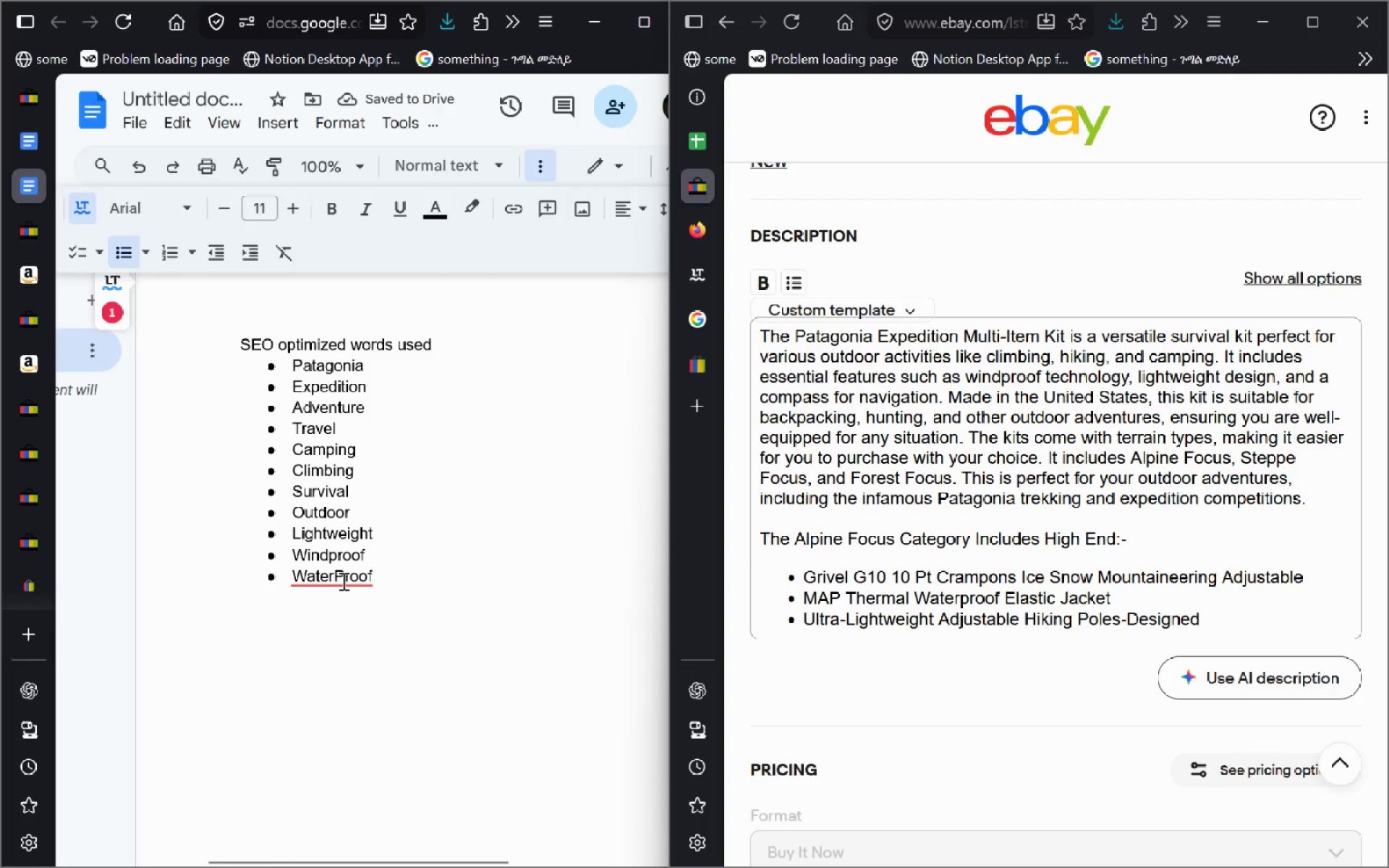 
left_click([342, 581])
 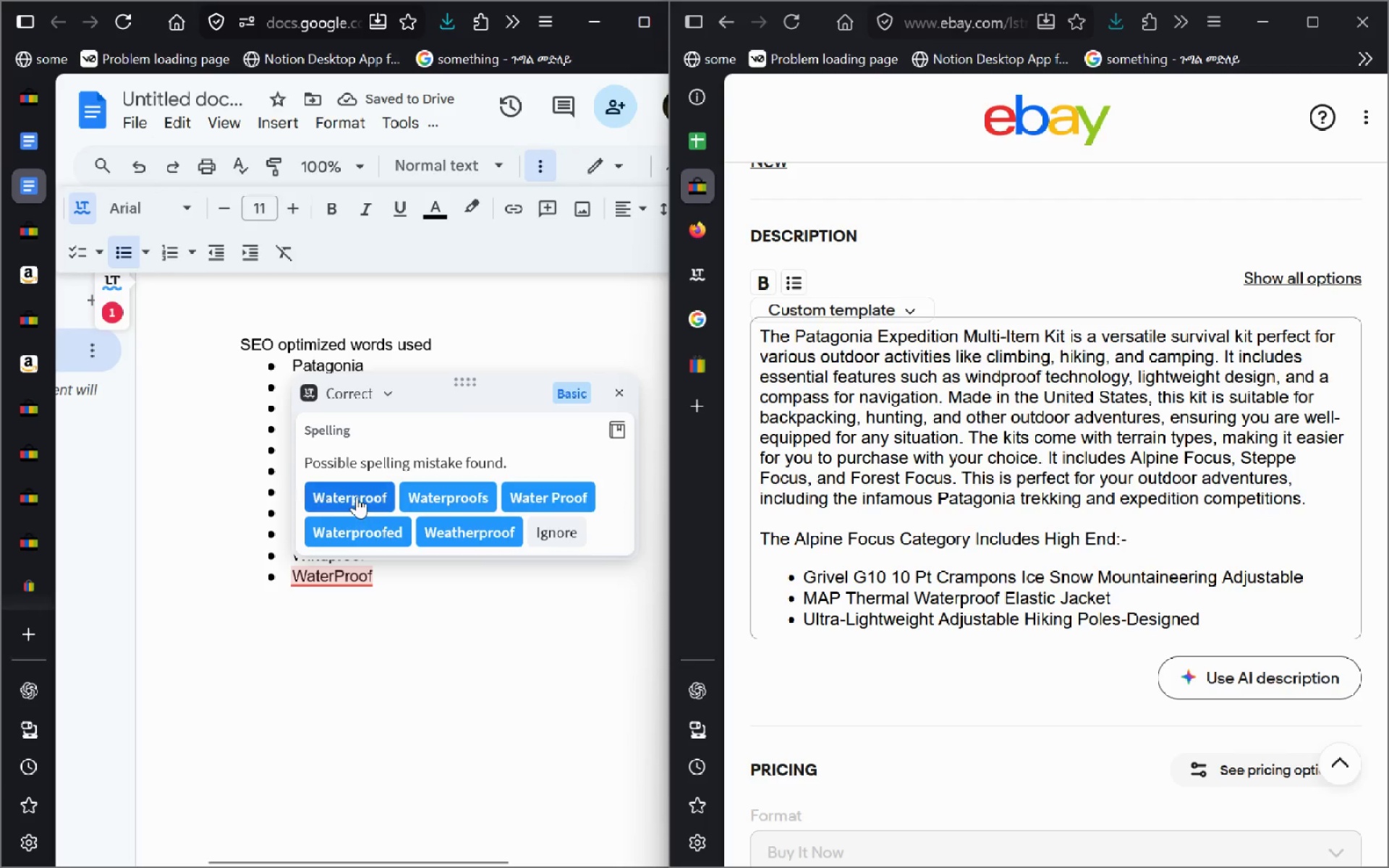 
left_click([357, 496])
 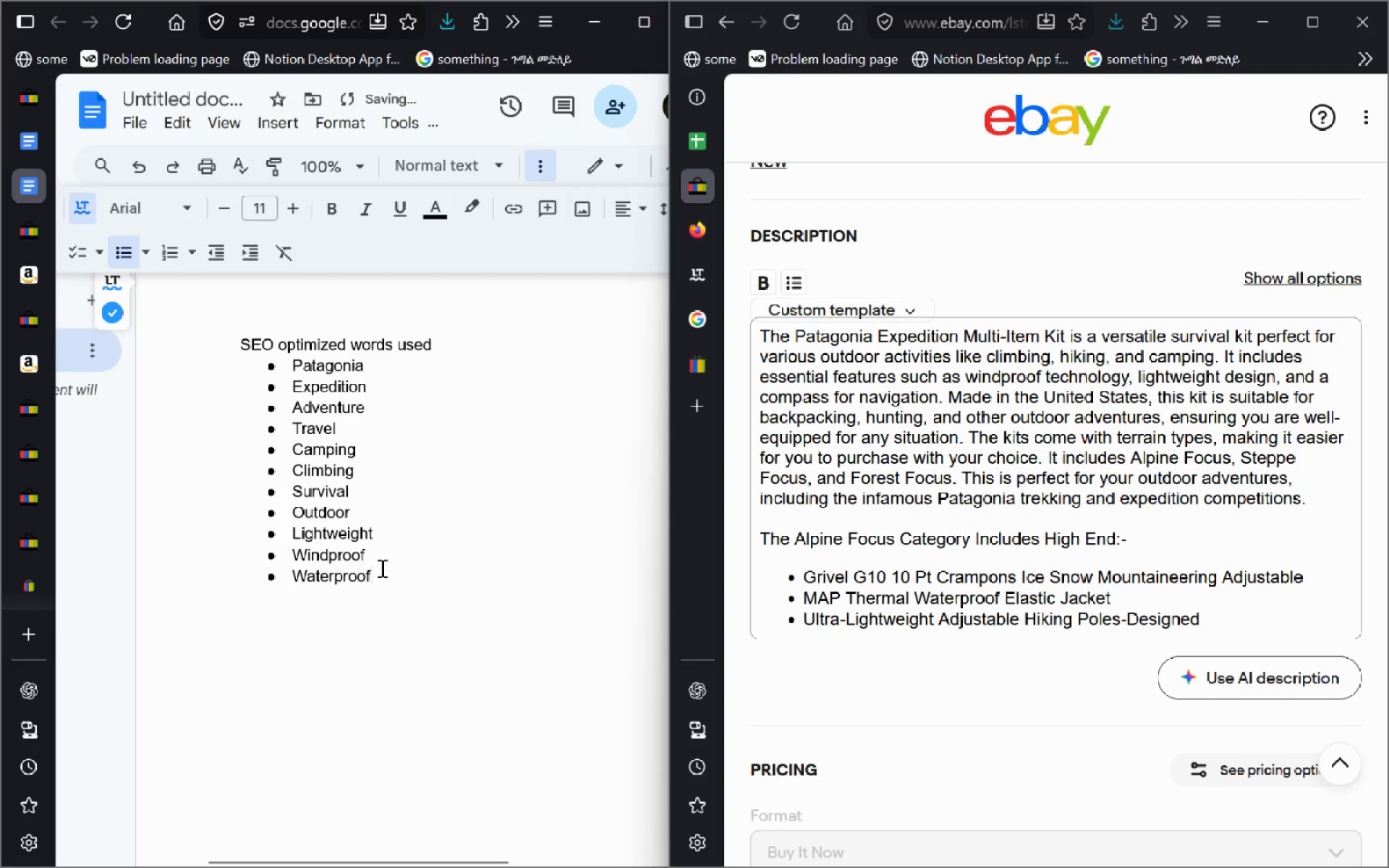 
key(Enter)
 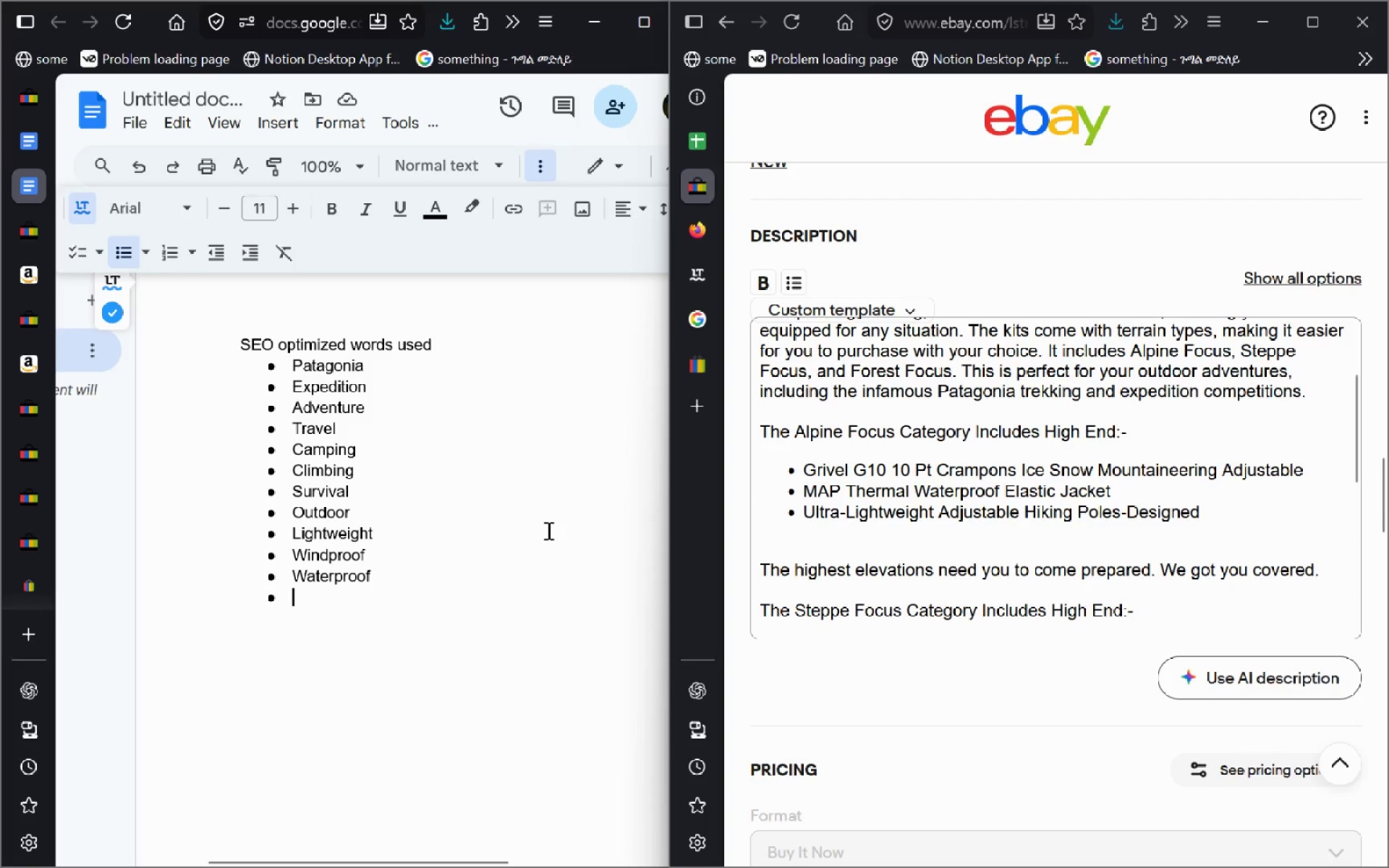 
wait(21.58)
 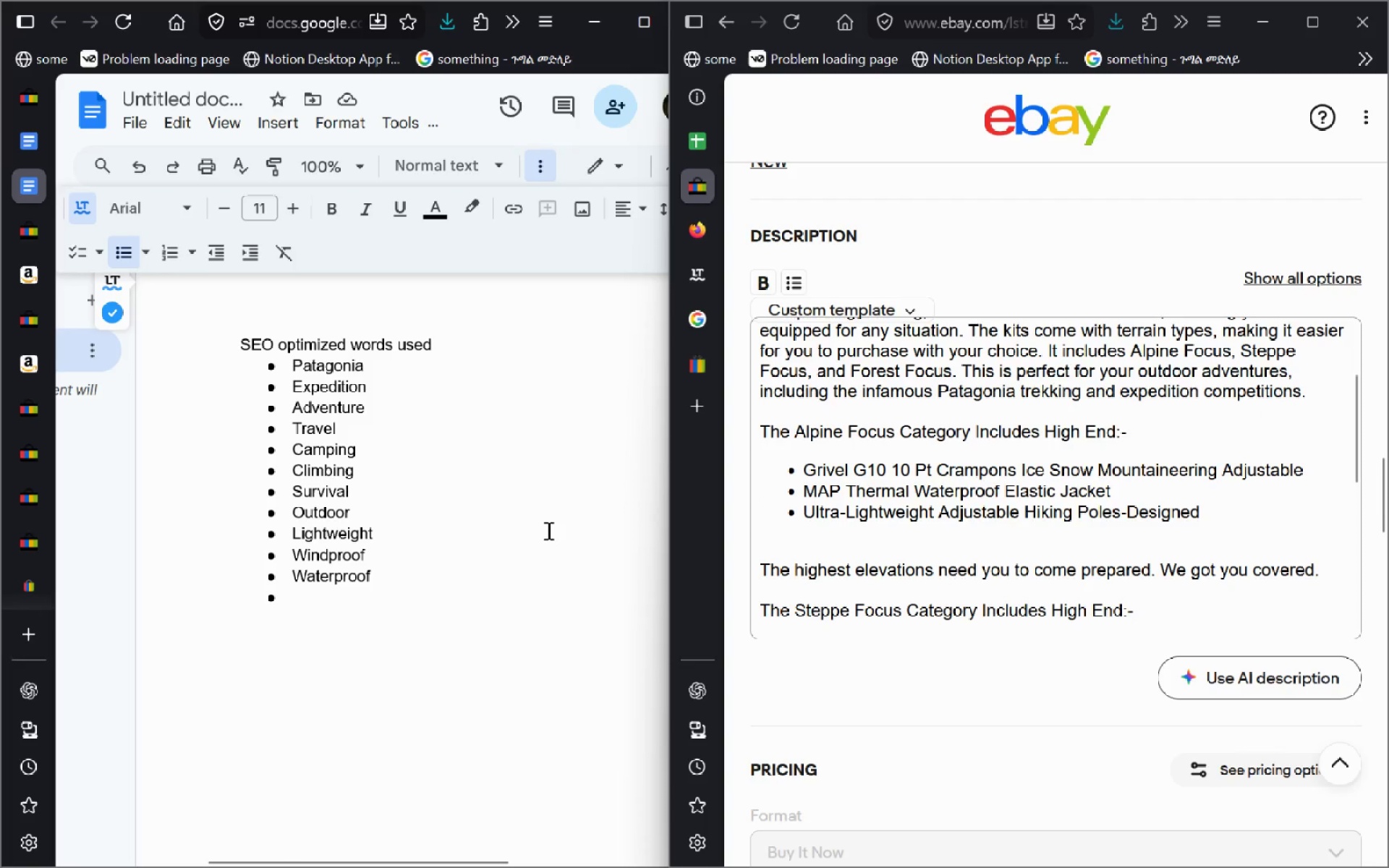 
type(Adjustable)
 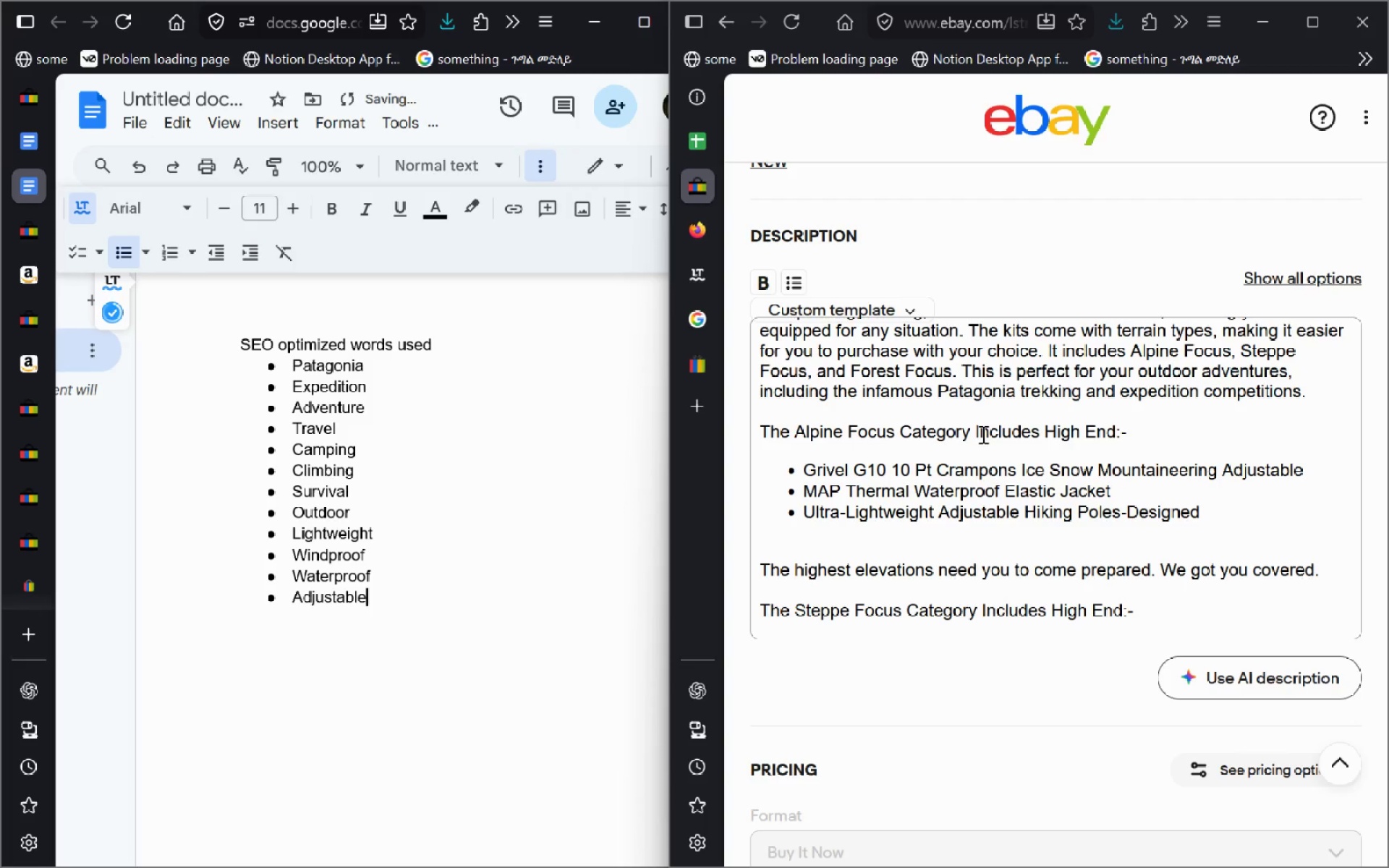 
key(Enter)
 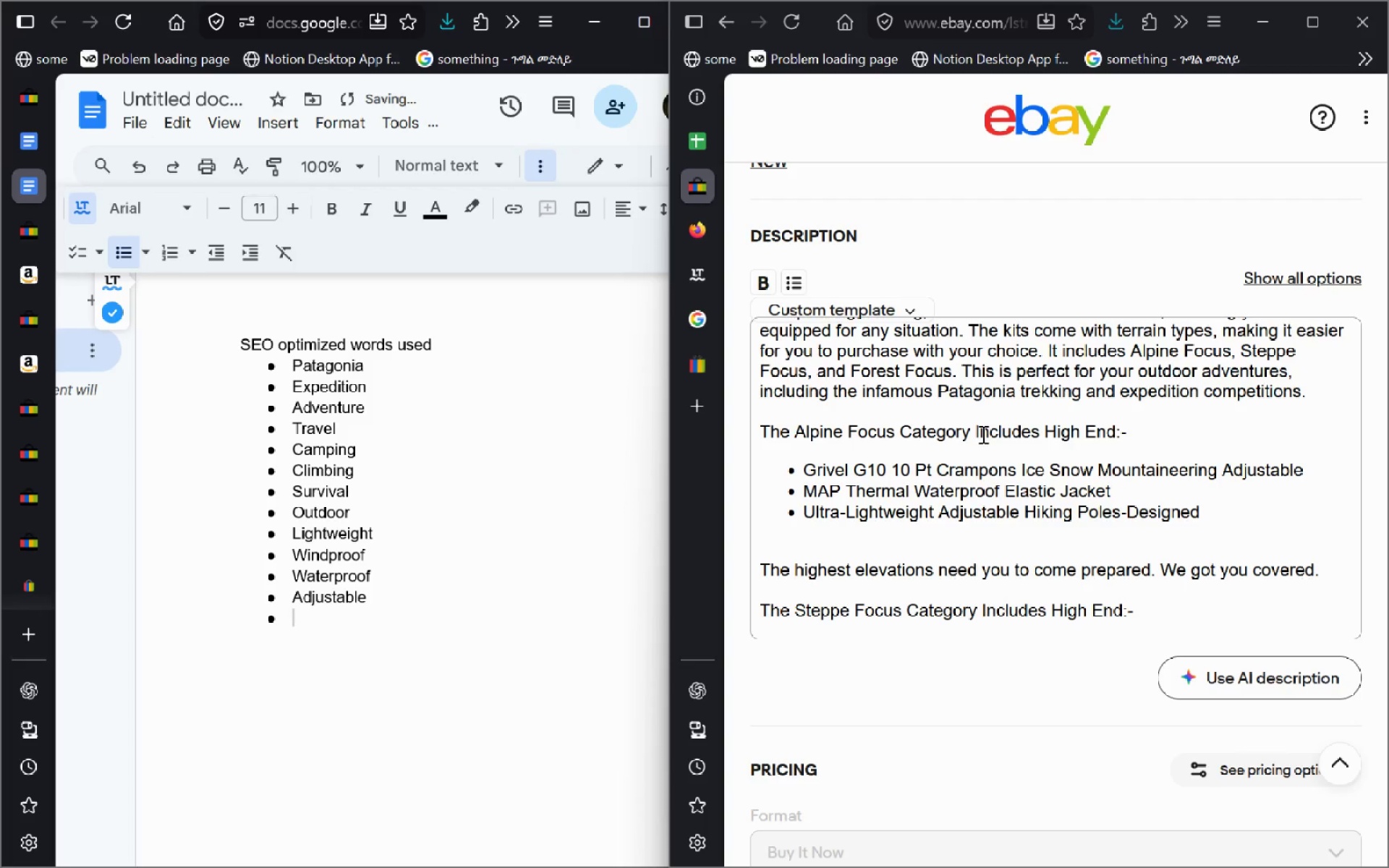 
hold_key(key=ShiftLeft, duration=0.33)
 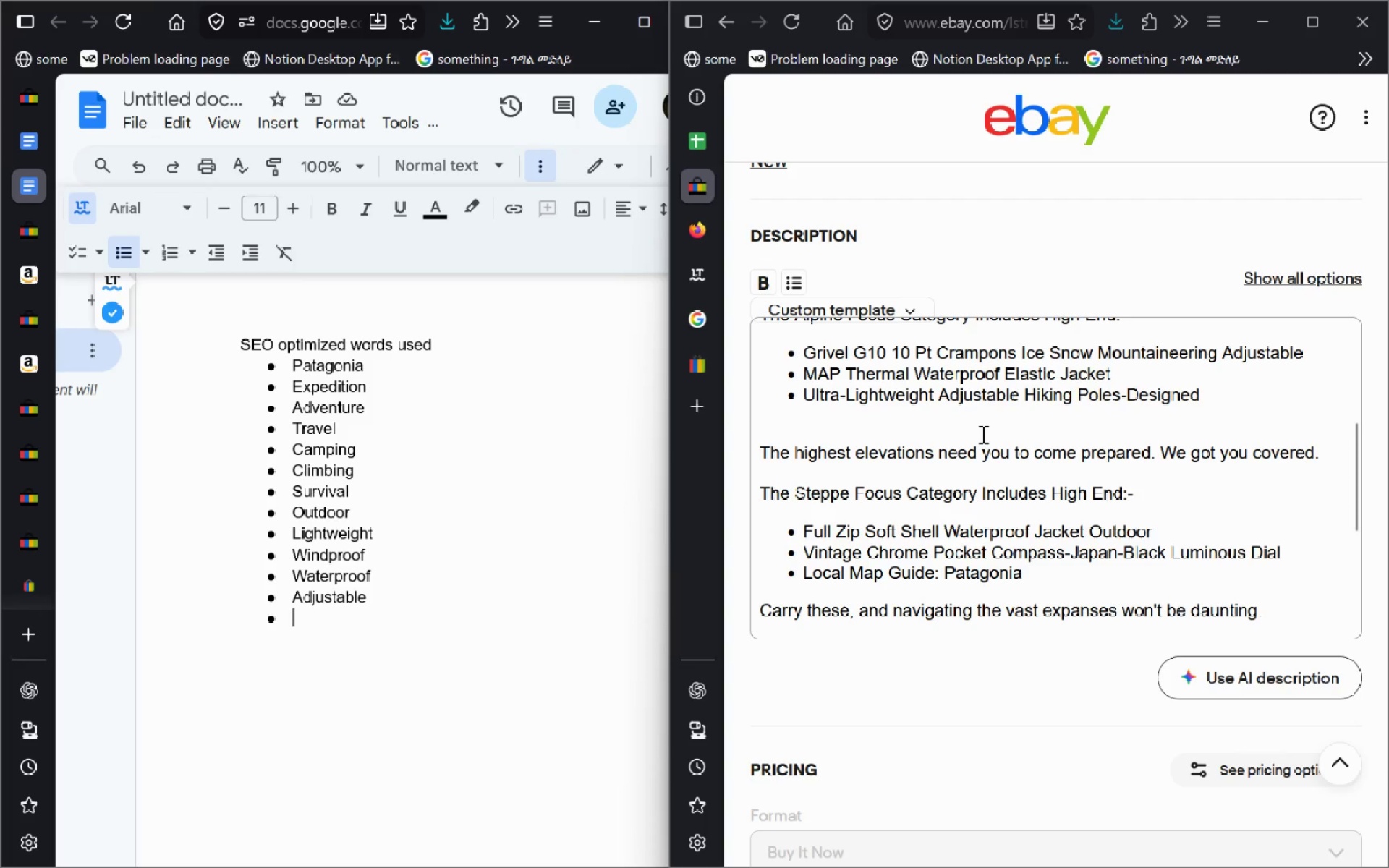 
wait(8.99)
 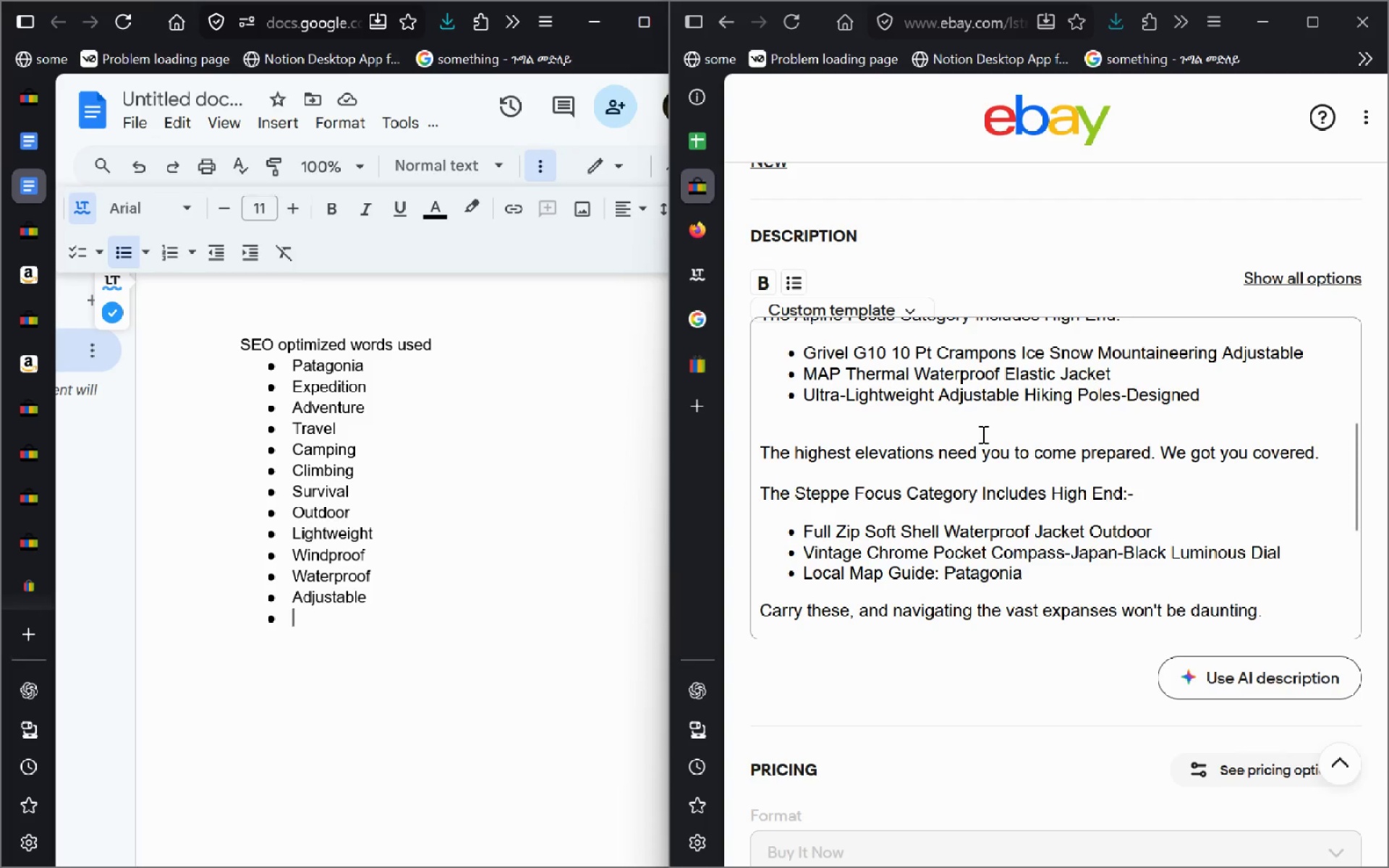 
type(Training)
 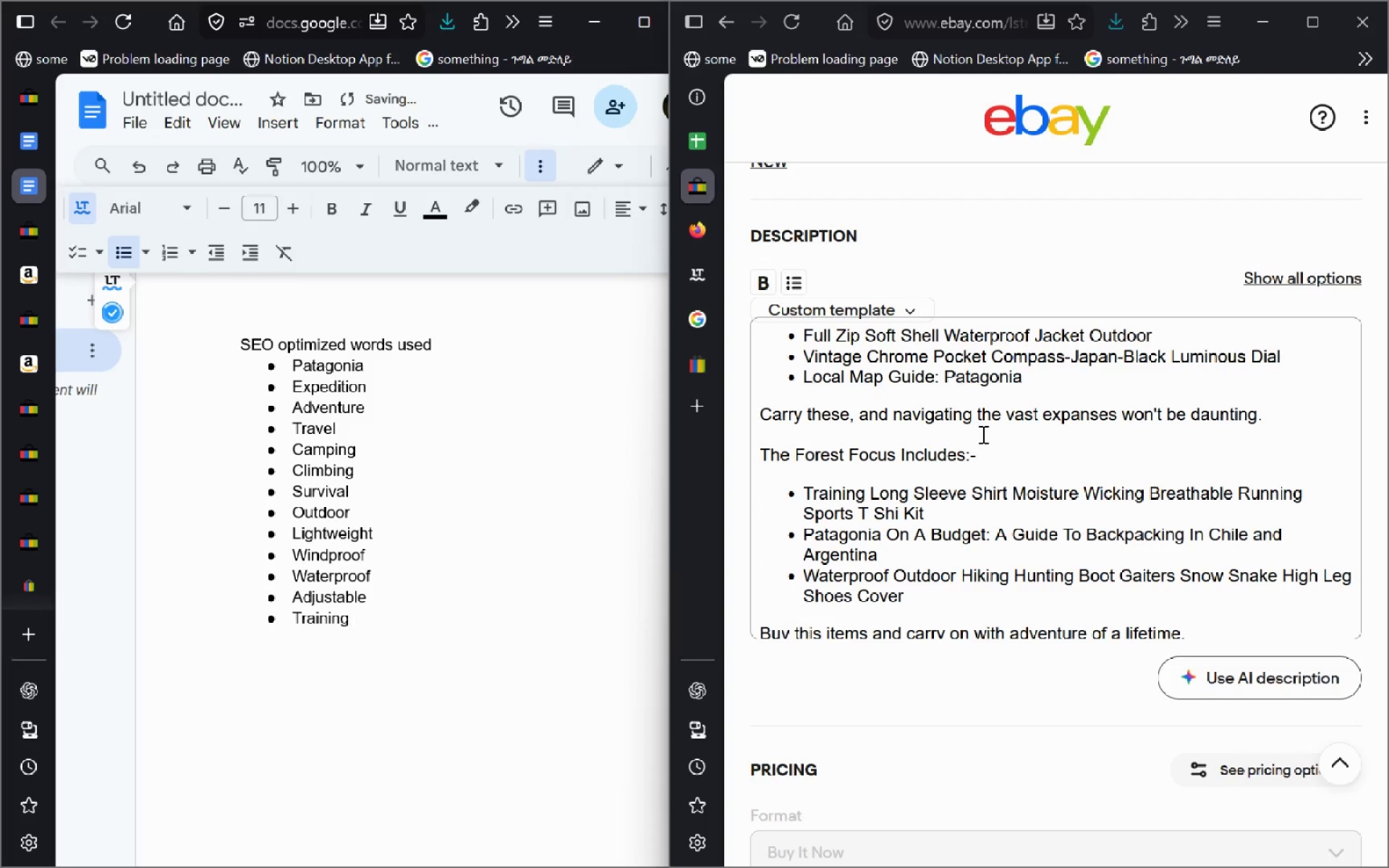 
key(Enter)
 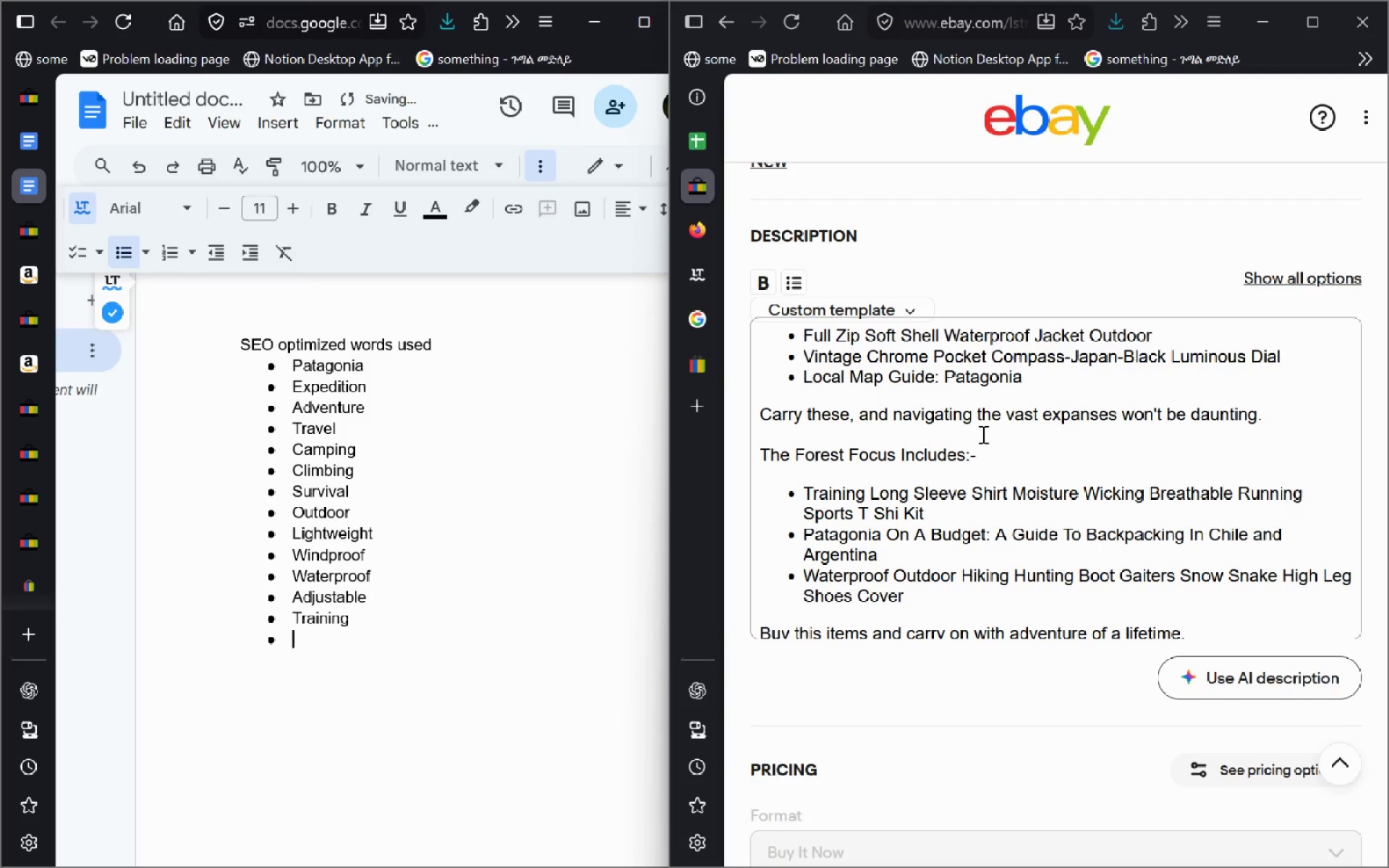 
type(Guide)
 